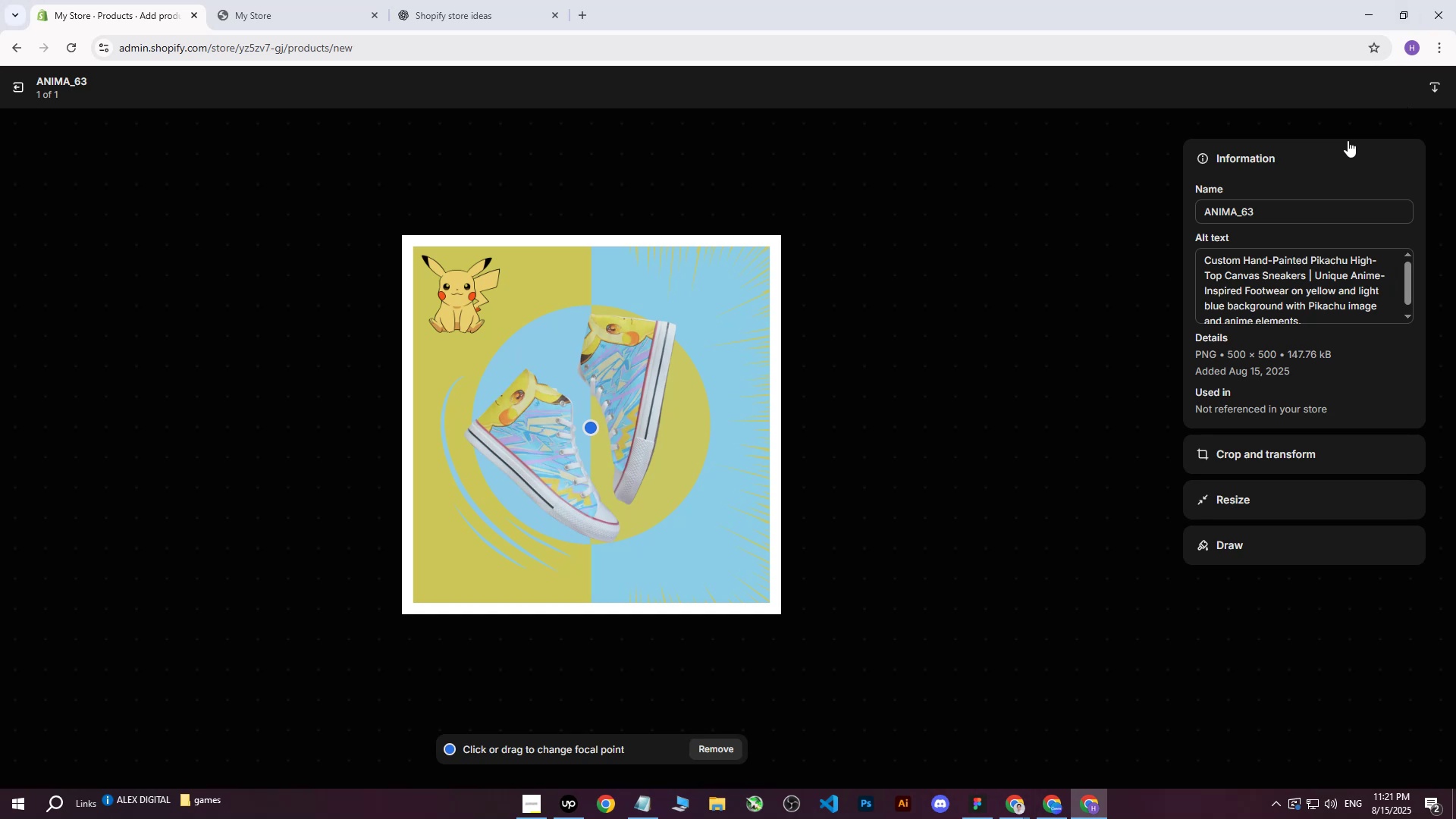 
left_click([11, 86])
 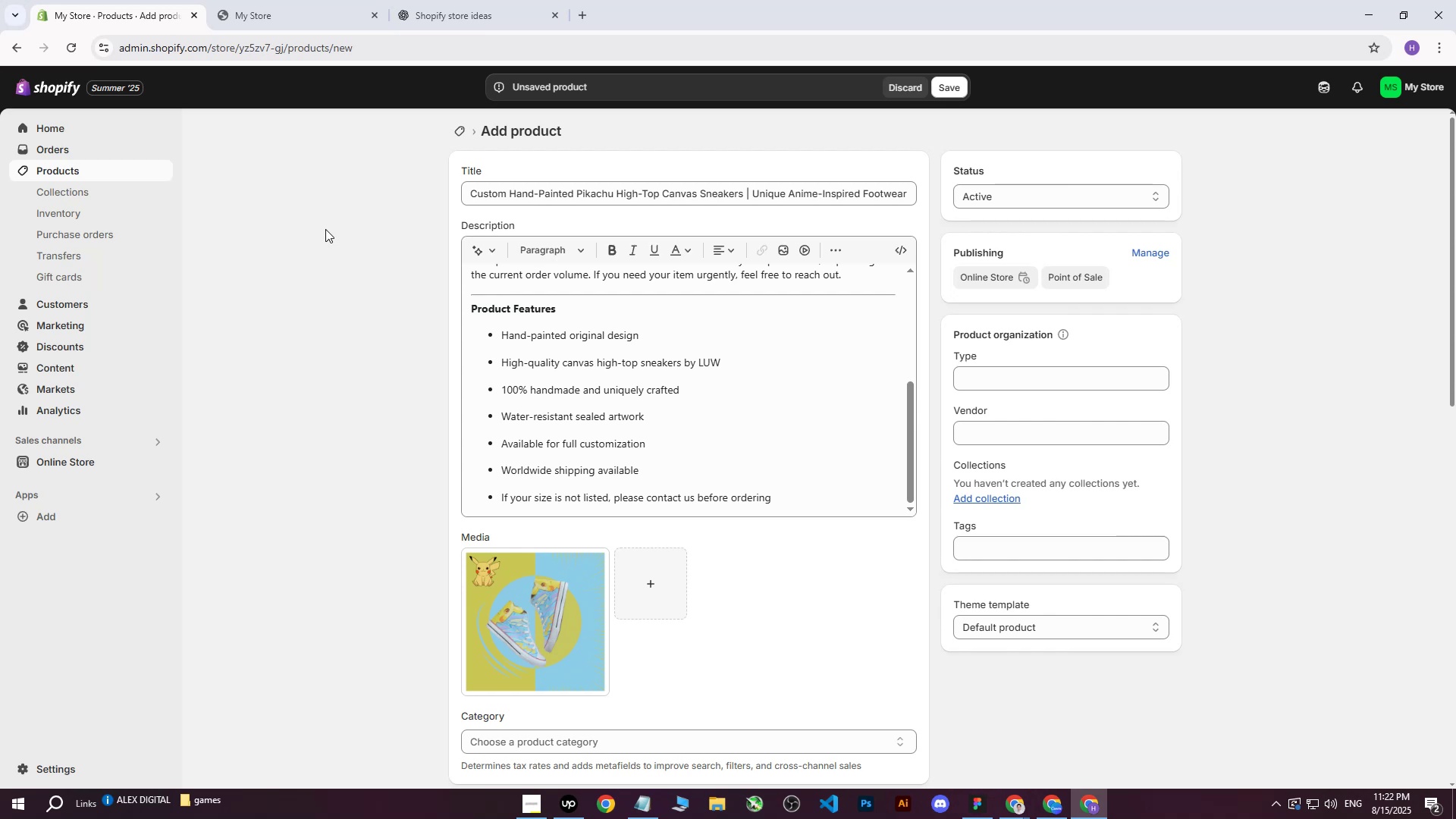 
wait(56.63)
 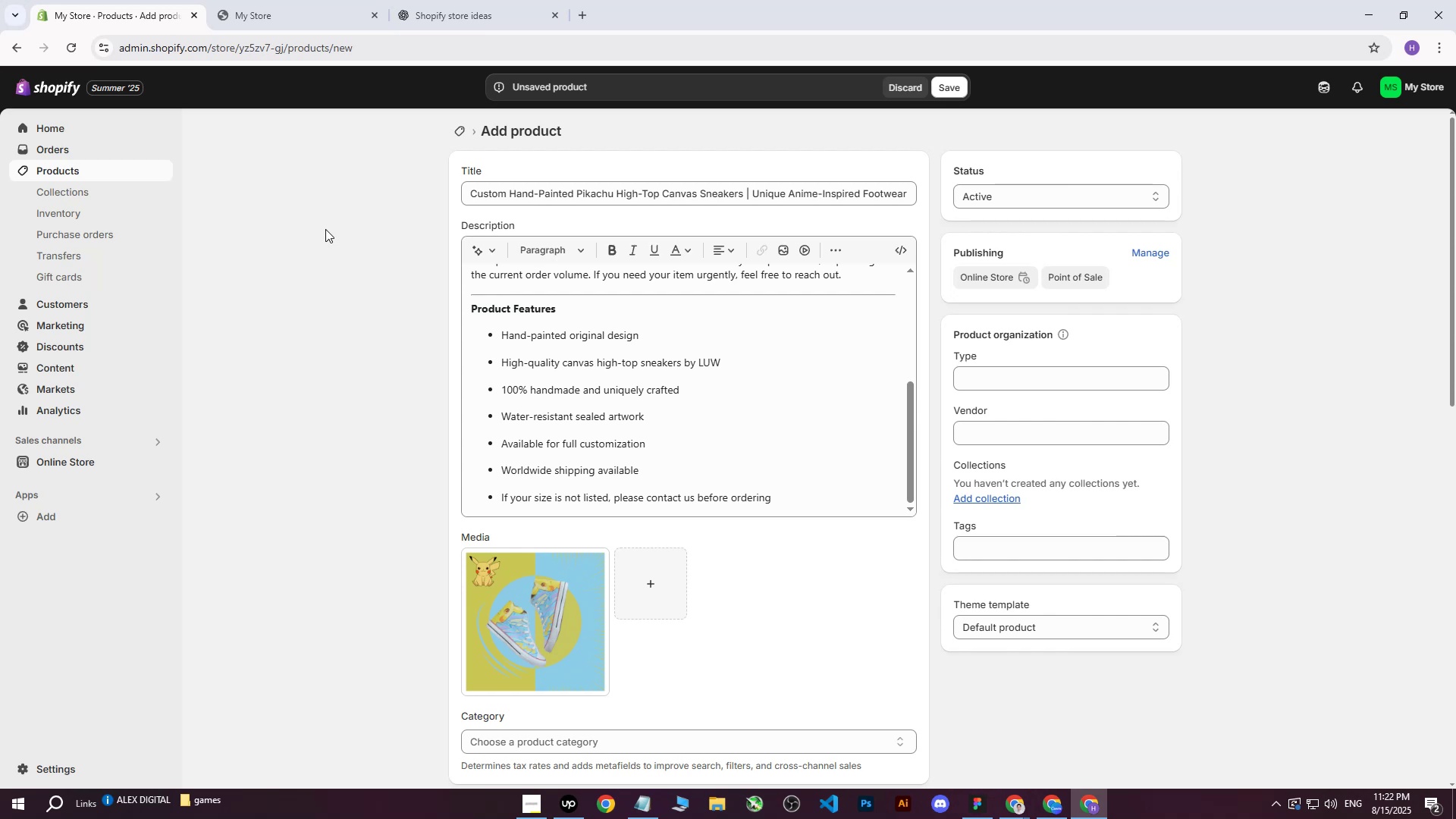 
scroll: coordinate [616, 366], scroll_direction: down, amount: 7.0
 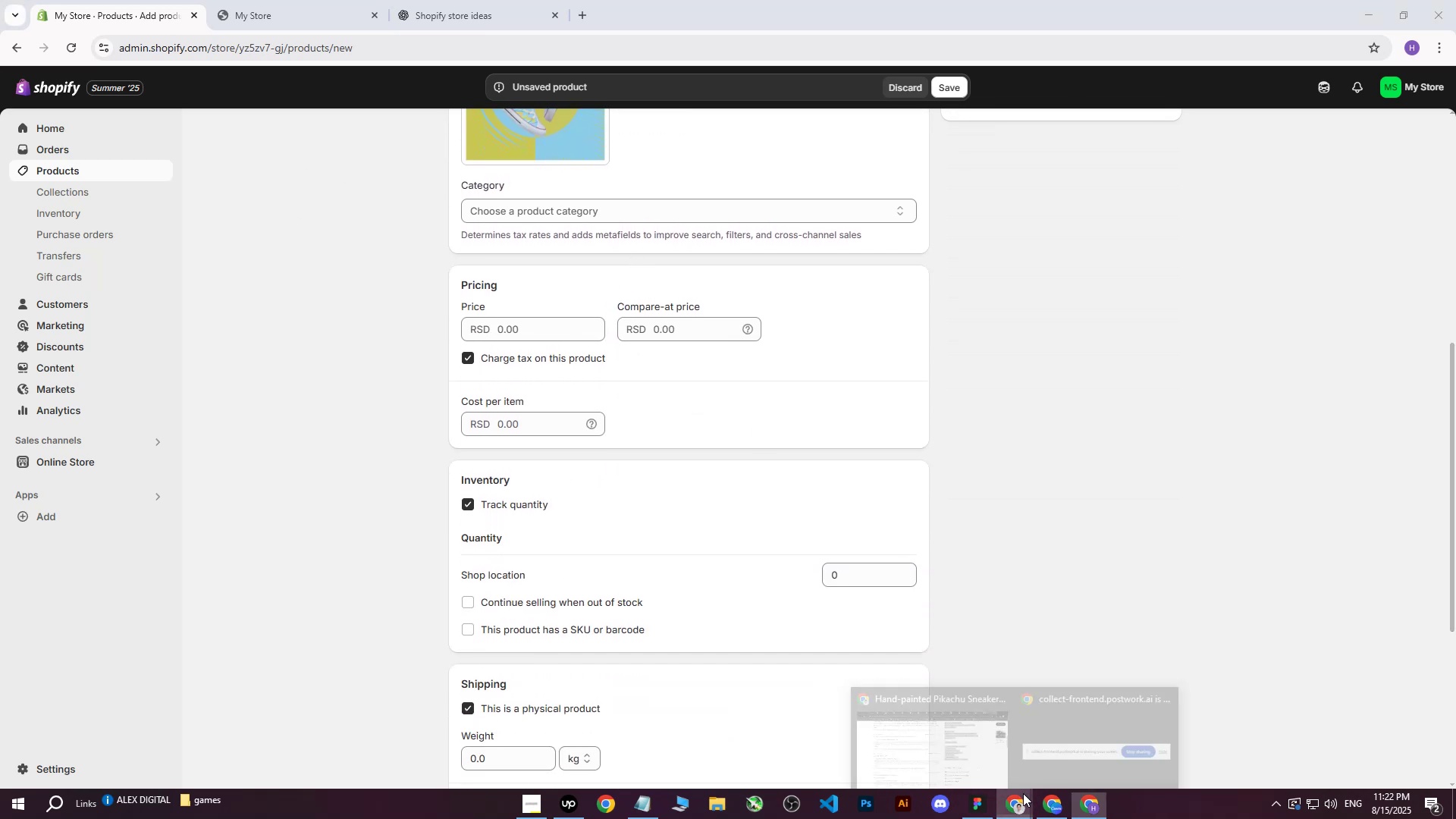 
double_click([947, 762])
 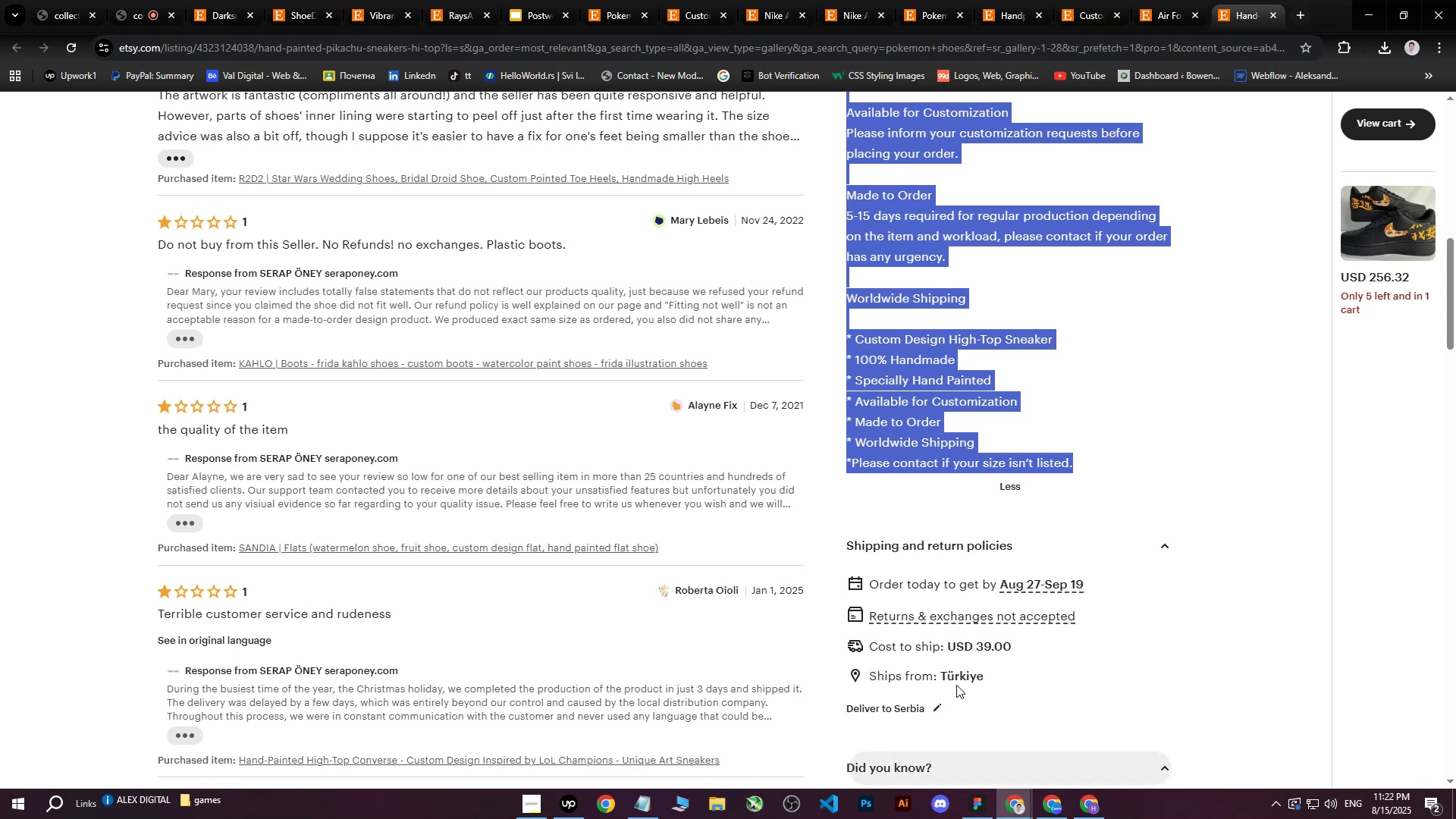 
scroll: coordinate [1028, 424], scroll_direction: up, amount: 17.0
 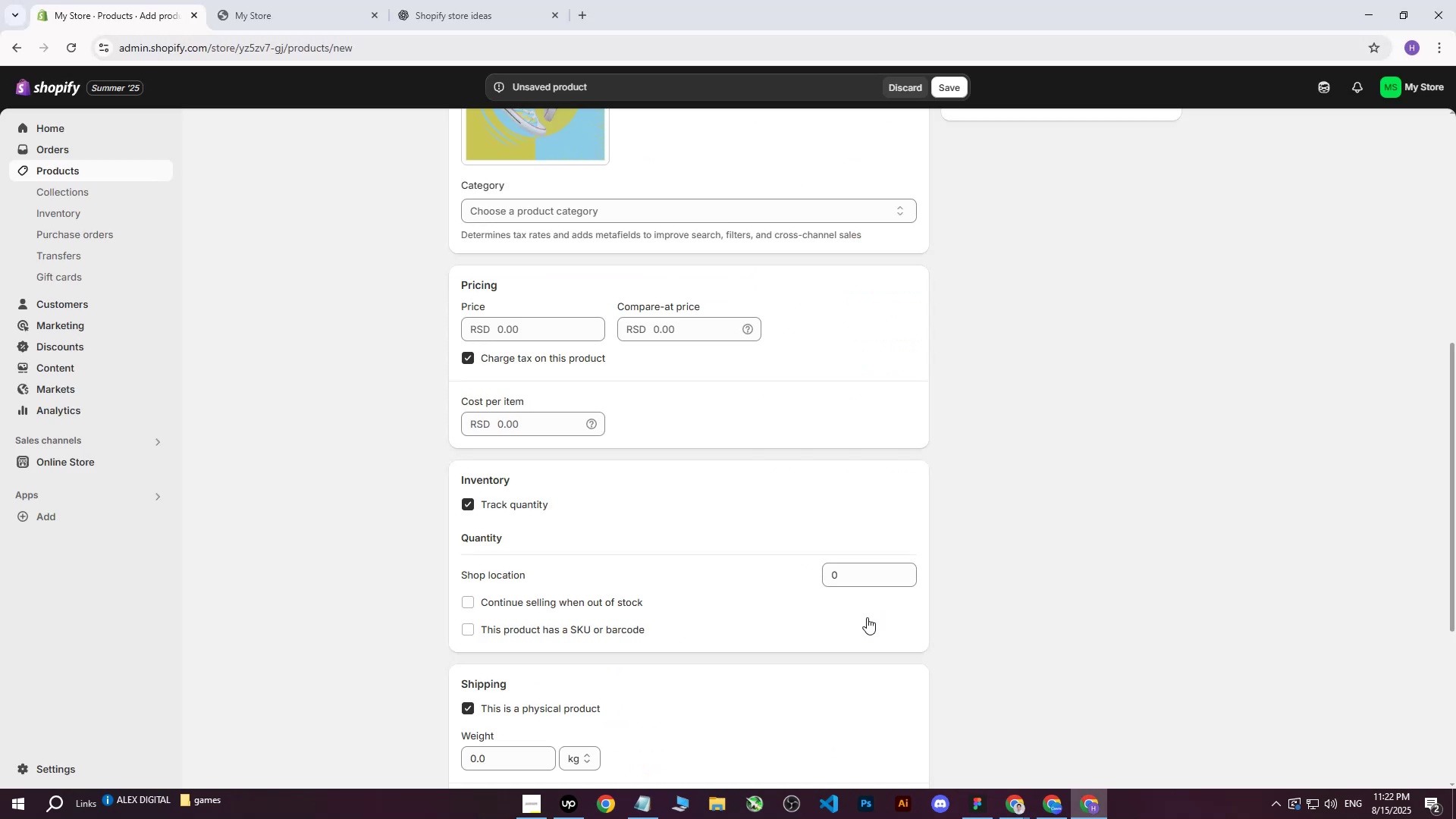 
left_click_drag(start_coordinate=[548, 347], to_coordinate=[548, 340])
 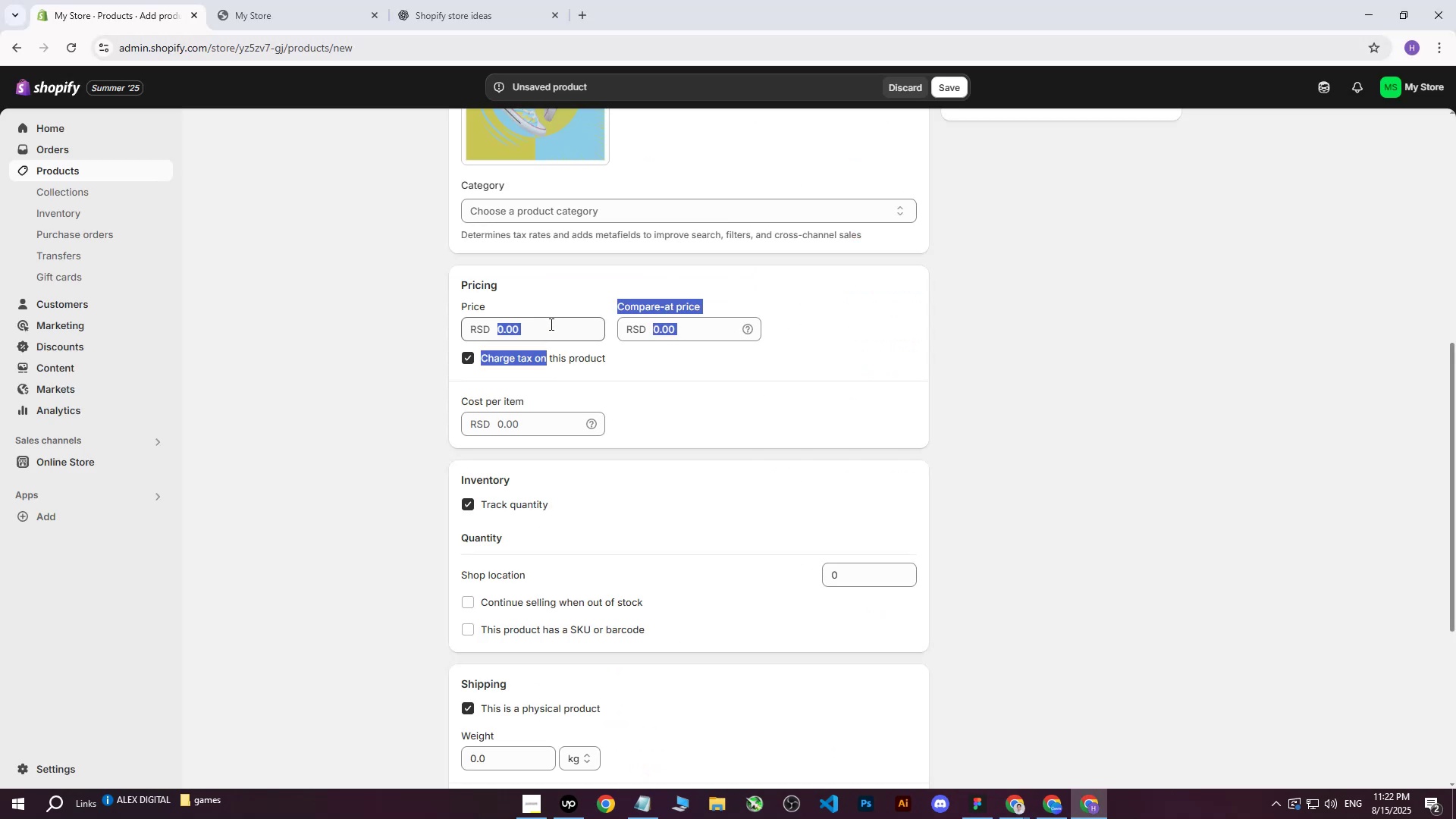 
double_click([550, 324])
 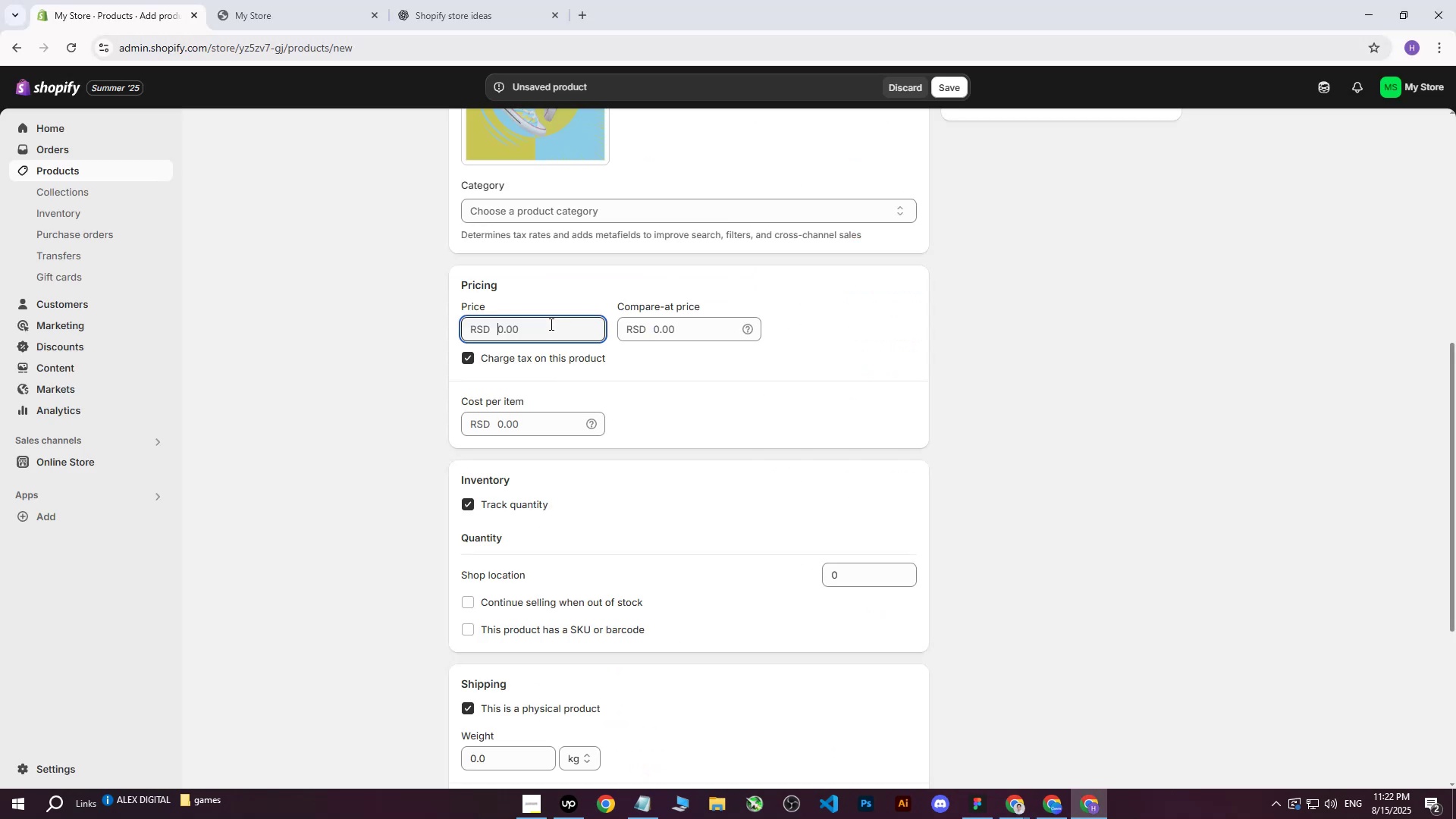 
type(18000)
 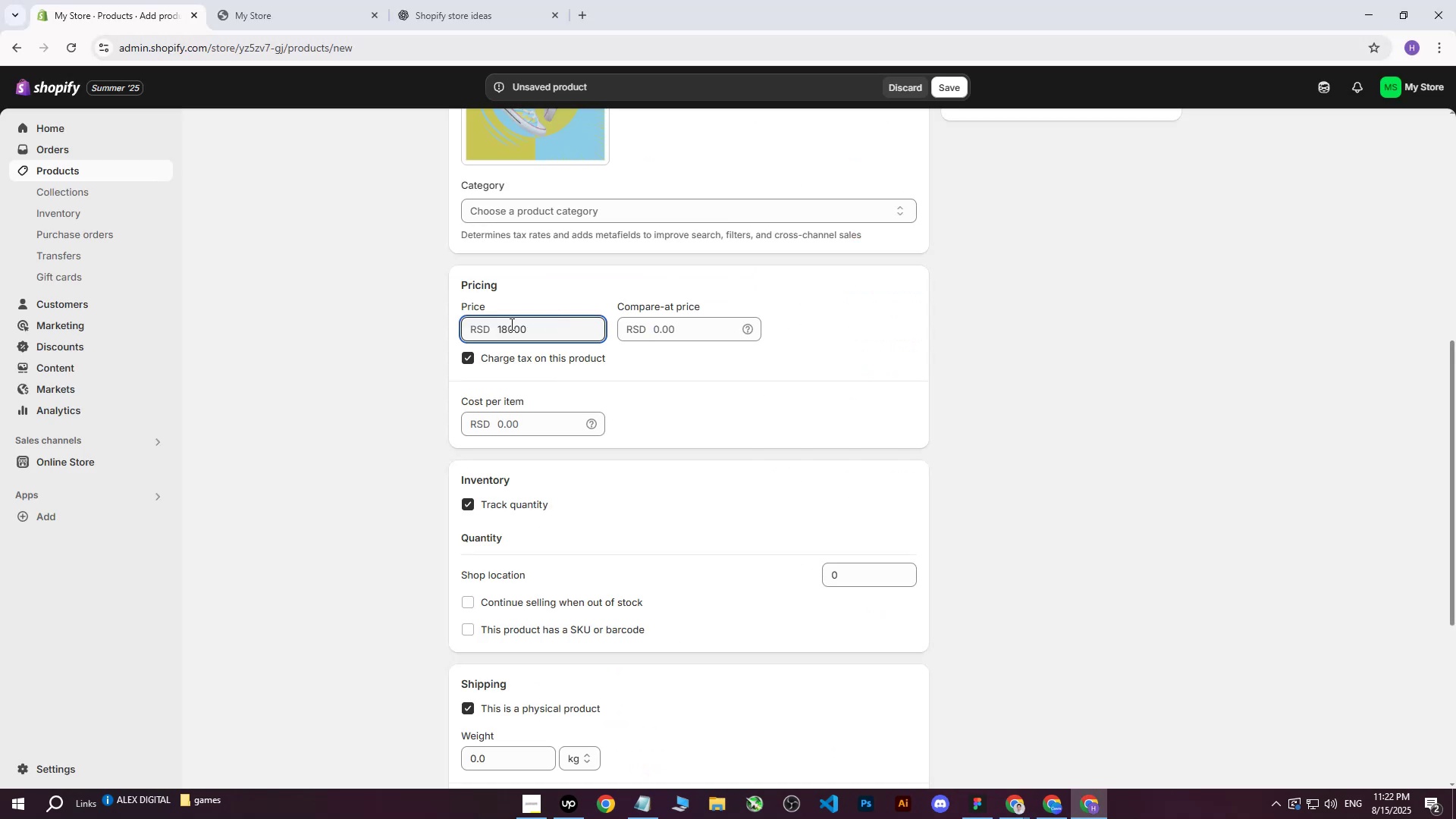 
left_click([358, 302])
 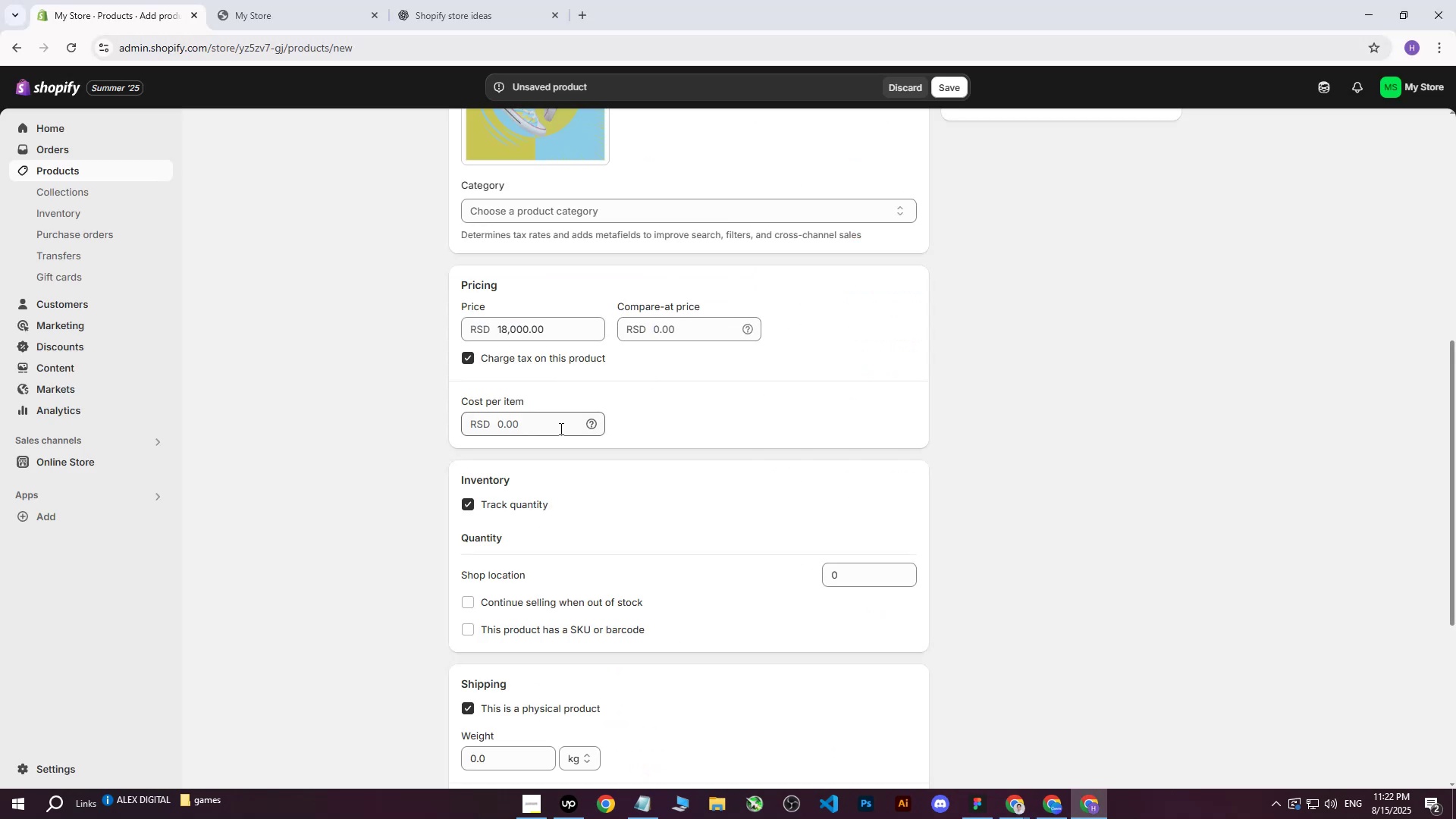 
left_click([522, 430])
 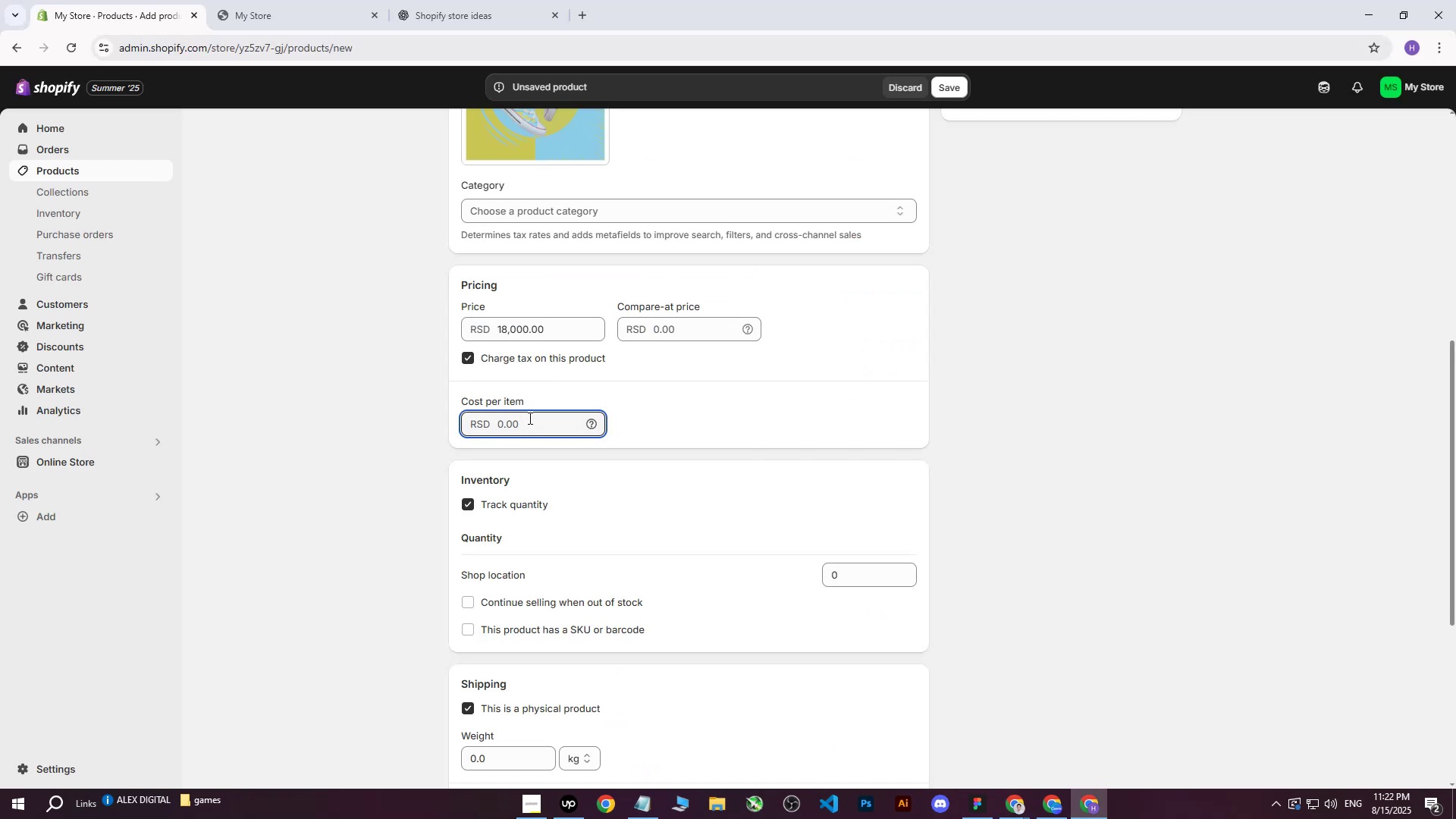 
type(10000)
 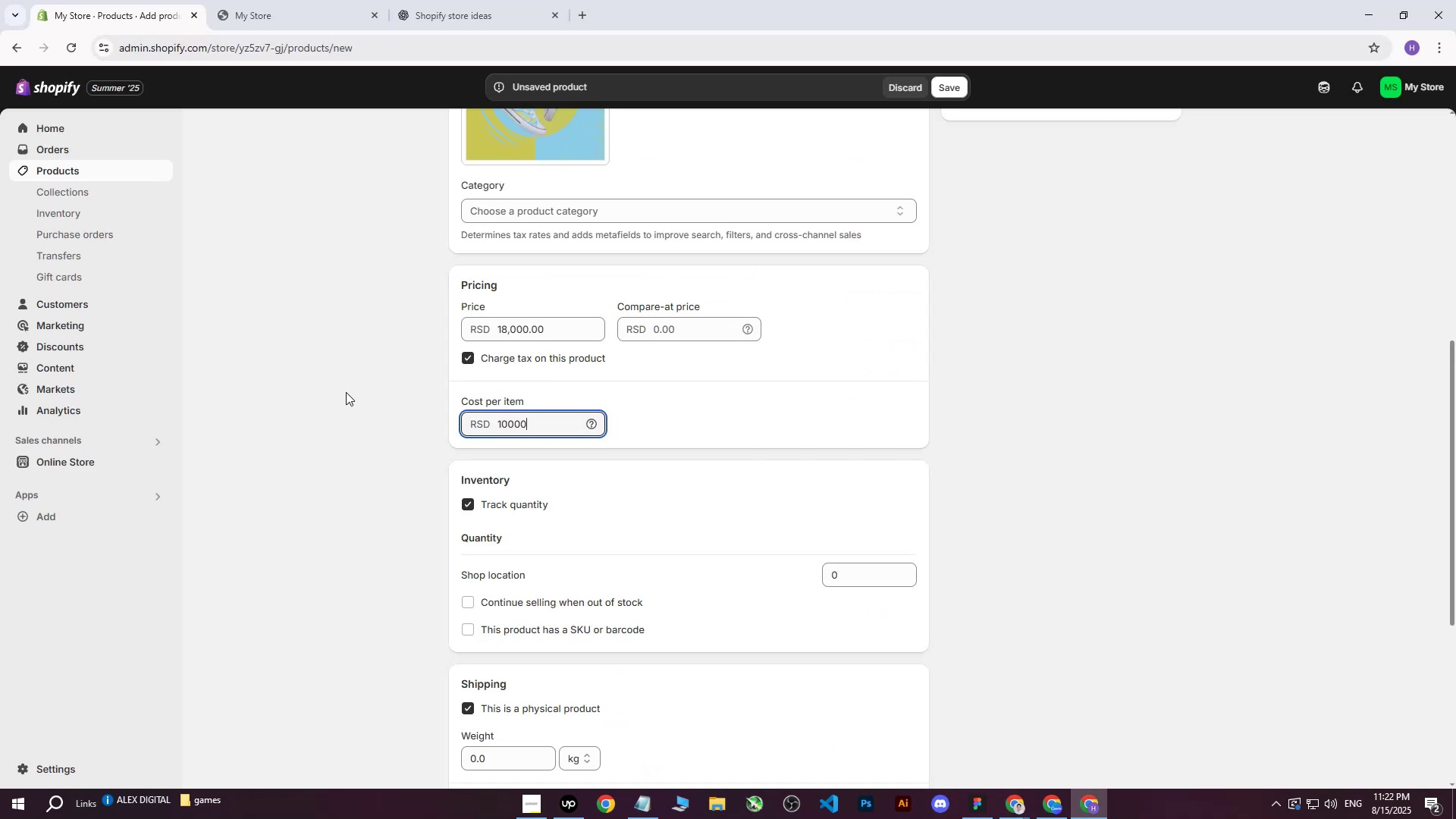 
left_click([346, 392])
 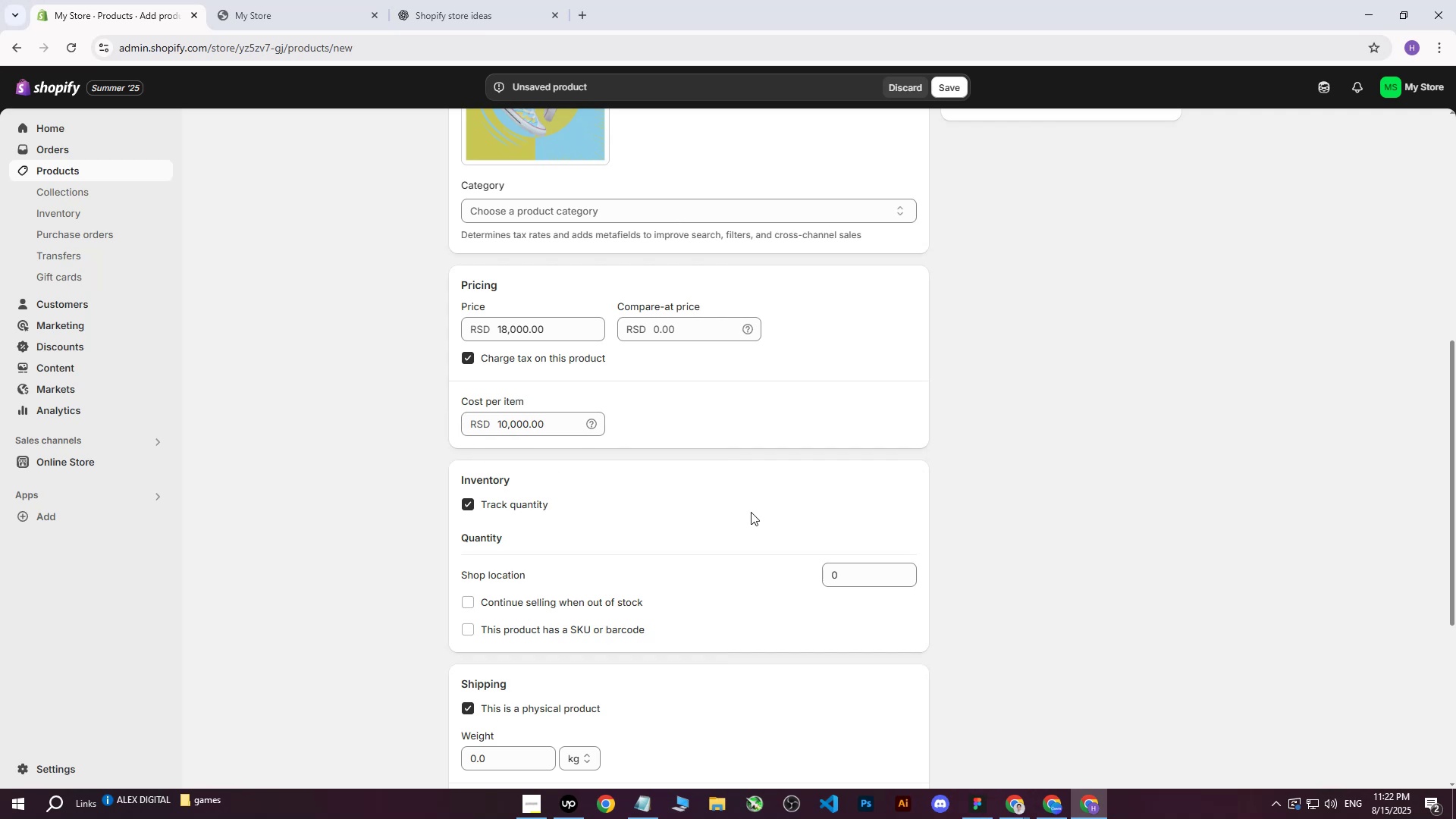 
left_click([842, 570])
 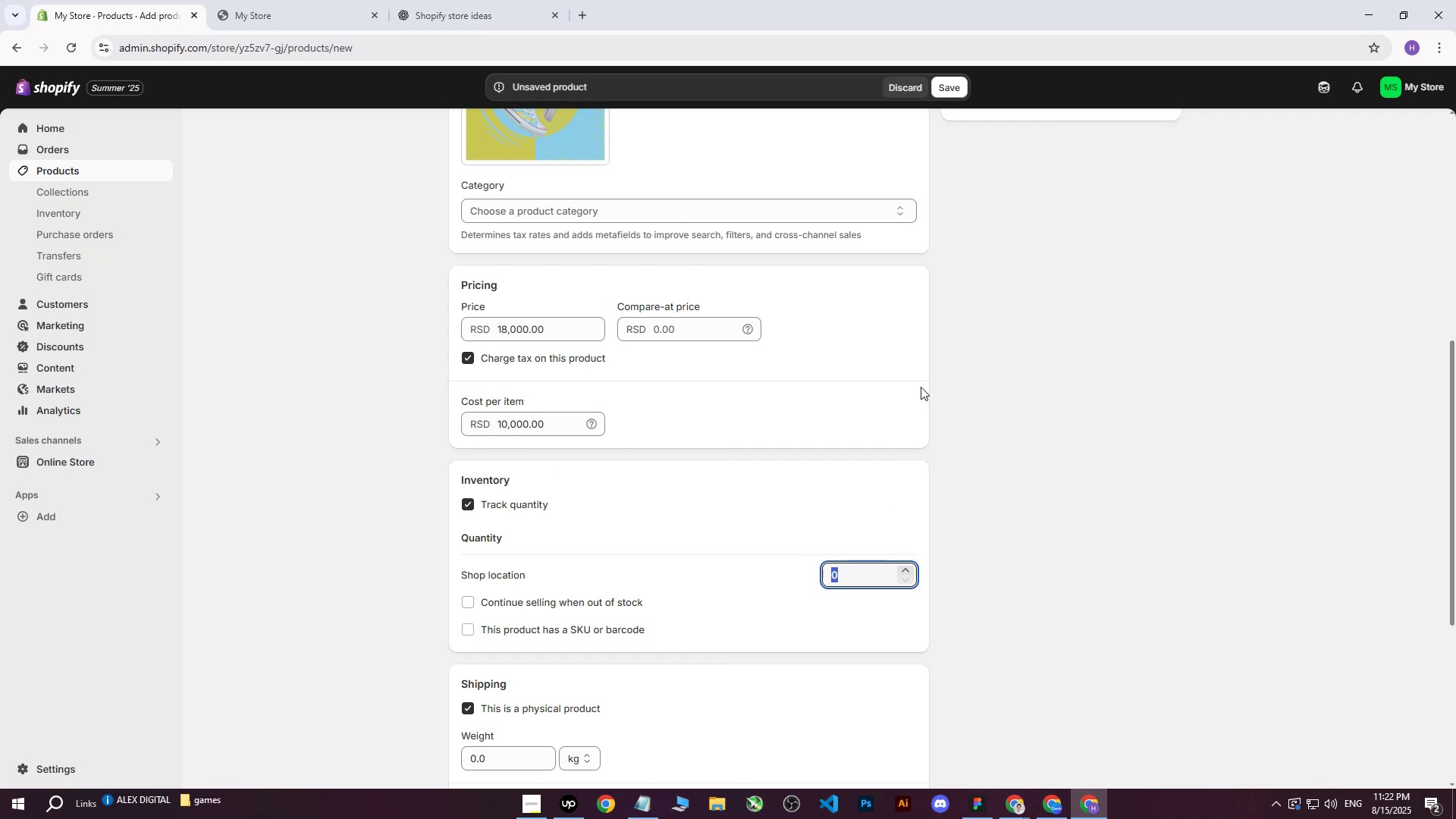 
type(250)
 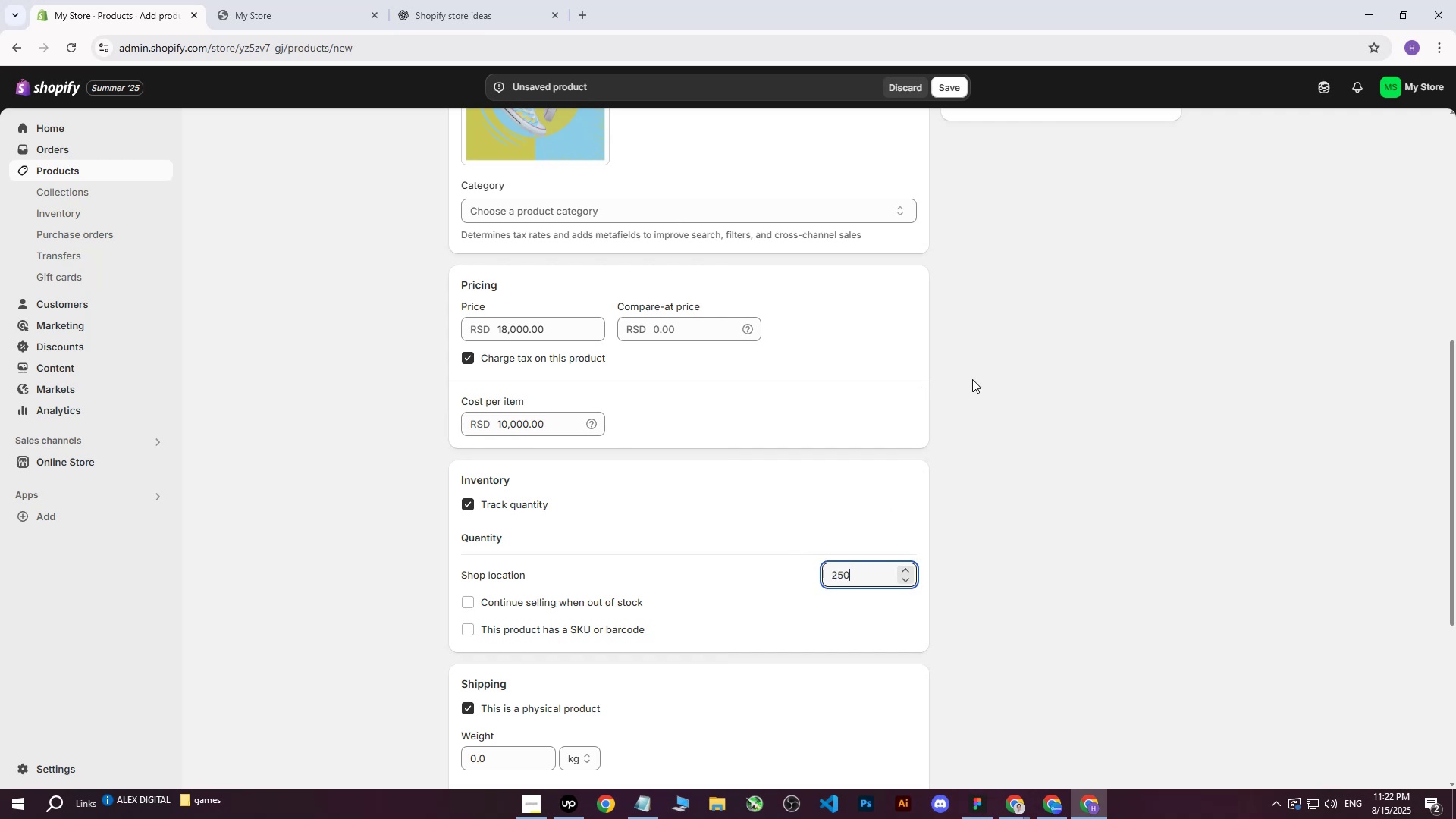 
left_click([972, 379])
 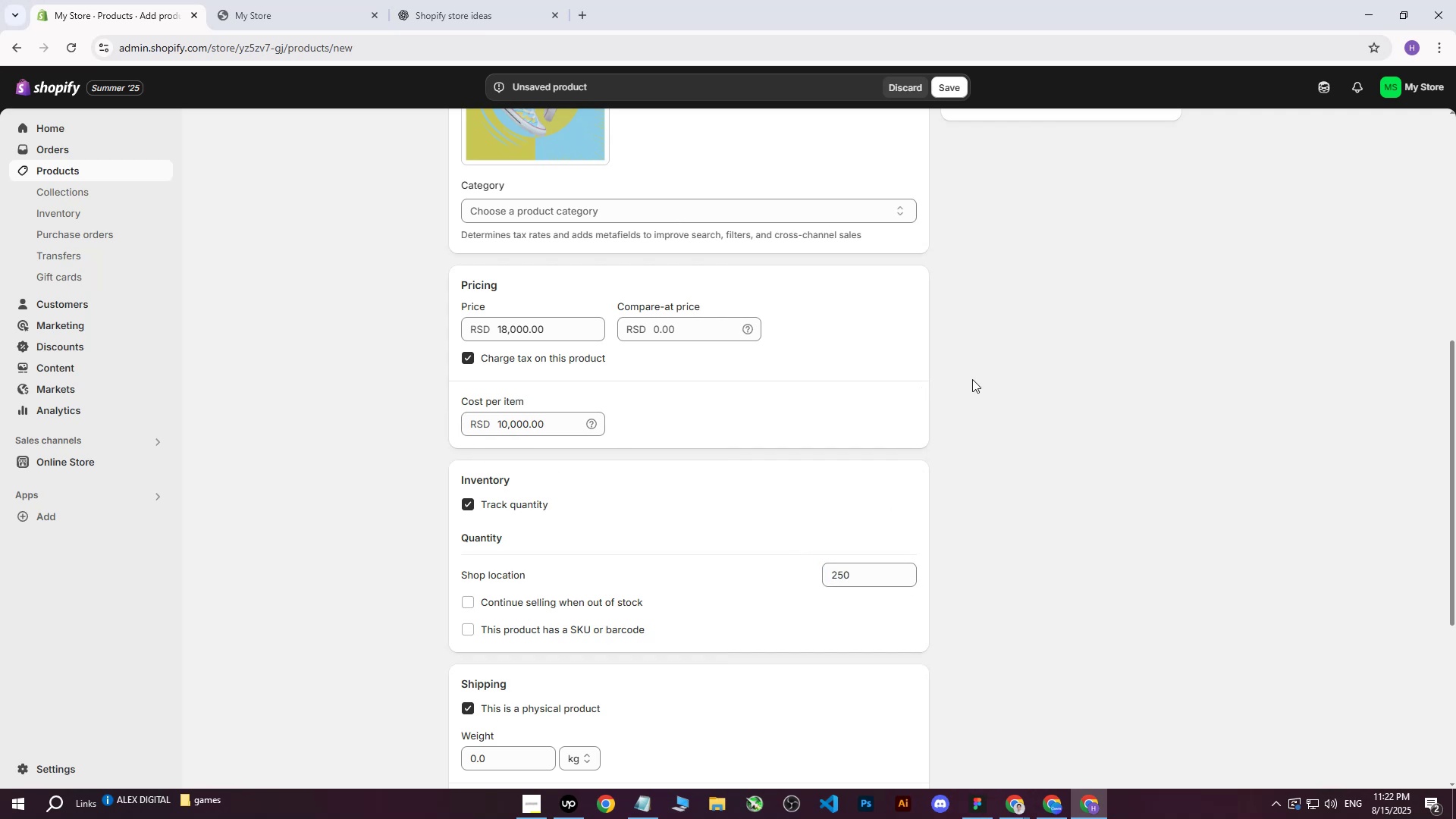 
scroll: coordinate [972, 379], scroll_direction: down, amount: 3.0
 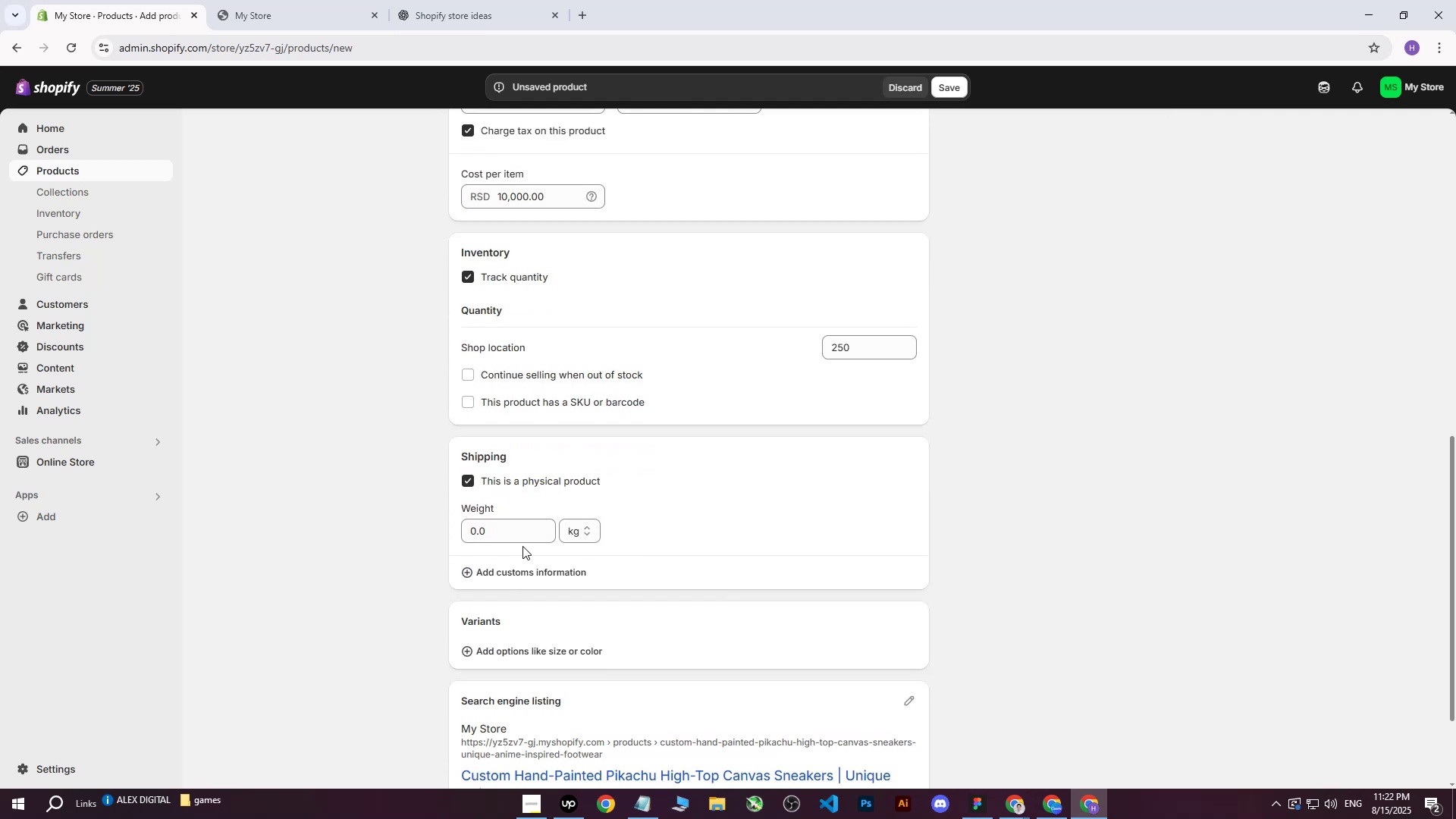 
left_click([497, 535])
 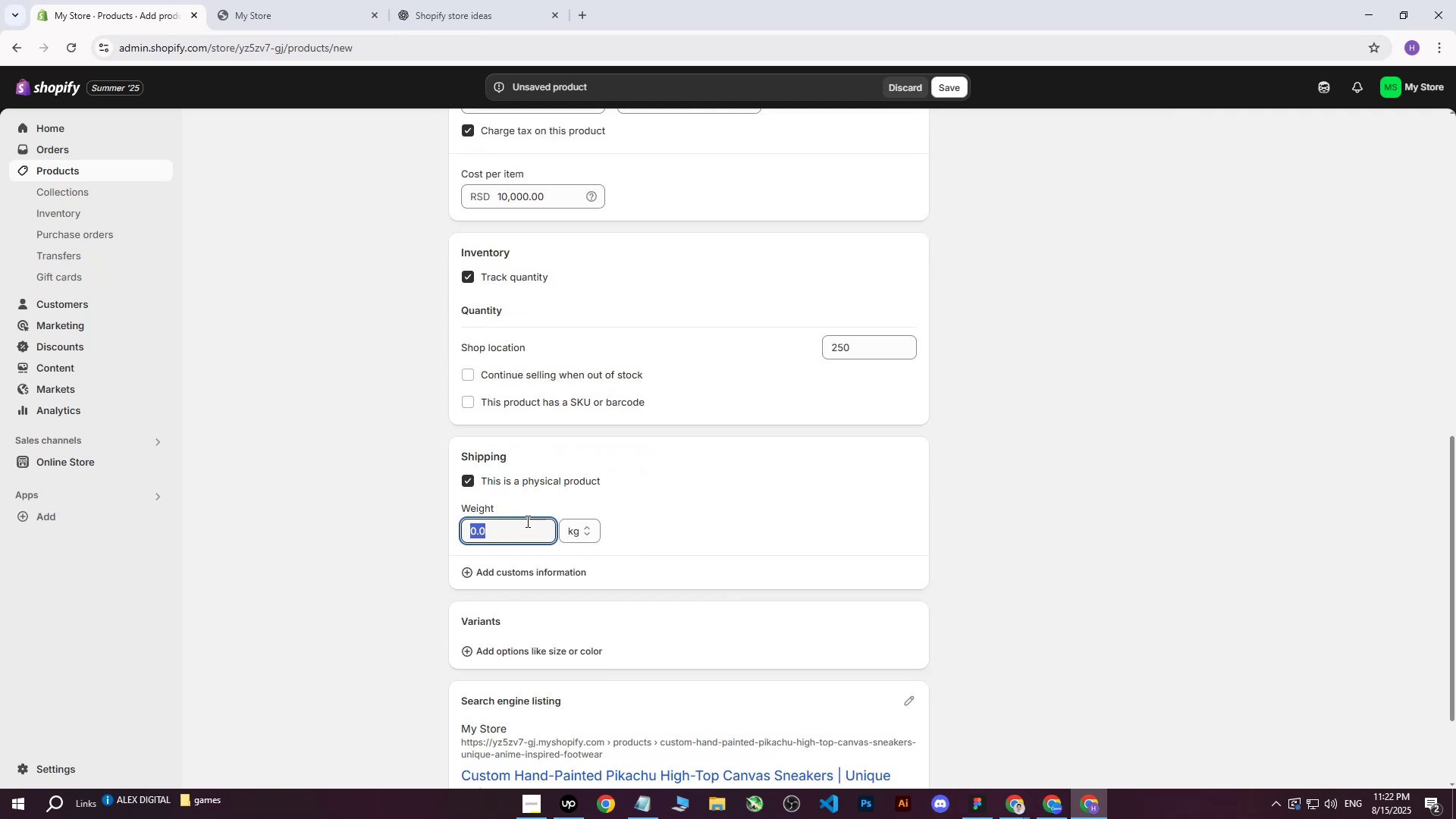 
scroll: coordinate [662, 470], scroll_direction: up, amount: 17.0
 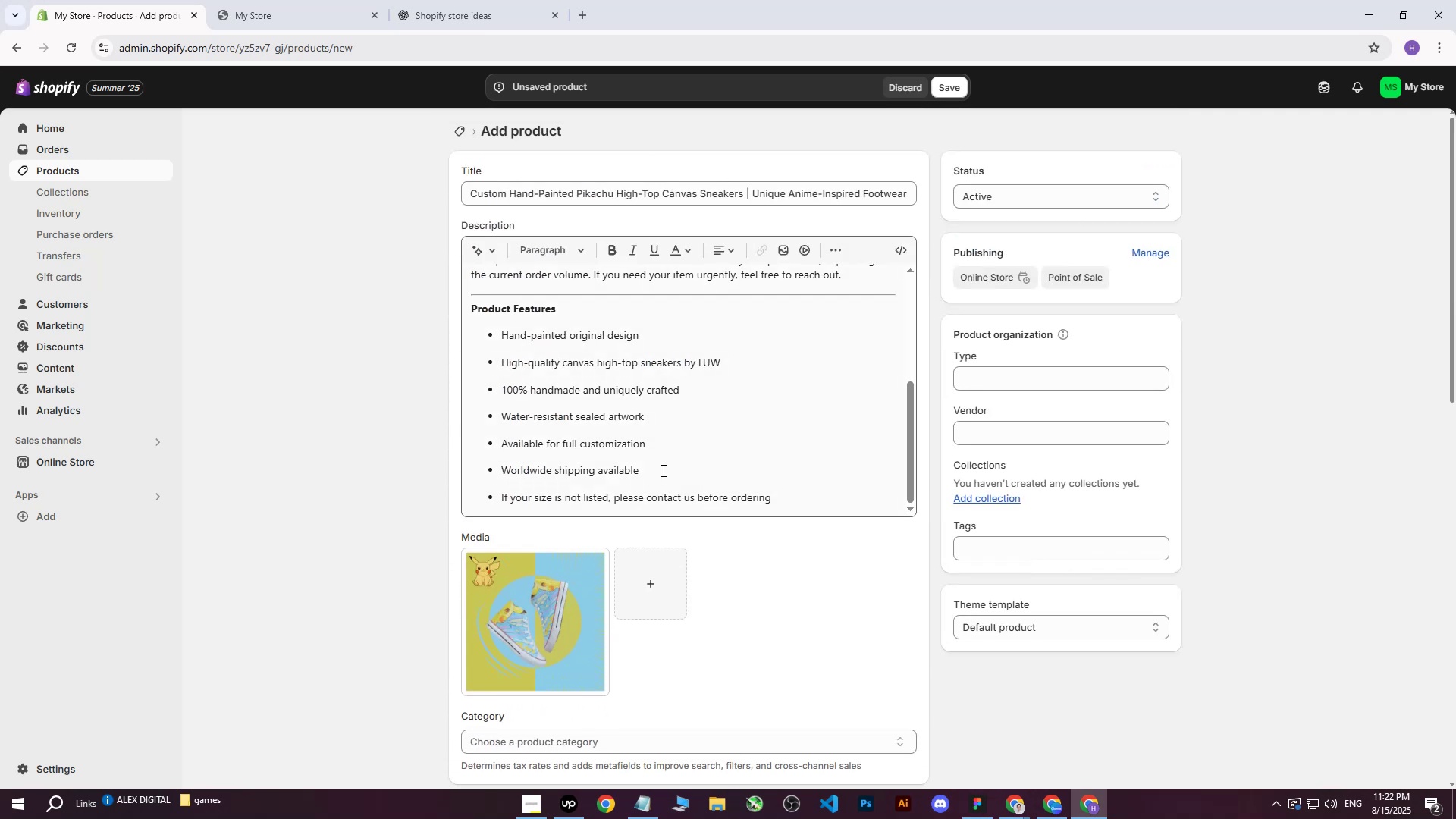 
scroll: coordinate [789, 591], scroll_direction: down, amount: 9.0
 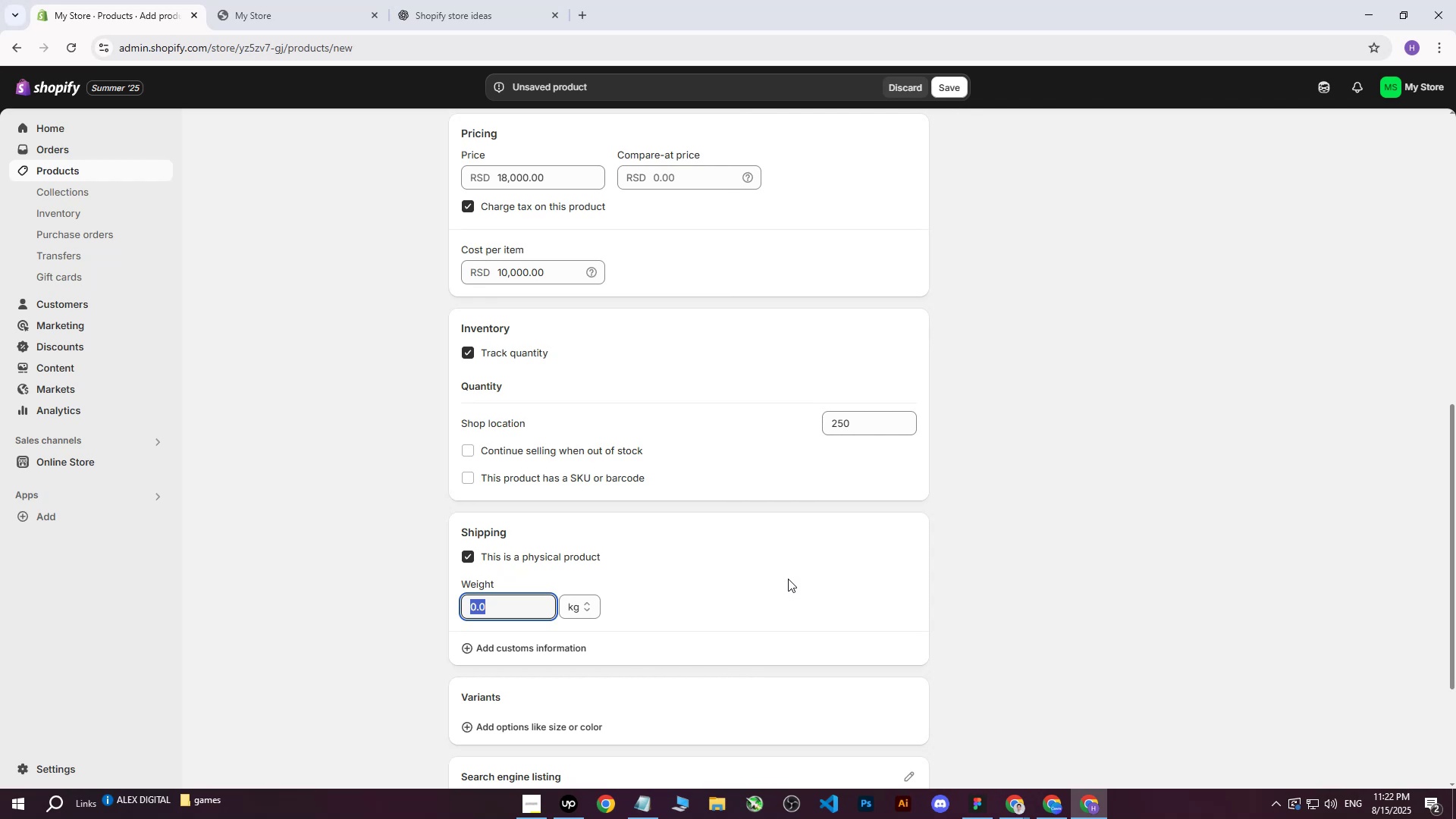 
key(9)
 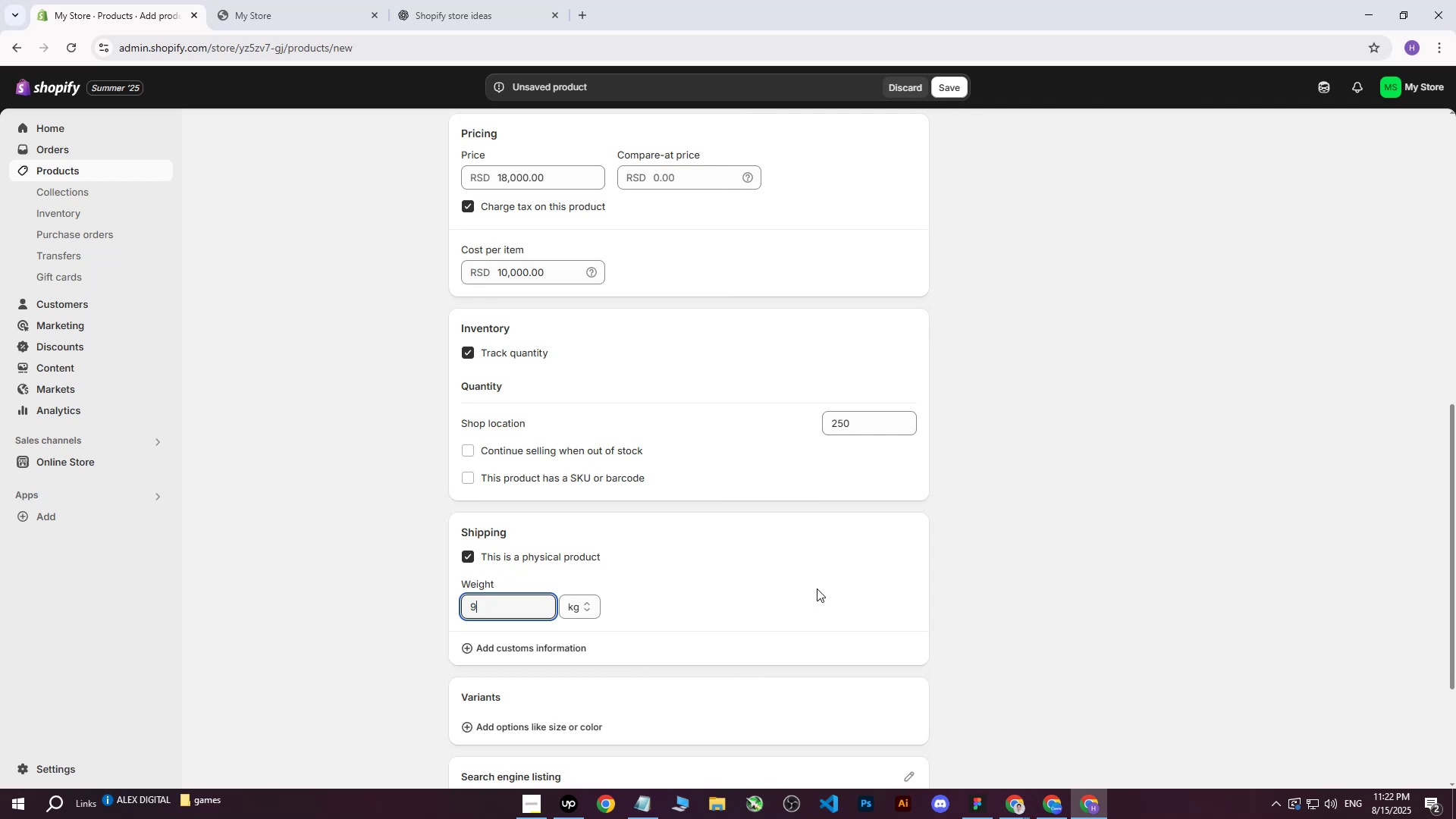 
left_click([817, 588])
 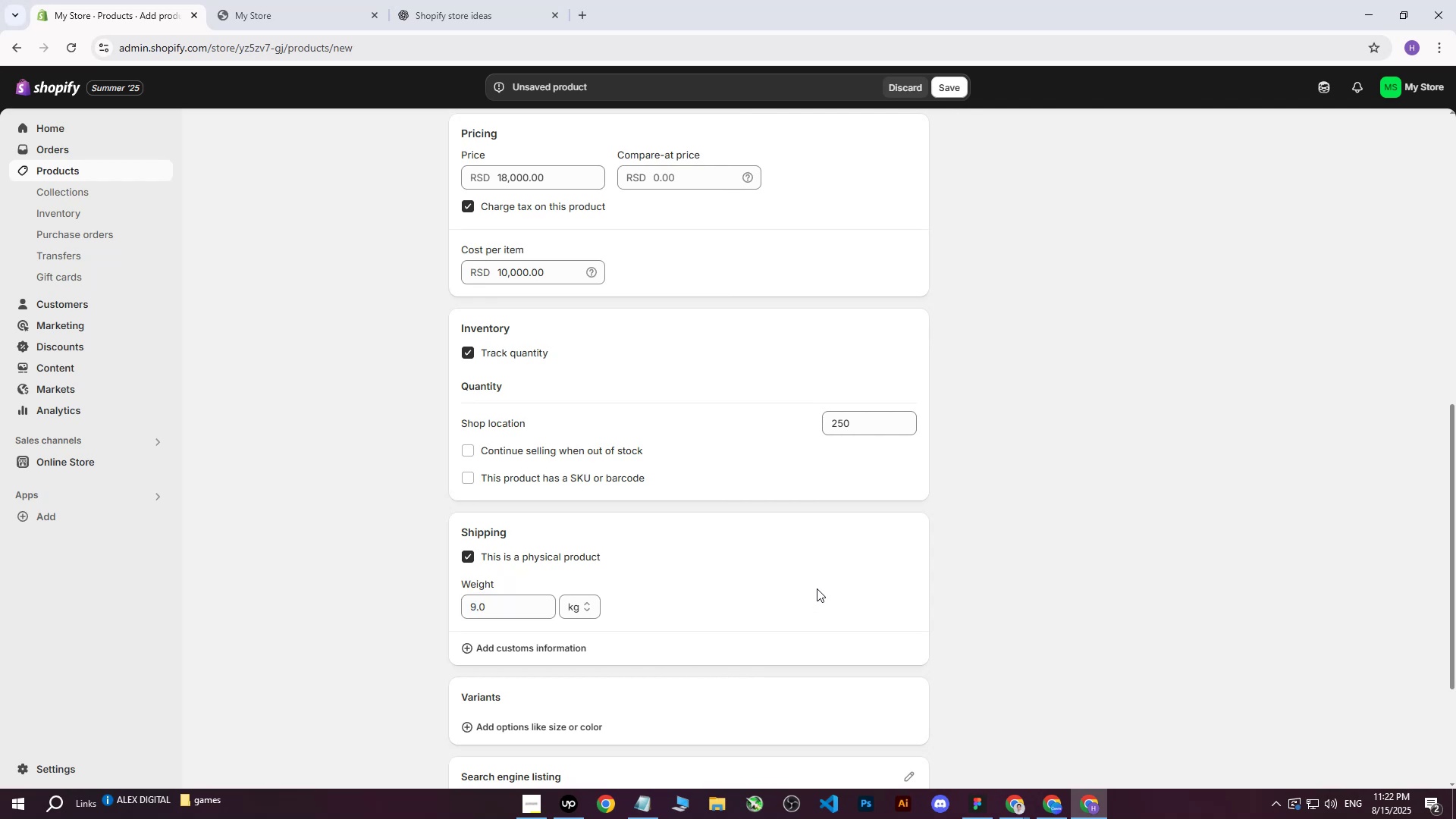 
scroll: coordinate [799, 556], scroll_direction: up, amount: 11.0
 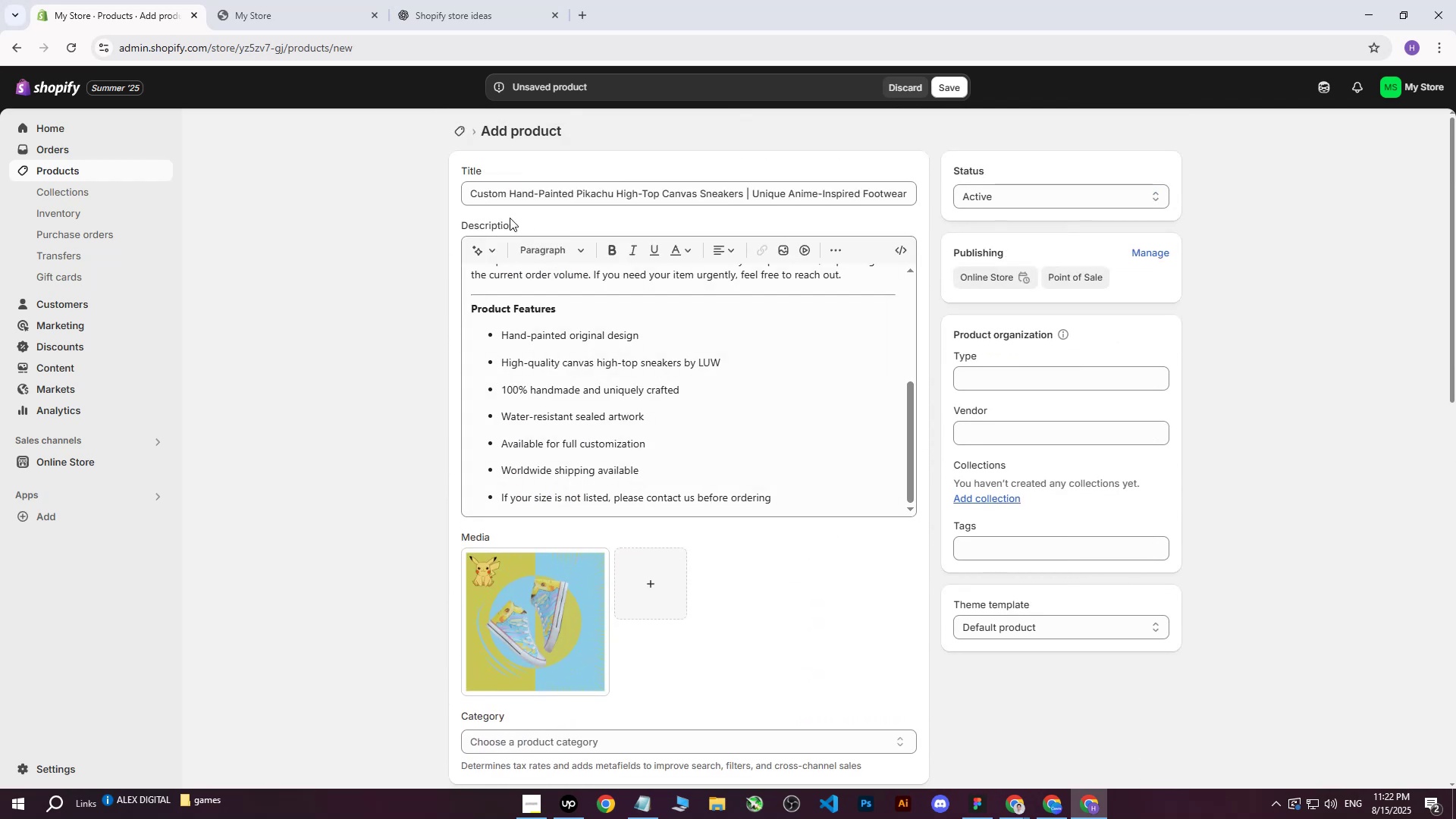 
left_click_drag(start_coordinate=[469, 195], to_coordinate=[963, 171])
 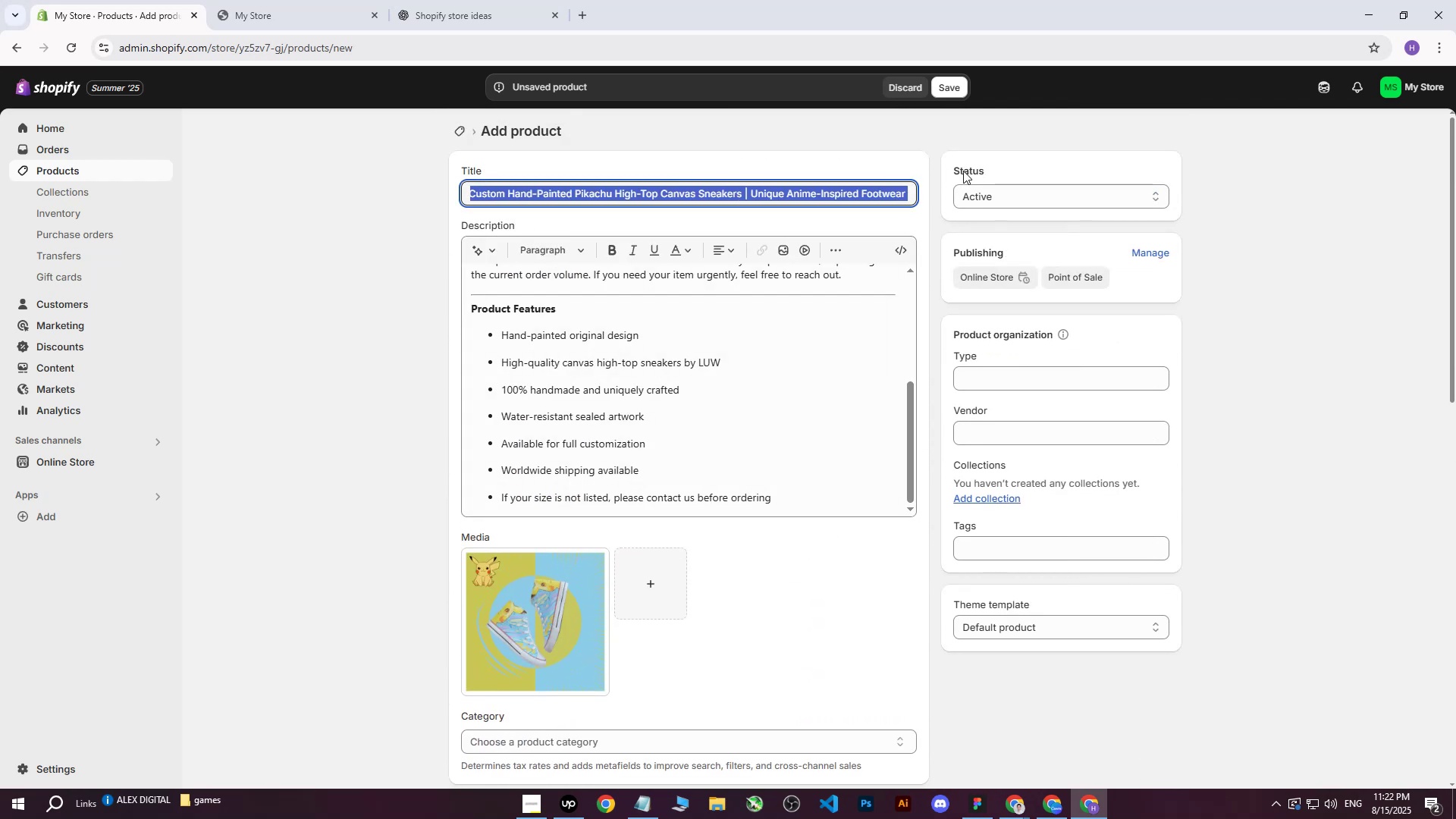 
key(Control+ControlLeft)
 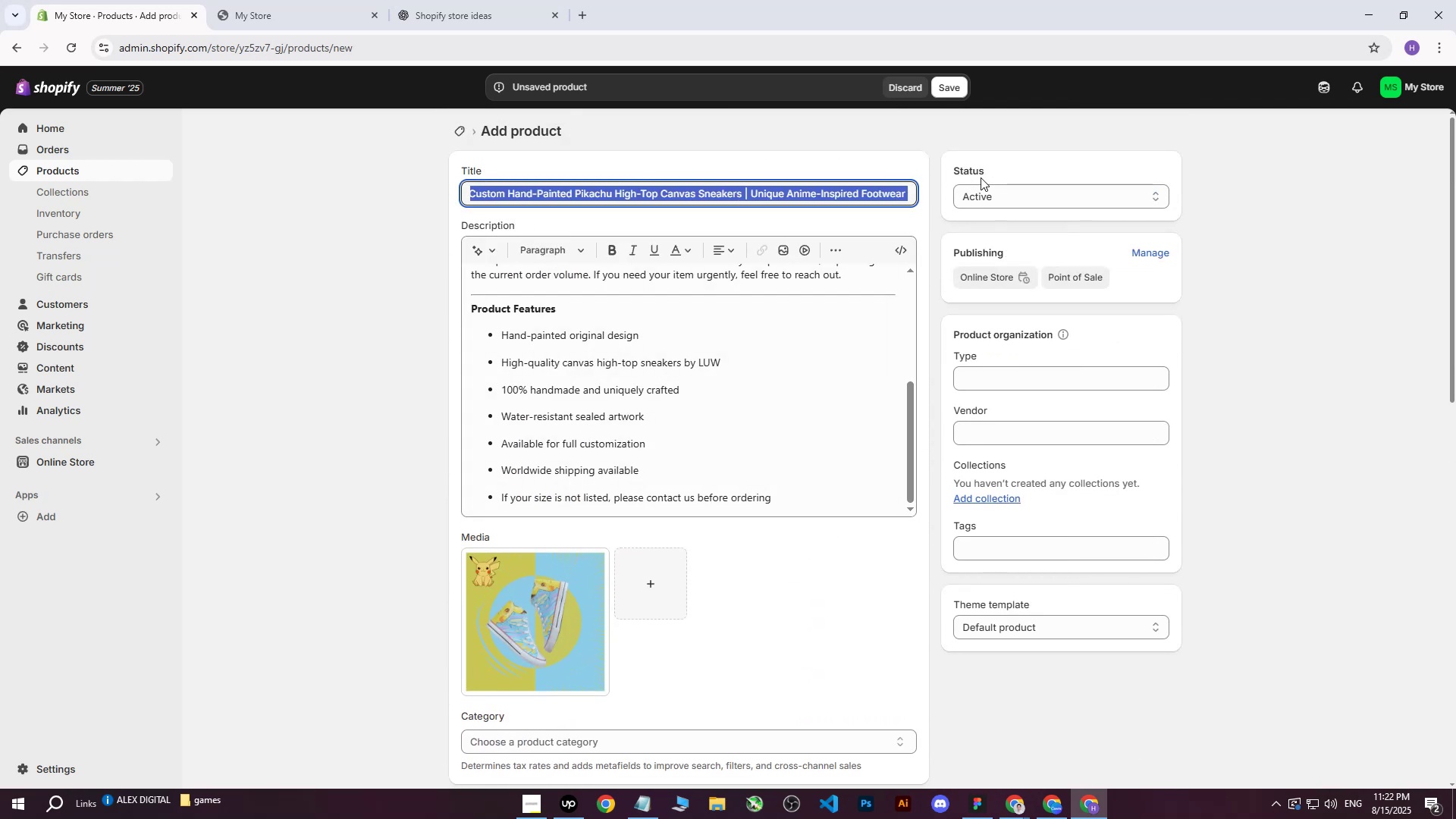 
key(Control+C)
 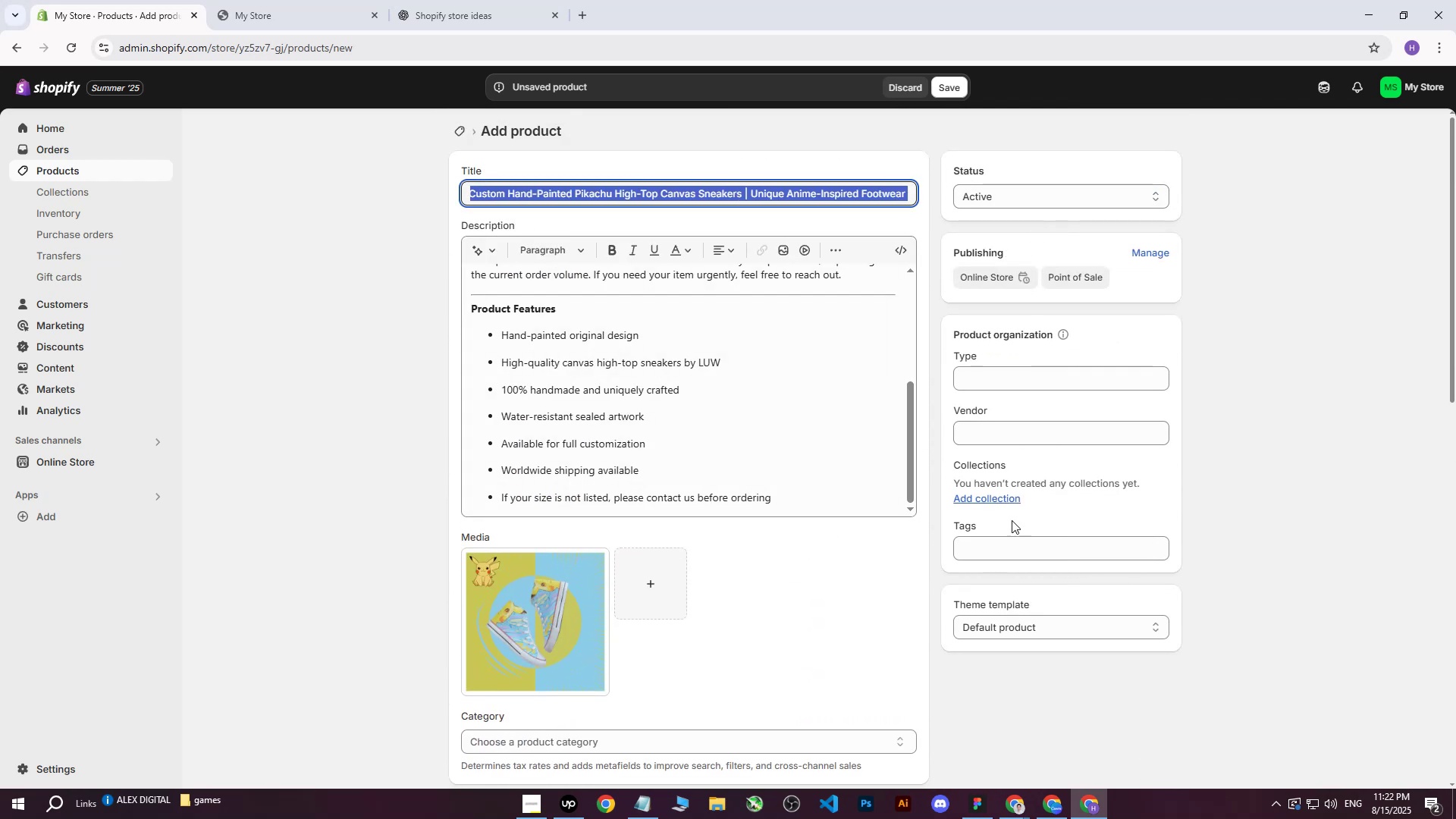 
left_click([1013, 548])
 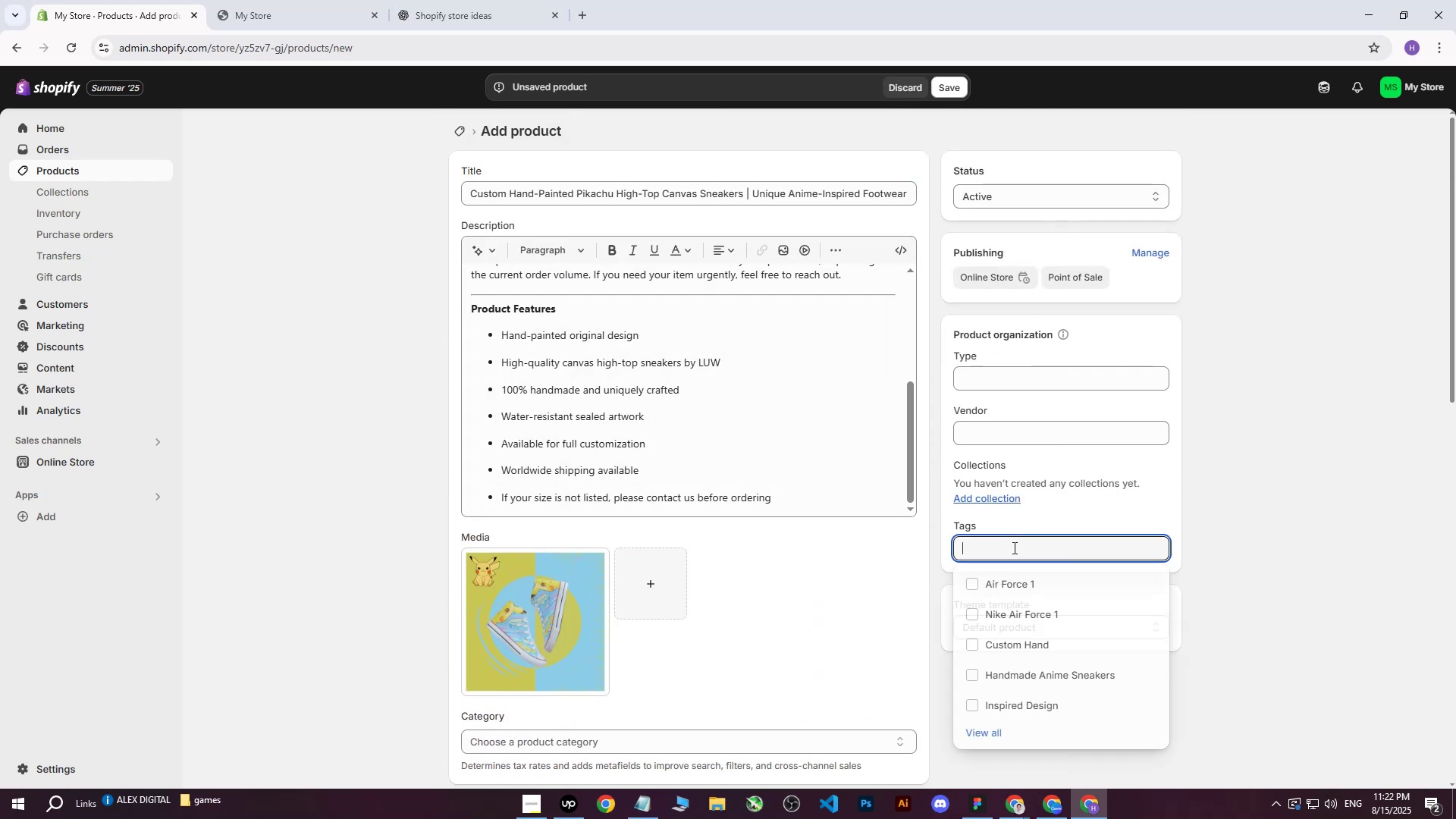 
key(Control+ControlLeft)
 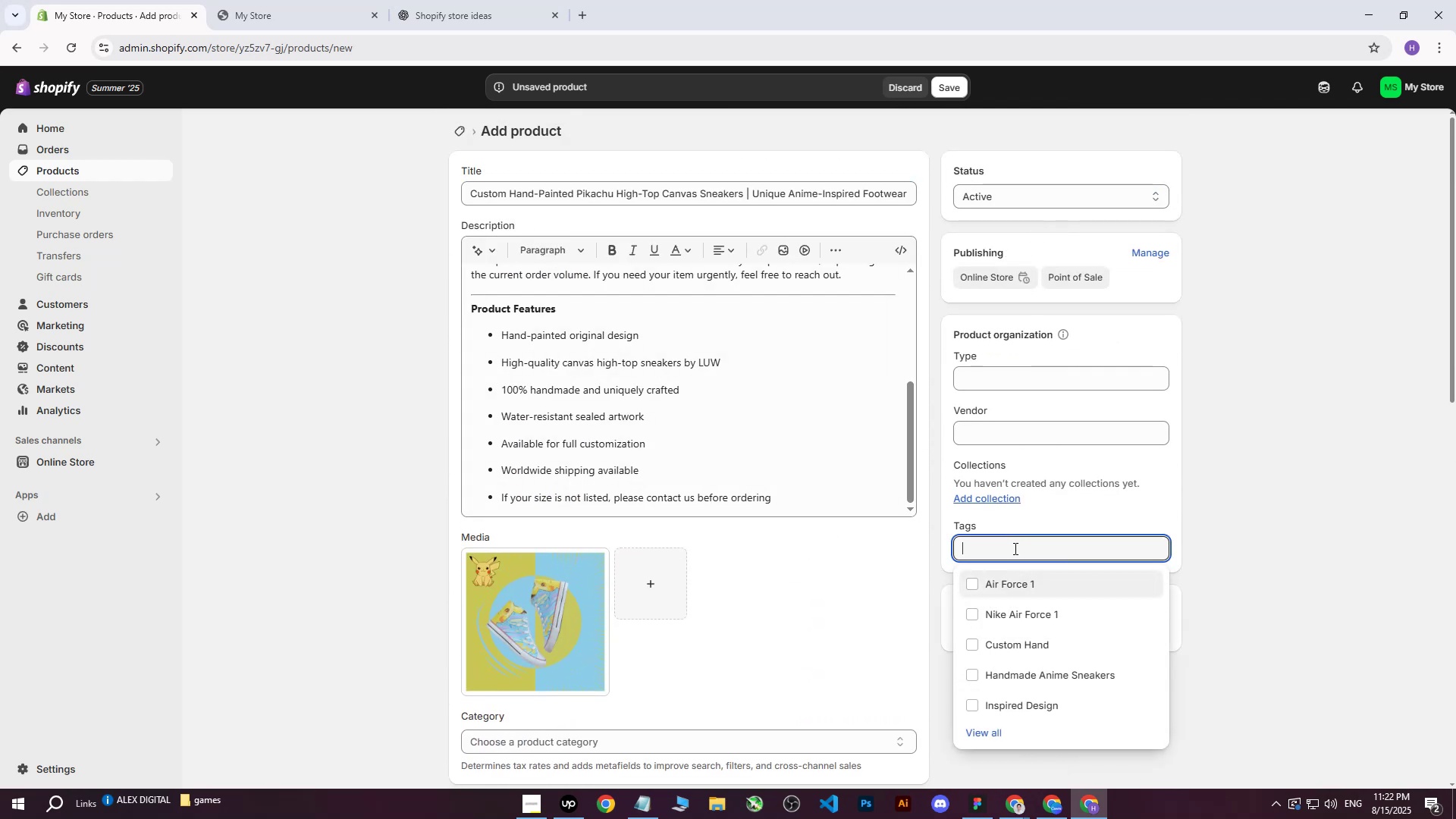 
key(Control+V)
 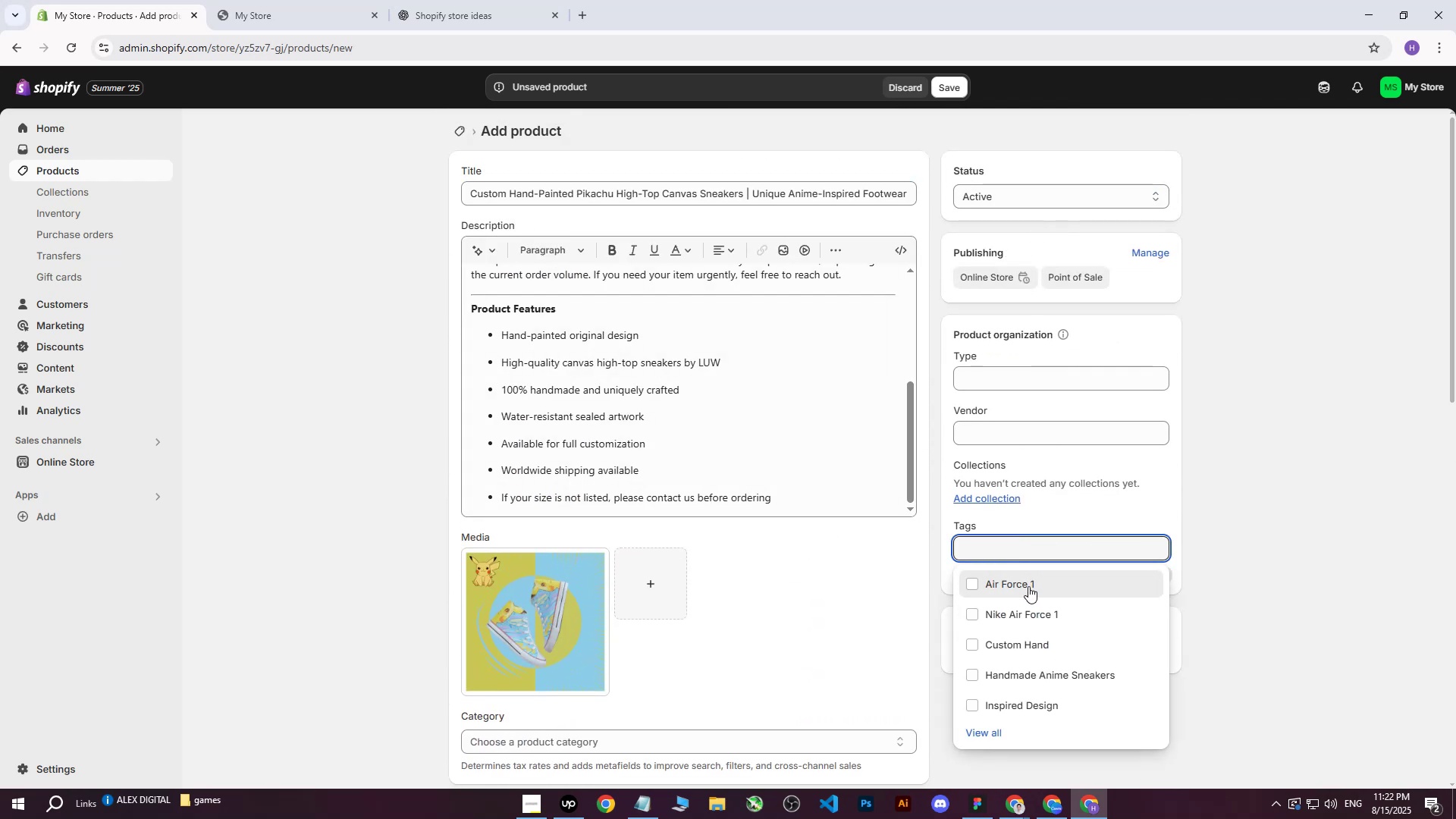 
double_click([1298, 340])
 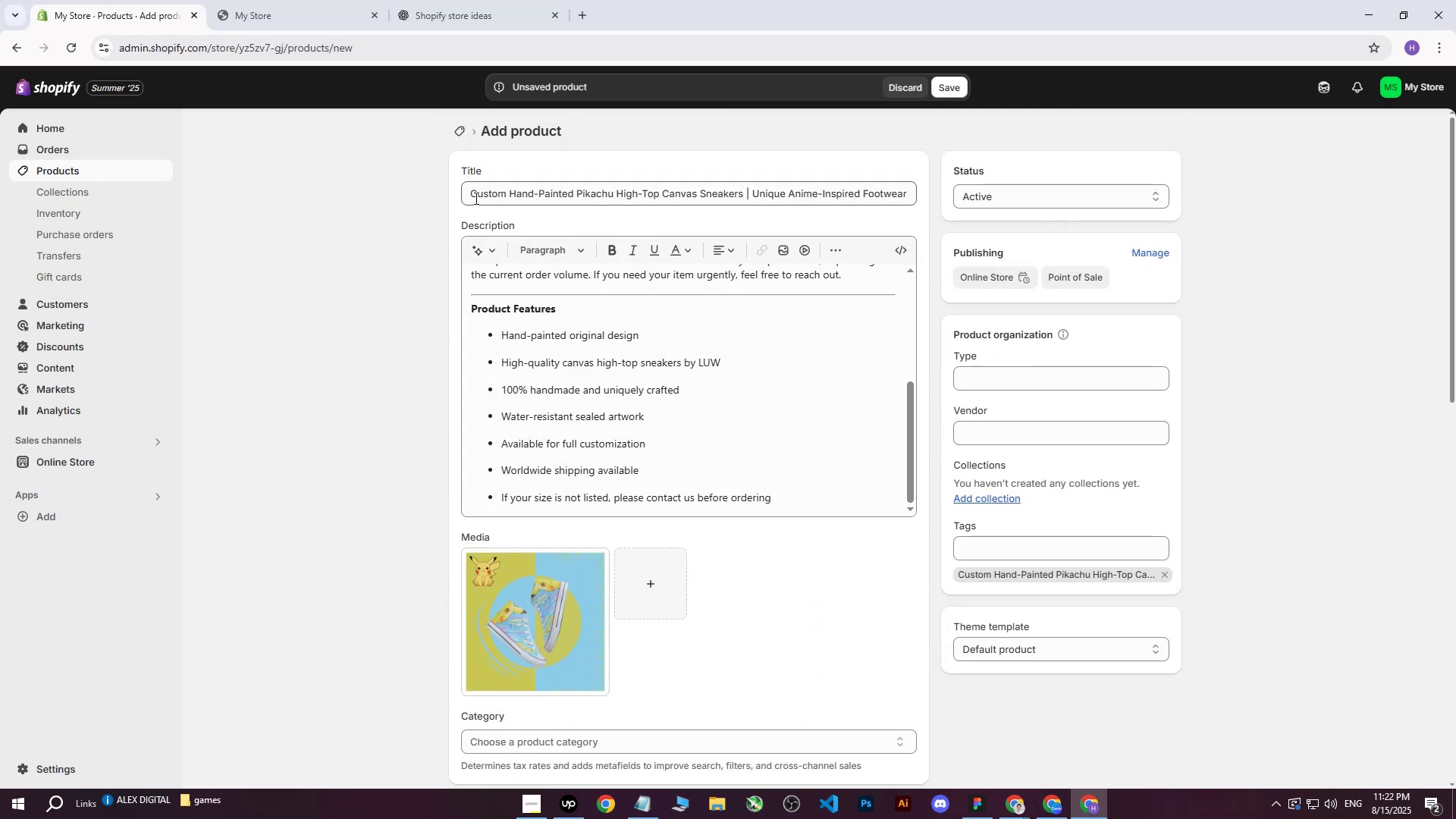 
left_click_drag(start_coordinate=[469, 196], to_coordinate=[741, 194])
 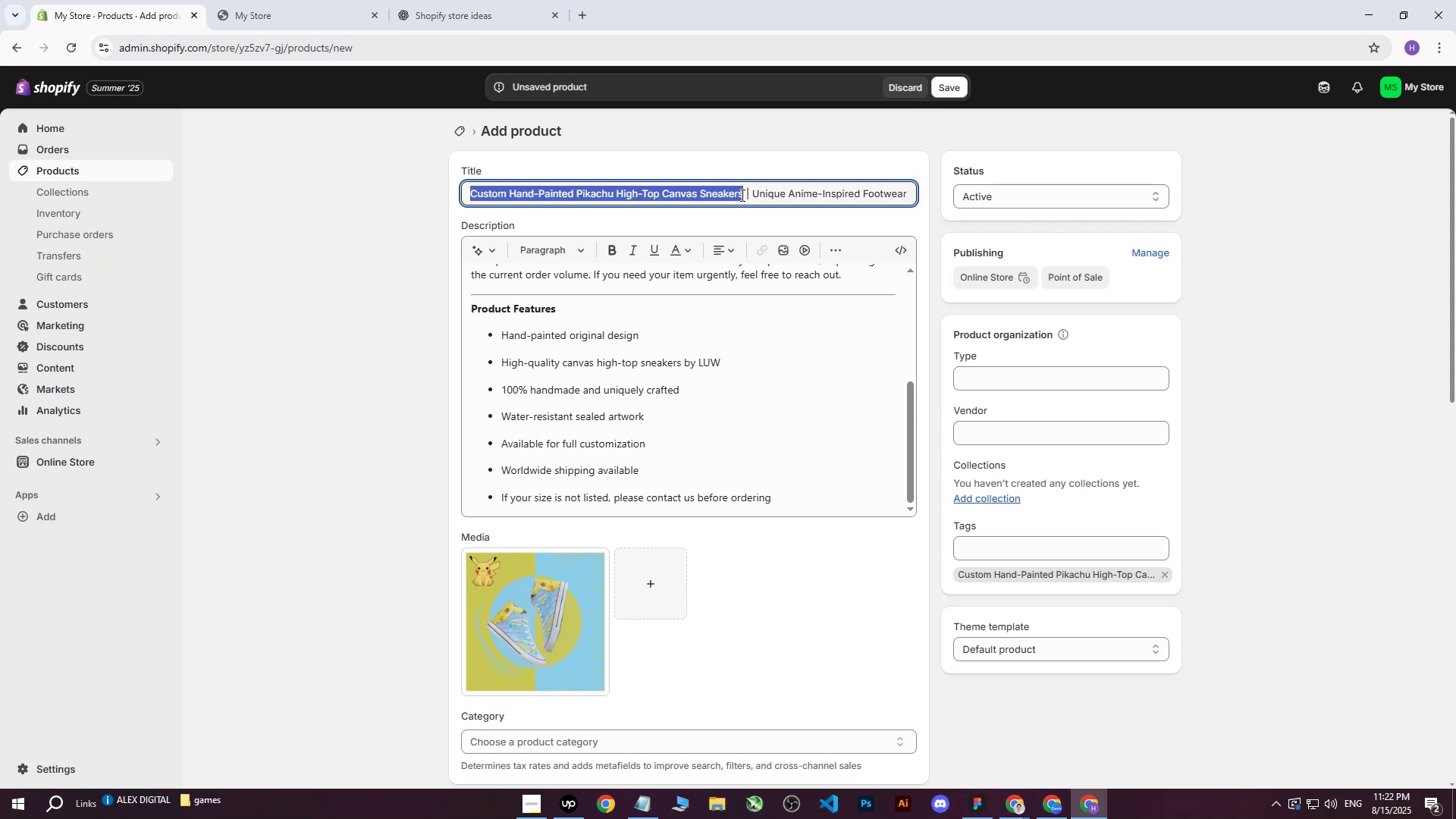 
key(Control+ControlLeft)
 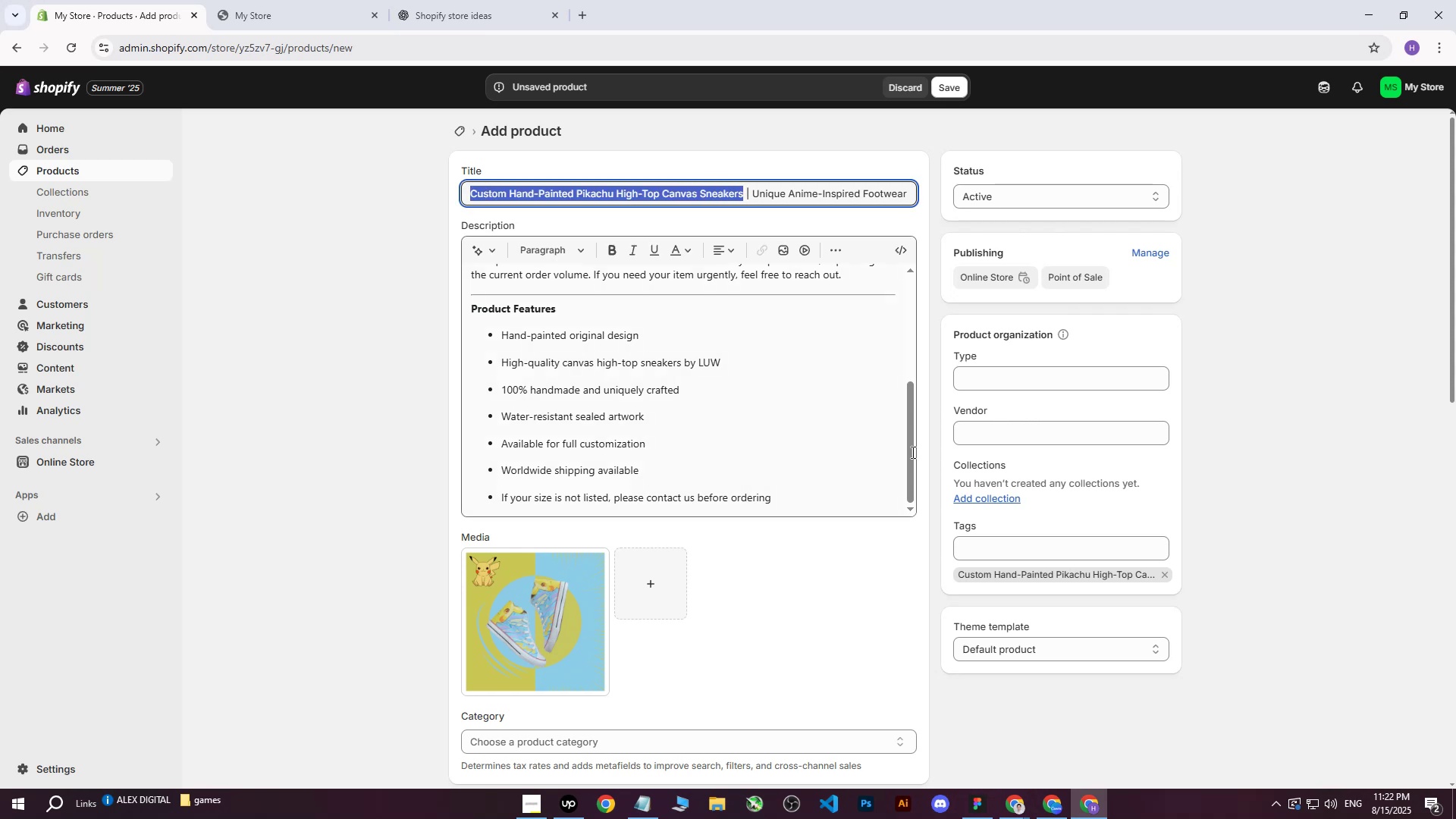 
key(Control+C)
 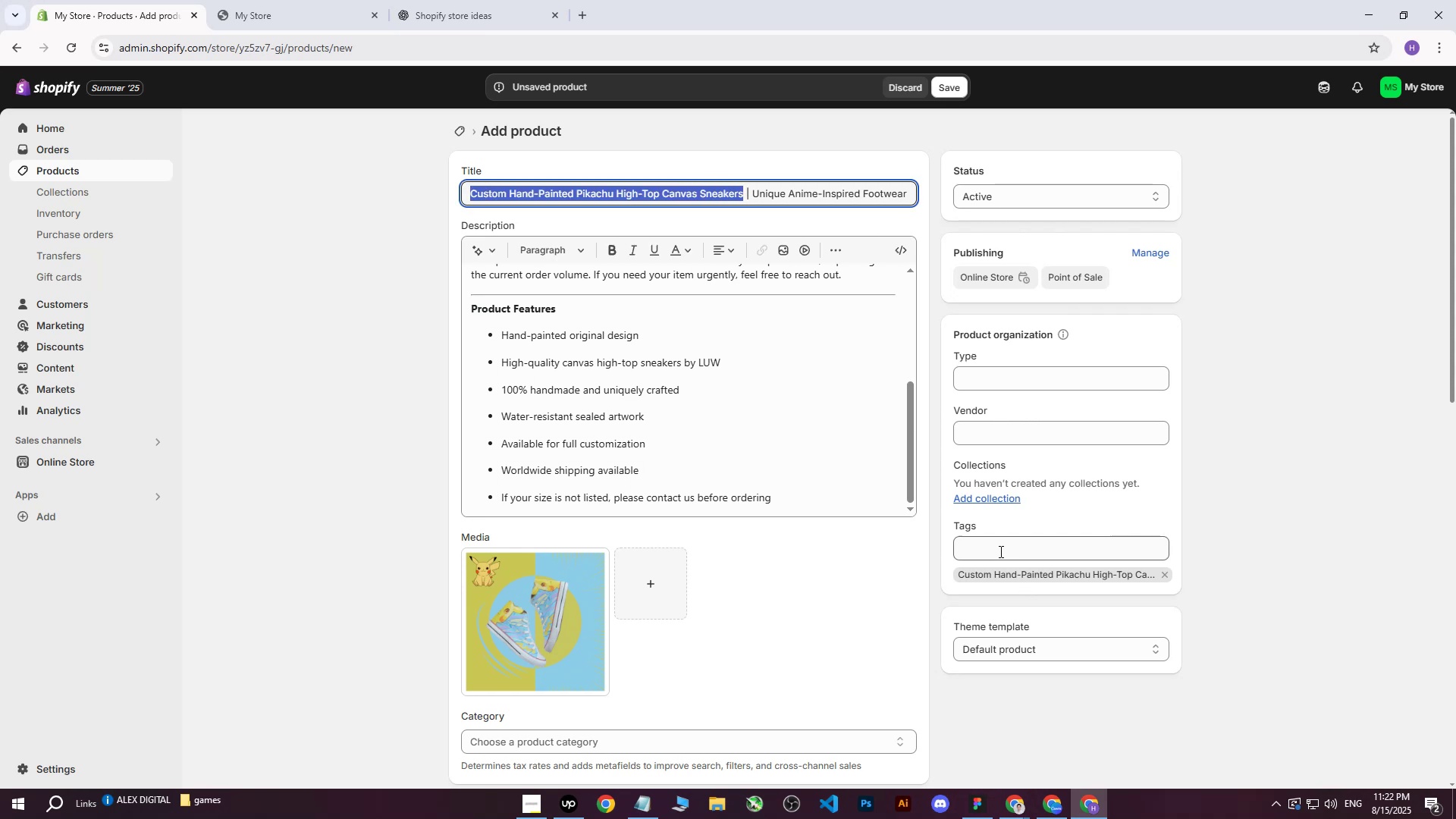 
left_click([999, 550])
 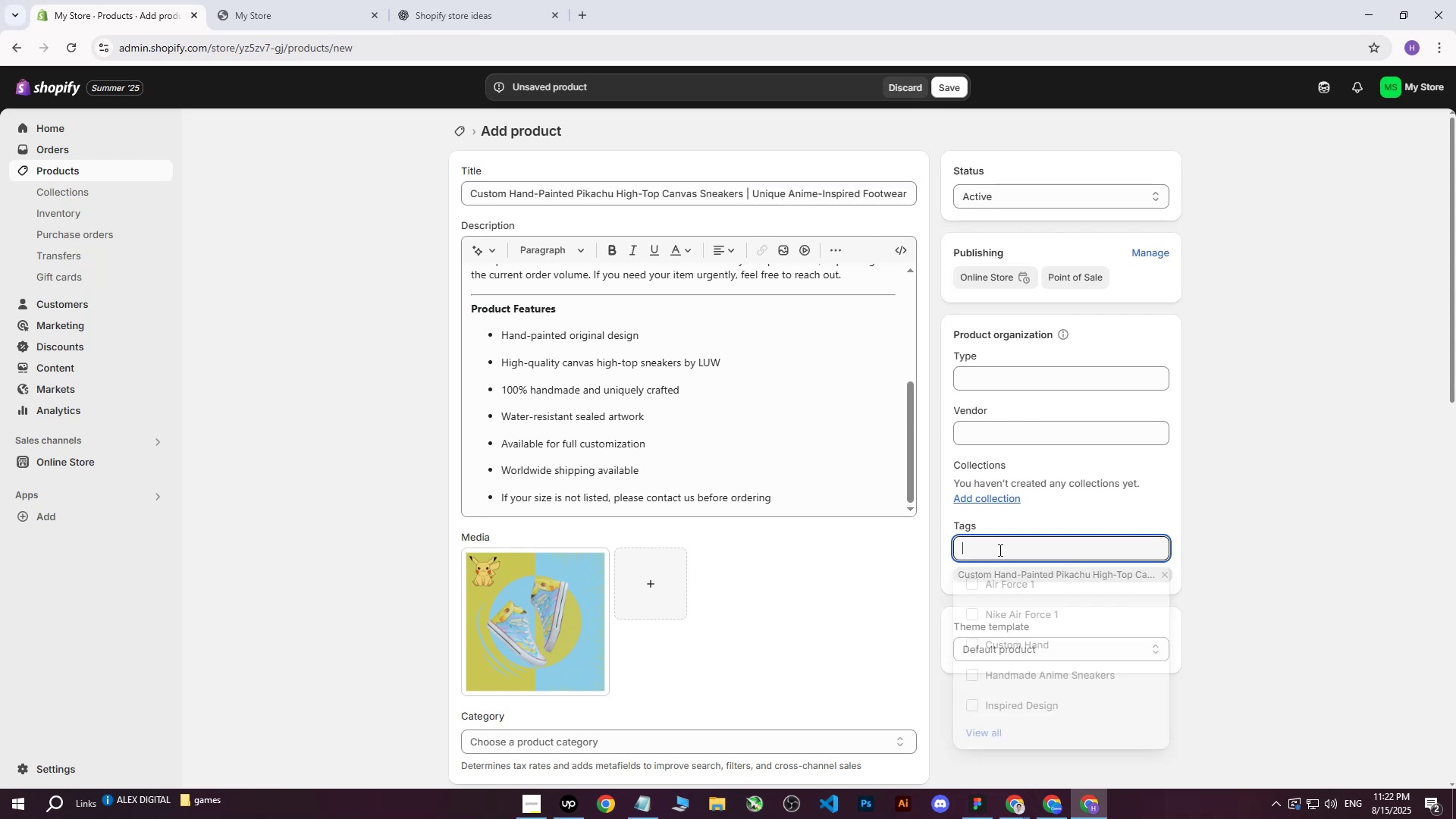 
key(Control+ControlLeft)
 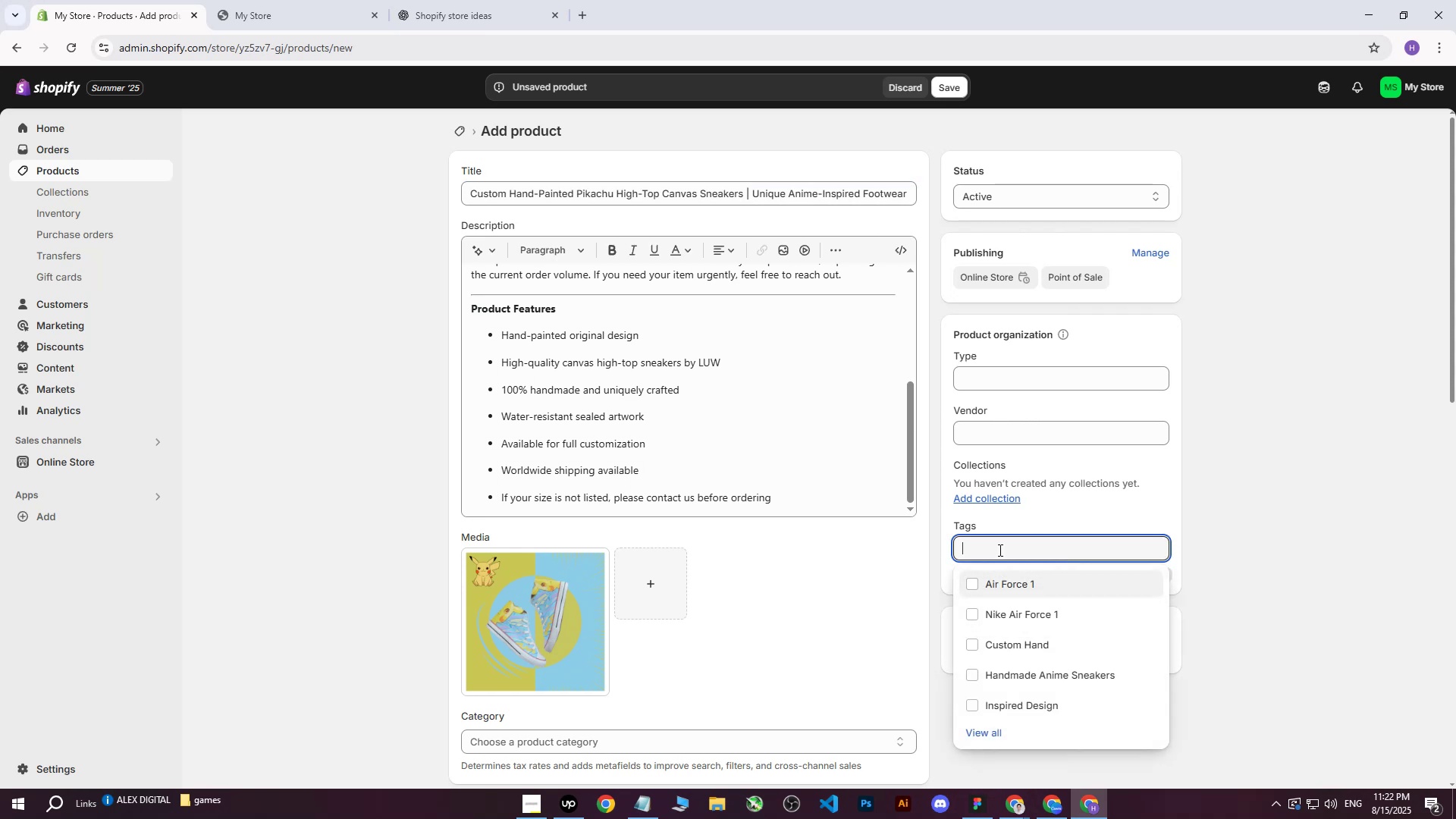 
key(Control+V)
 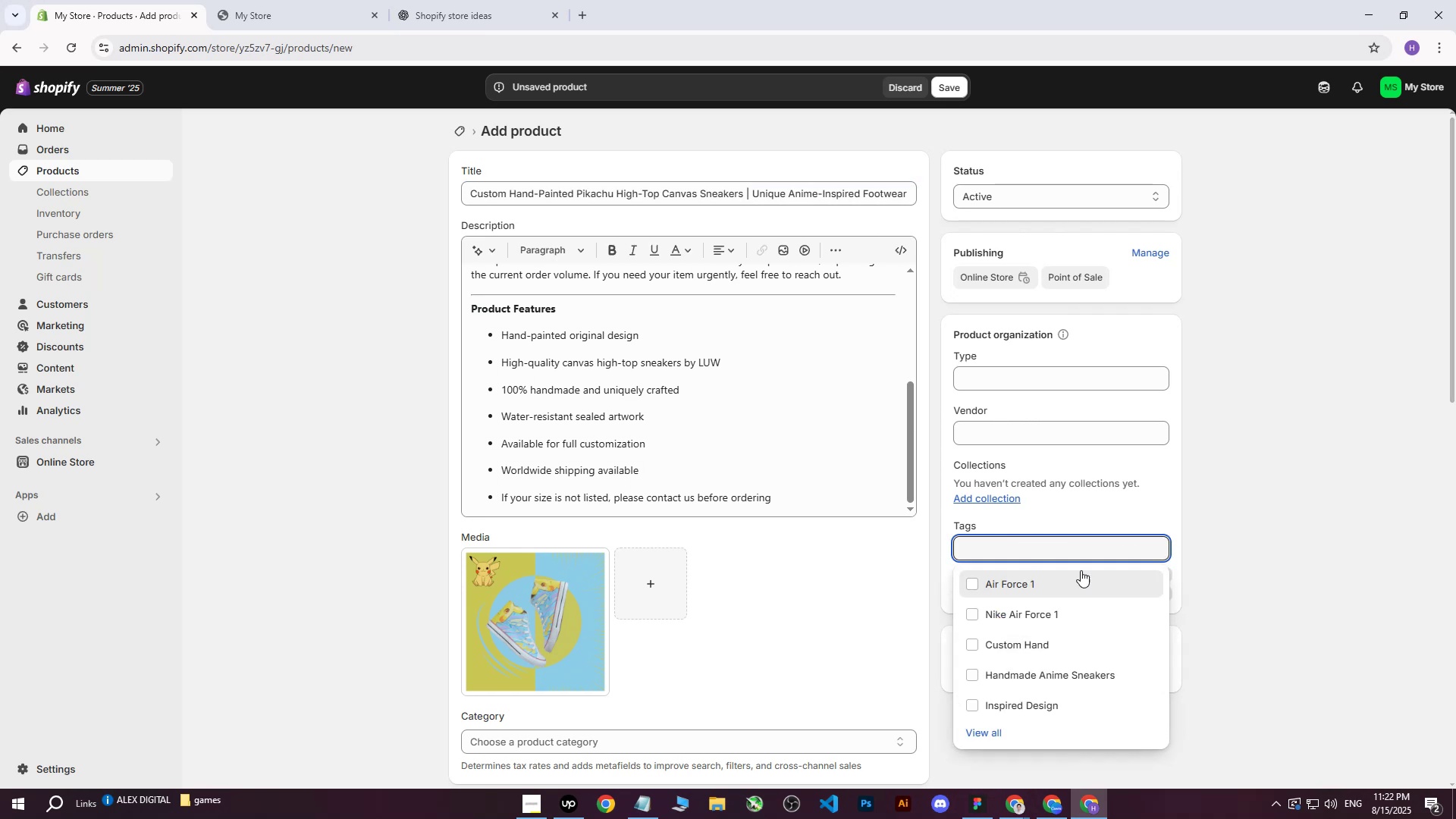 
double_click([1325, 394])
 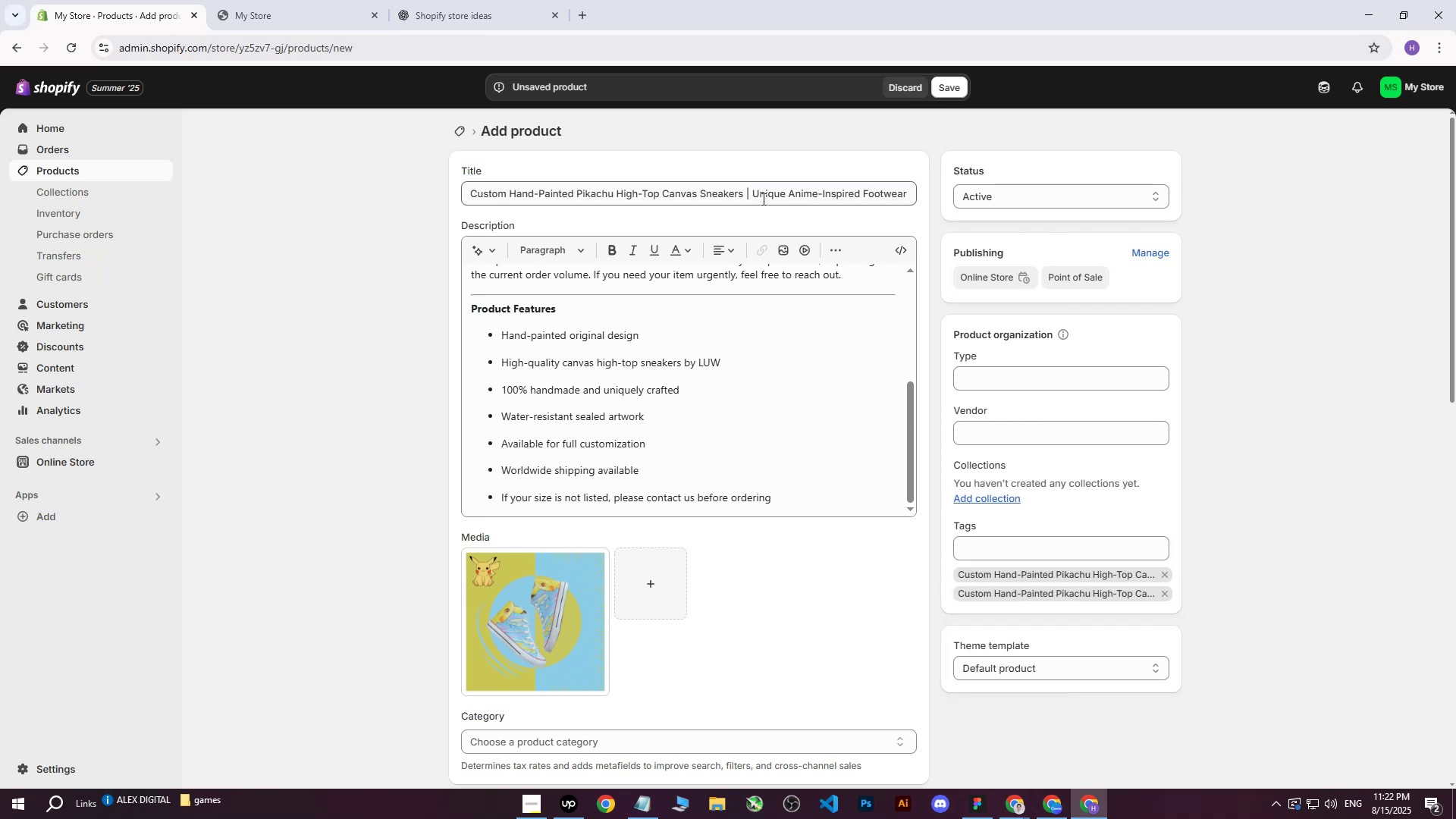 
left_click_drag(start_coordinate=[755, 195], to_coordinate=[989, 196])
 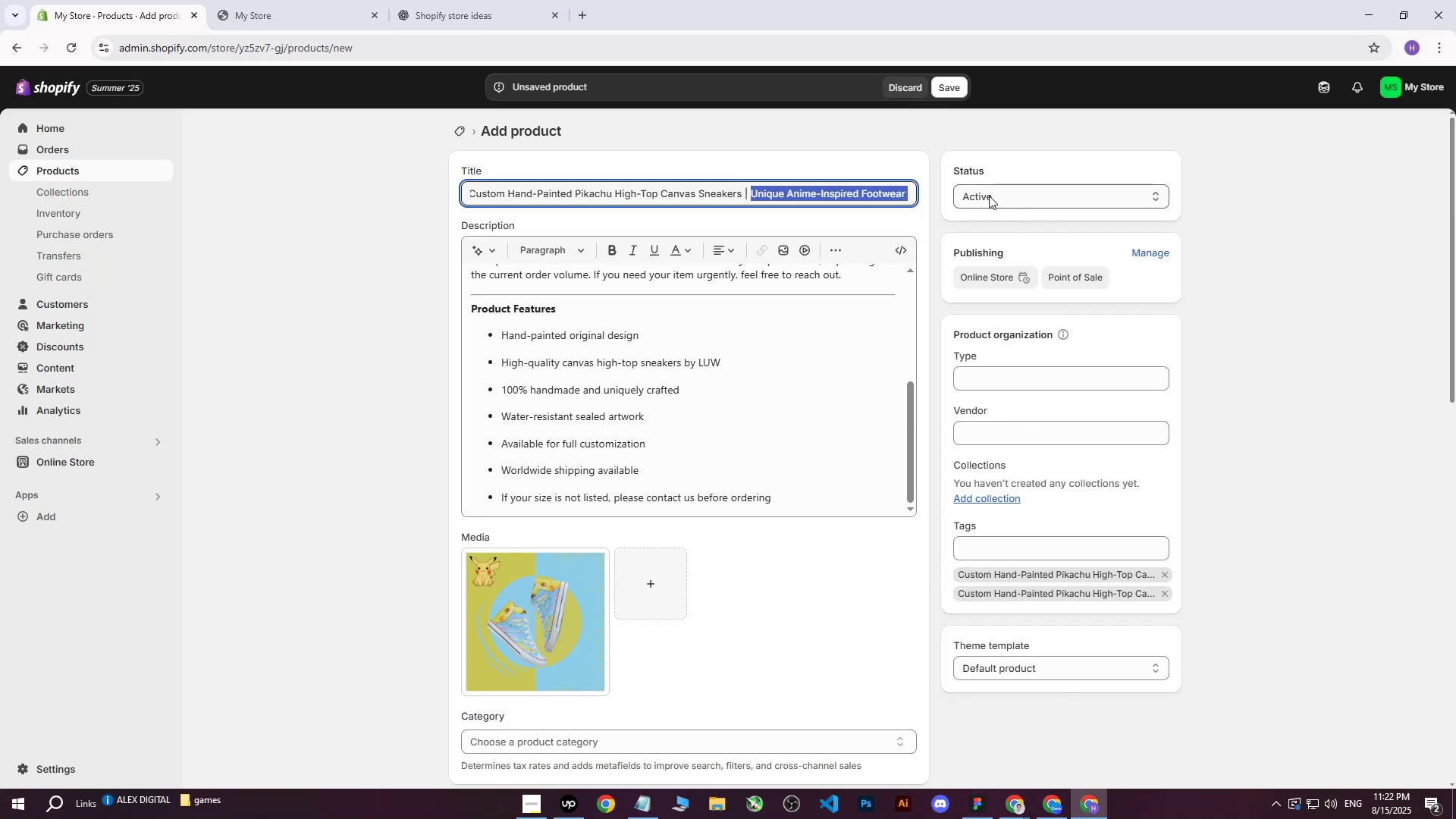 
key(Control+ControlLeft)
 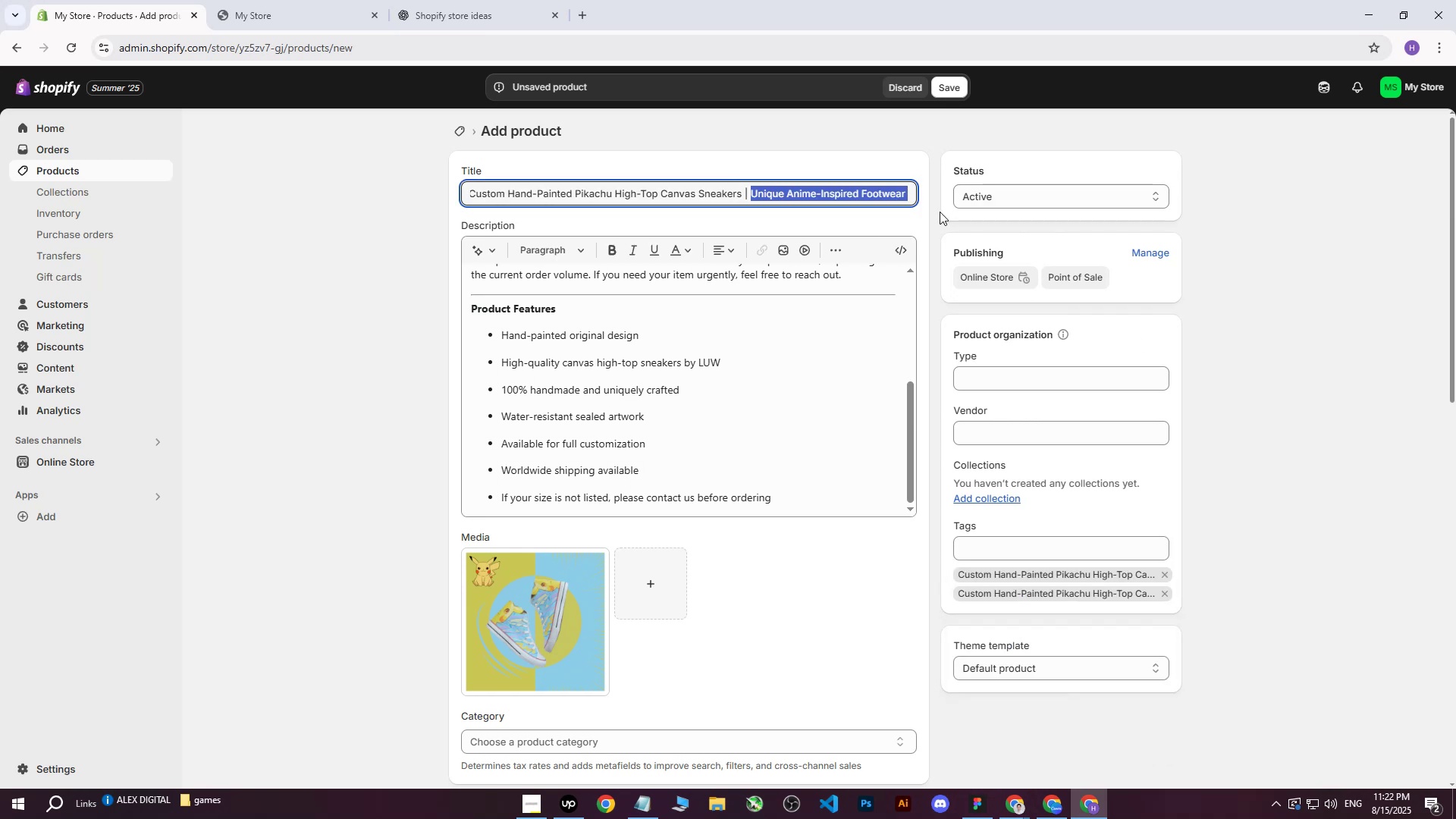 
key(Control+C)
 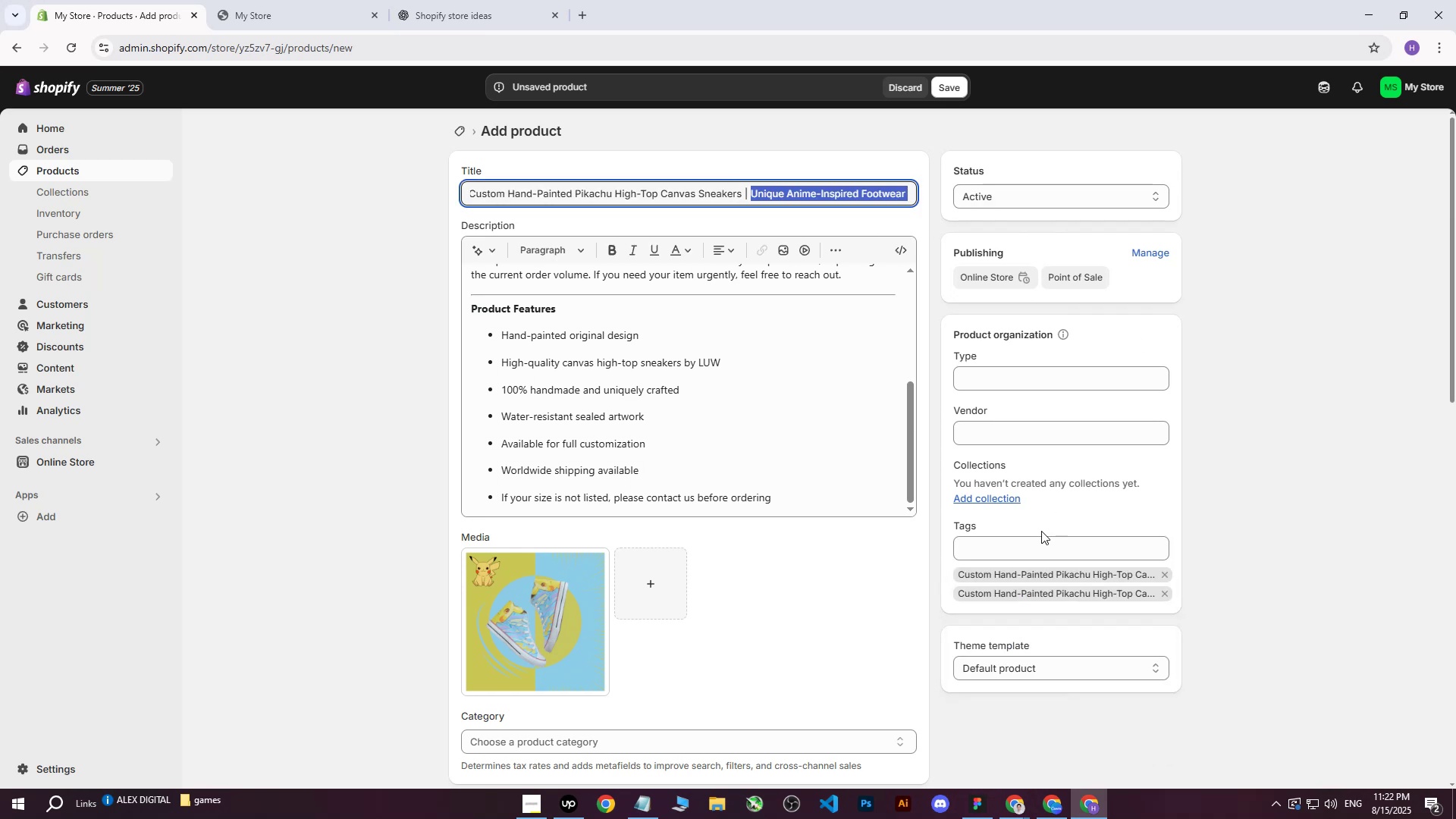 
left_click_drag(start_coordinate=[1022, 529], to_coordinate=[1021, 532])
 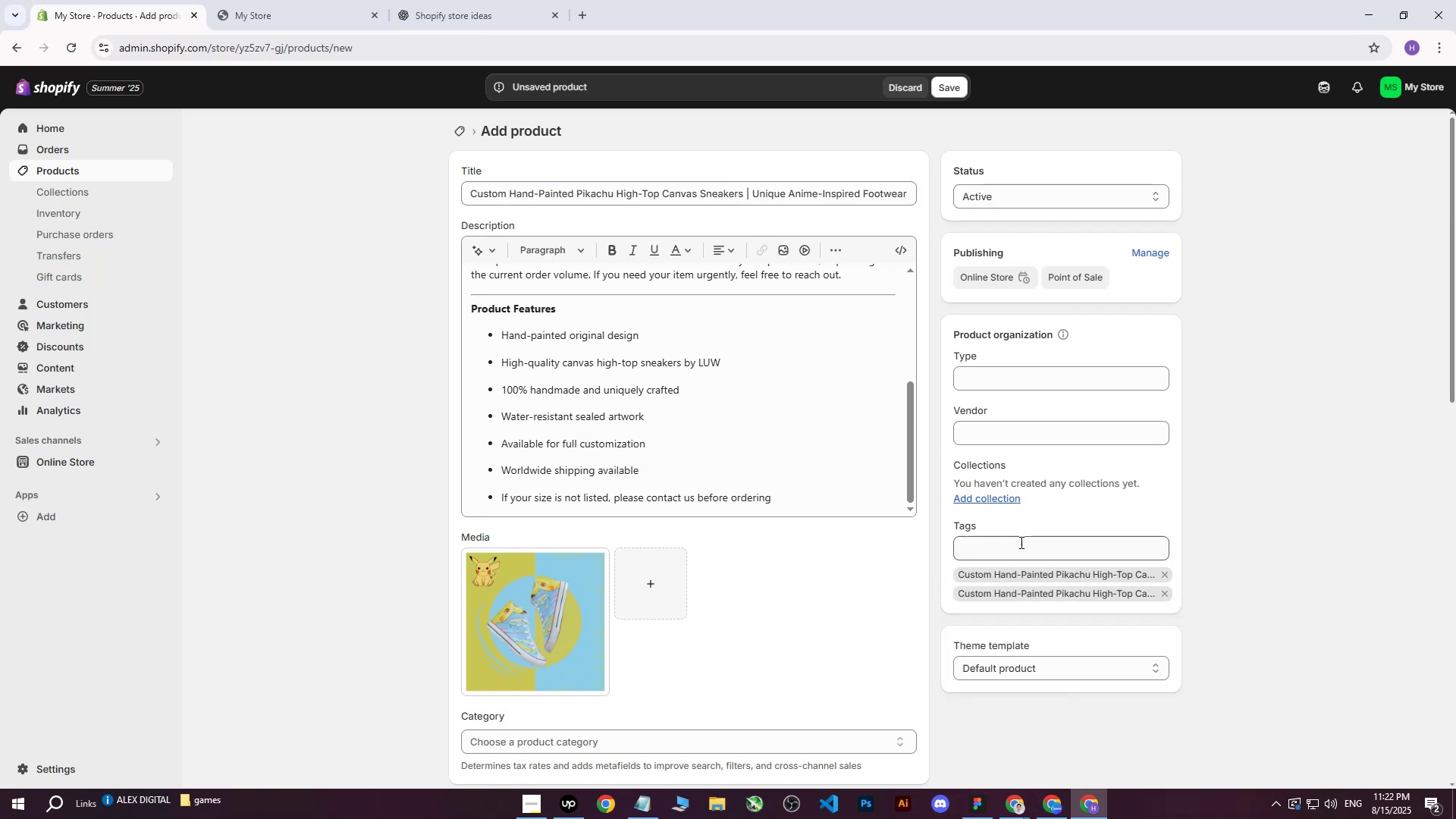 
double_click([1020, 542])
 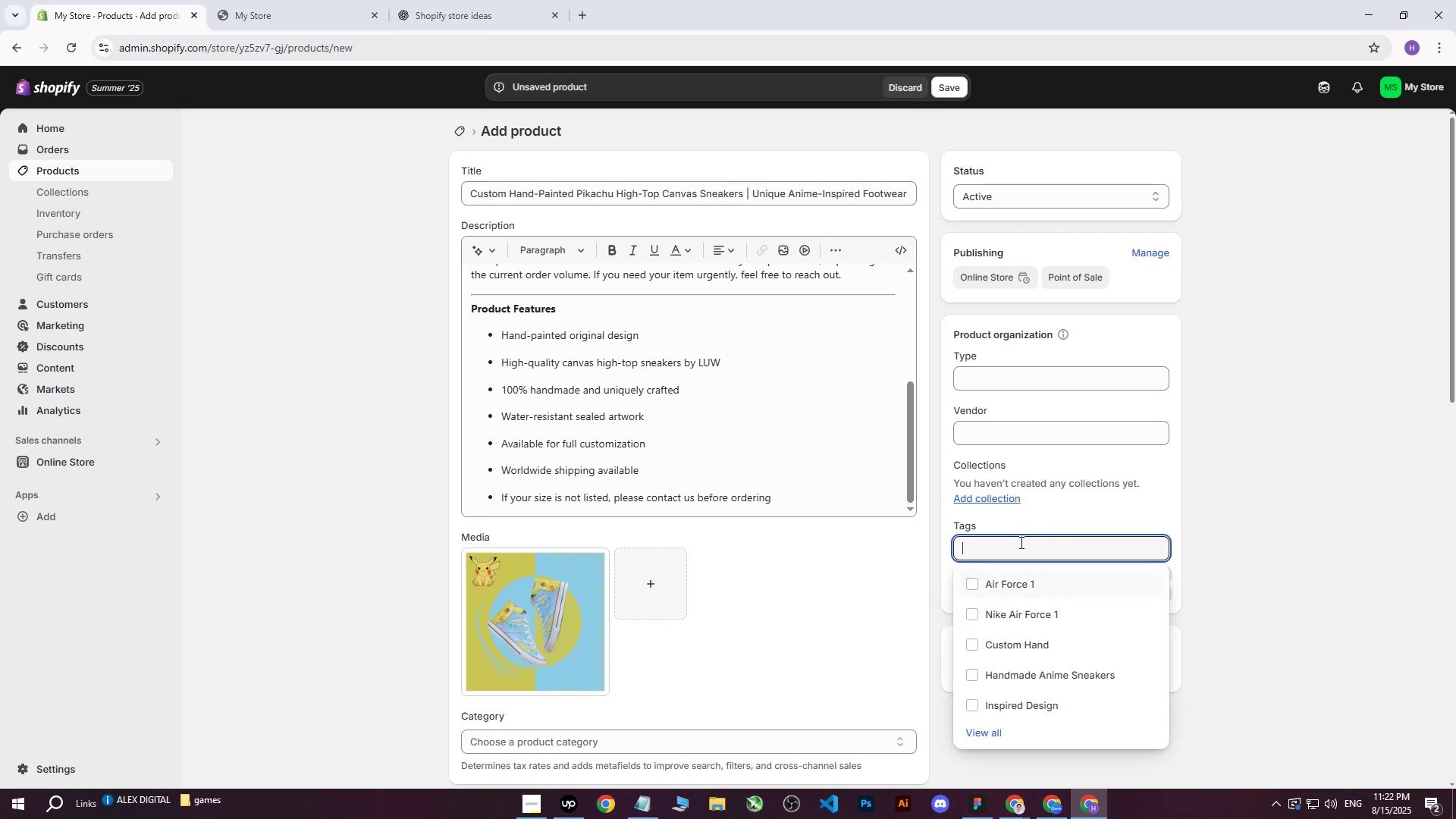 
key(Control+ControlLeft)
 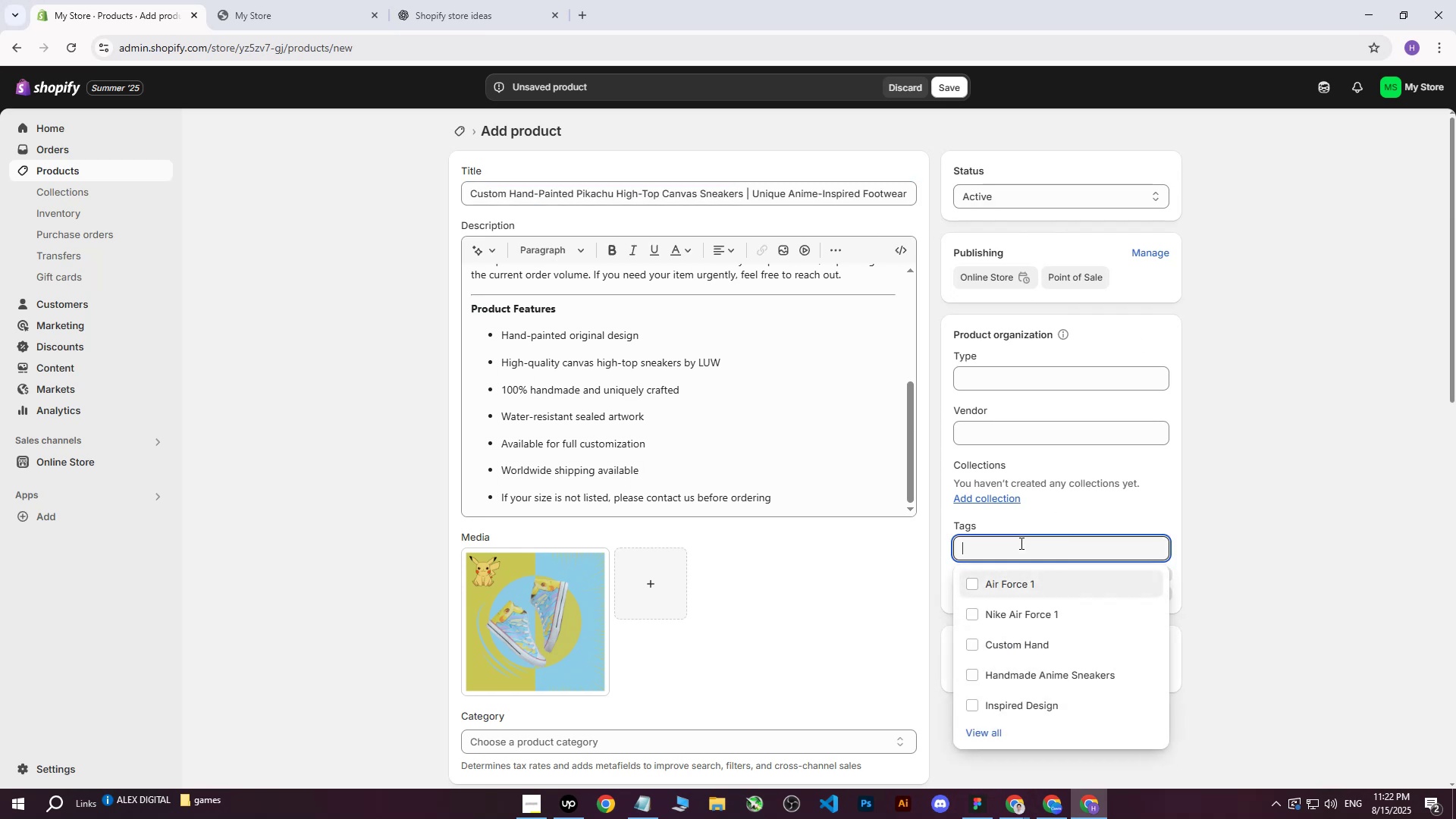 
key(Control+V)
 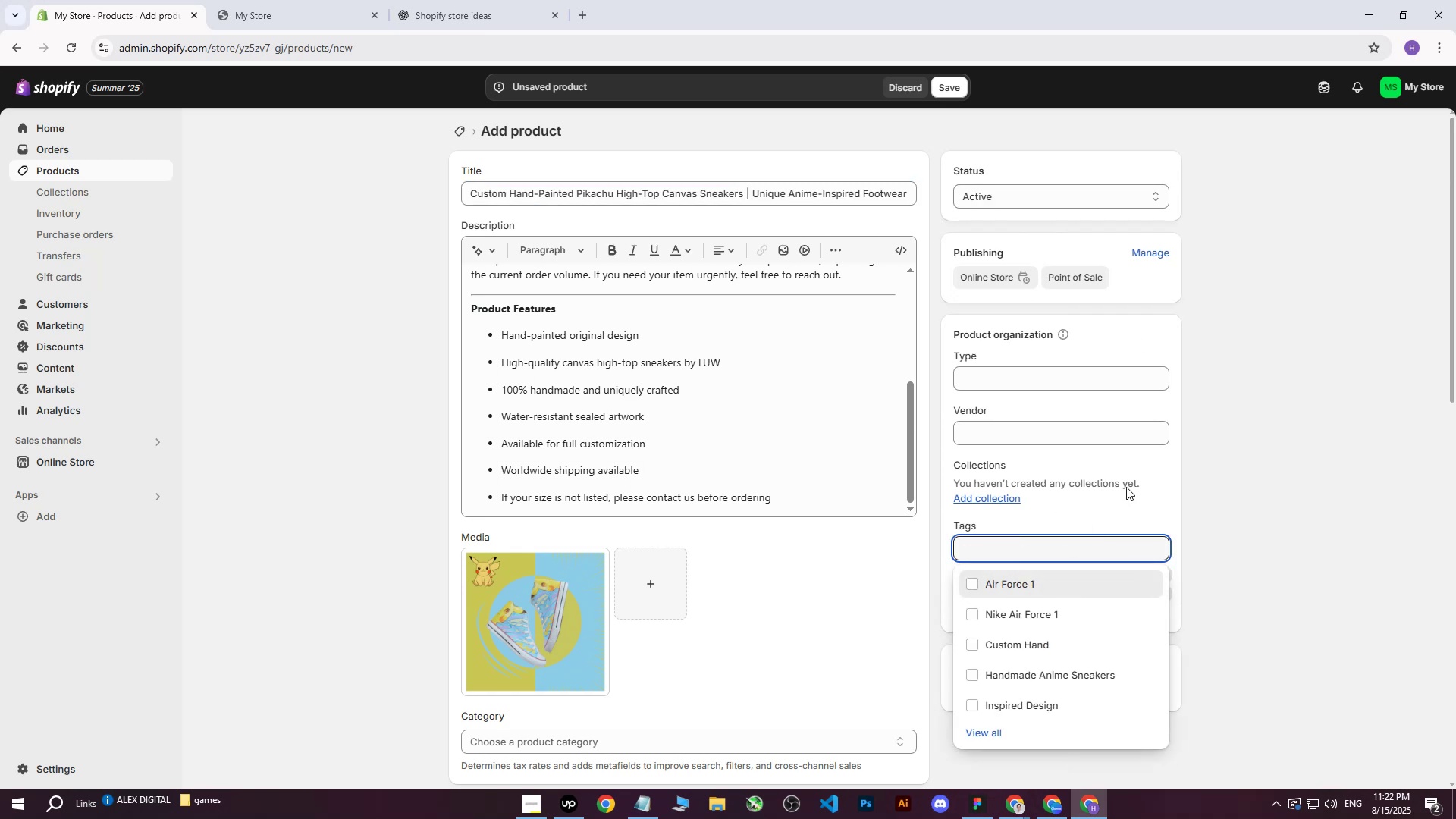 
double_click([1273, 356])
 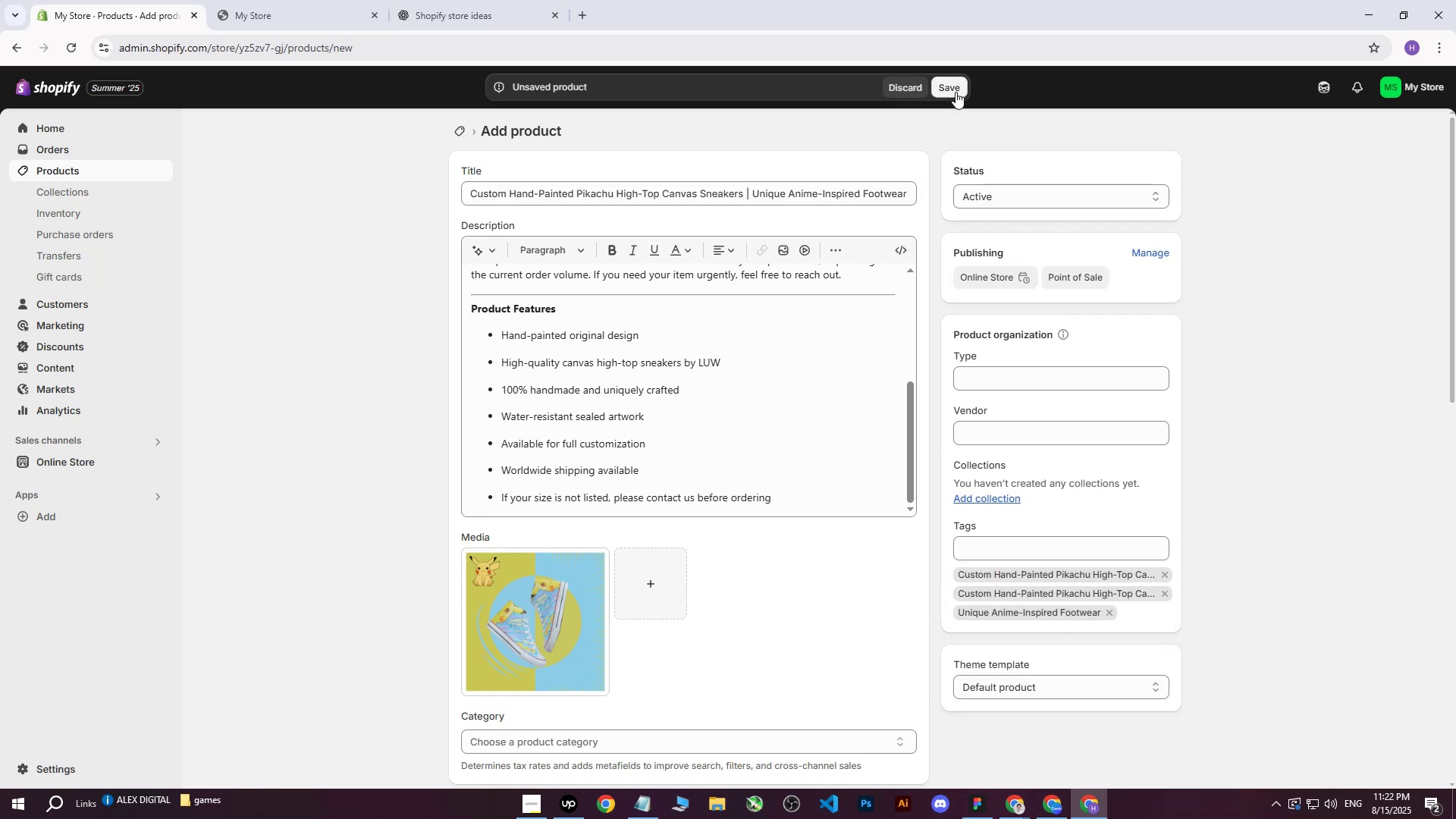 
left_click([956, 92])
 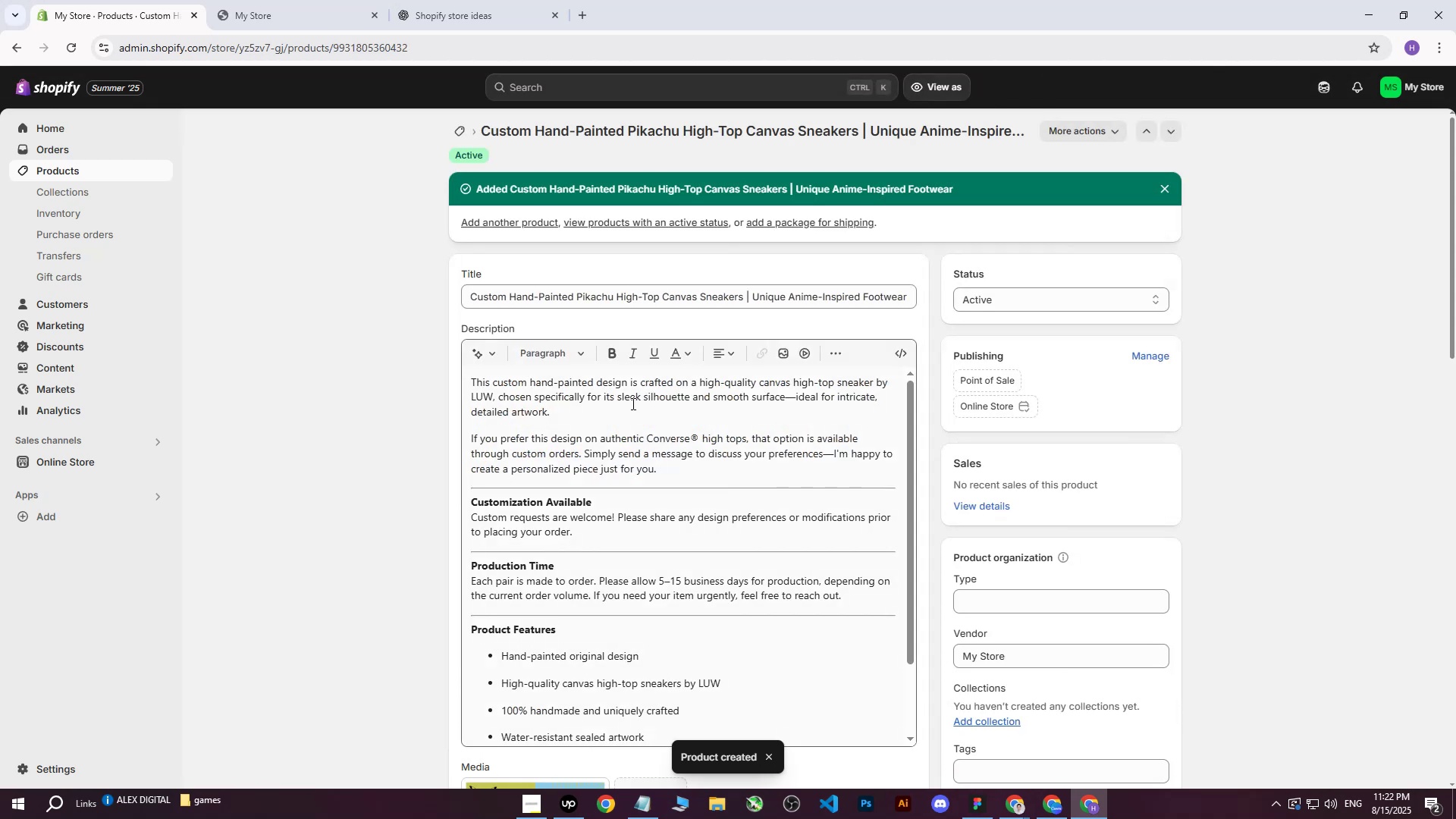 
left_click([93, 170])
 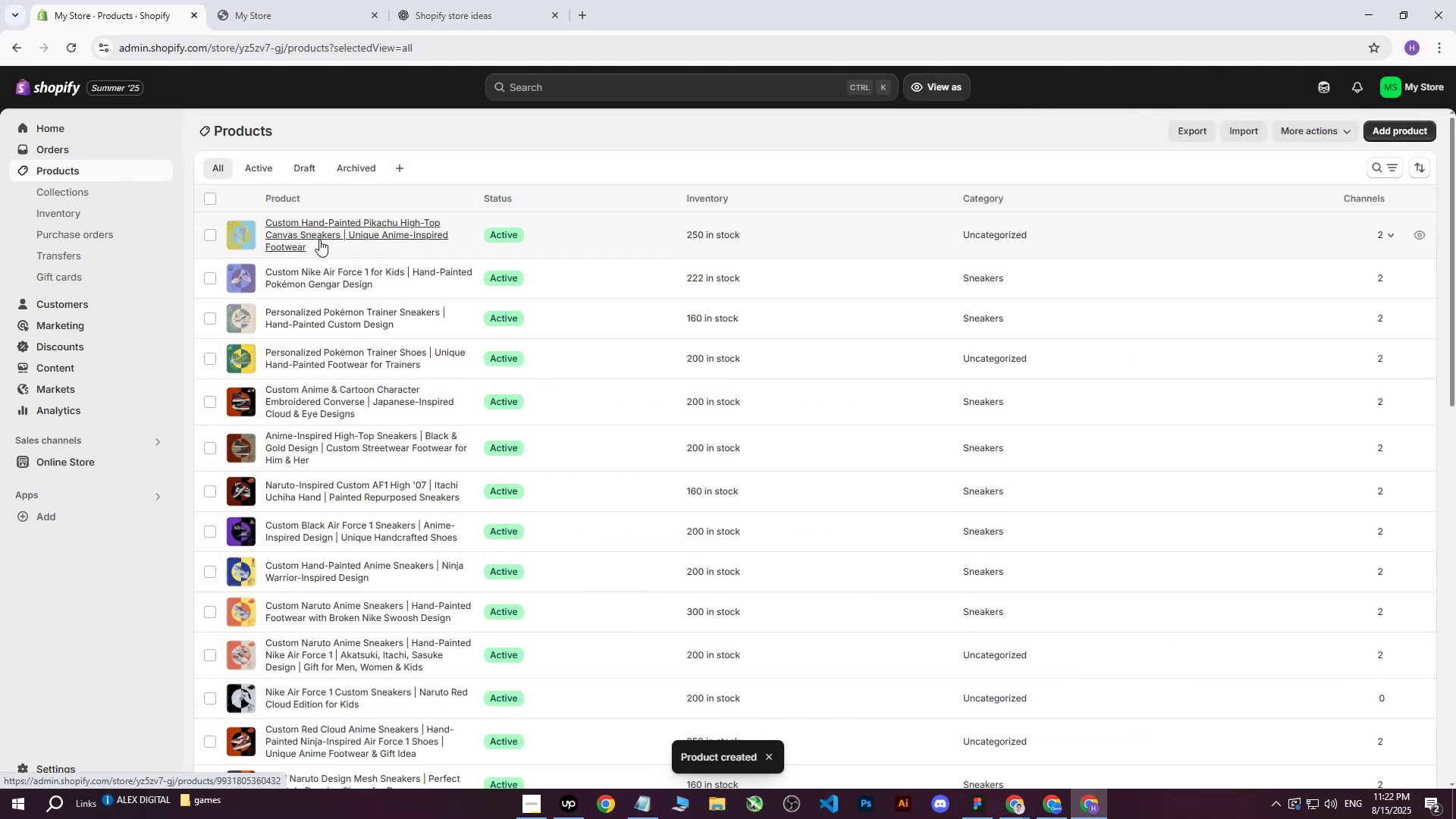 
left_click([324, 236])
 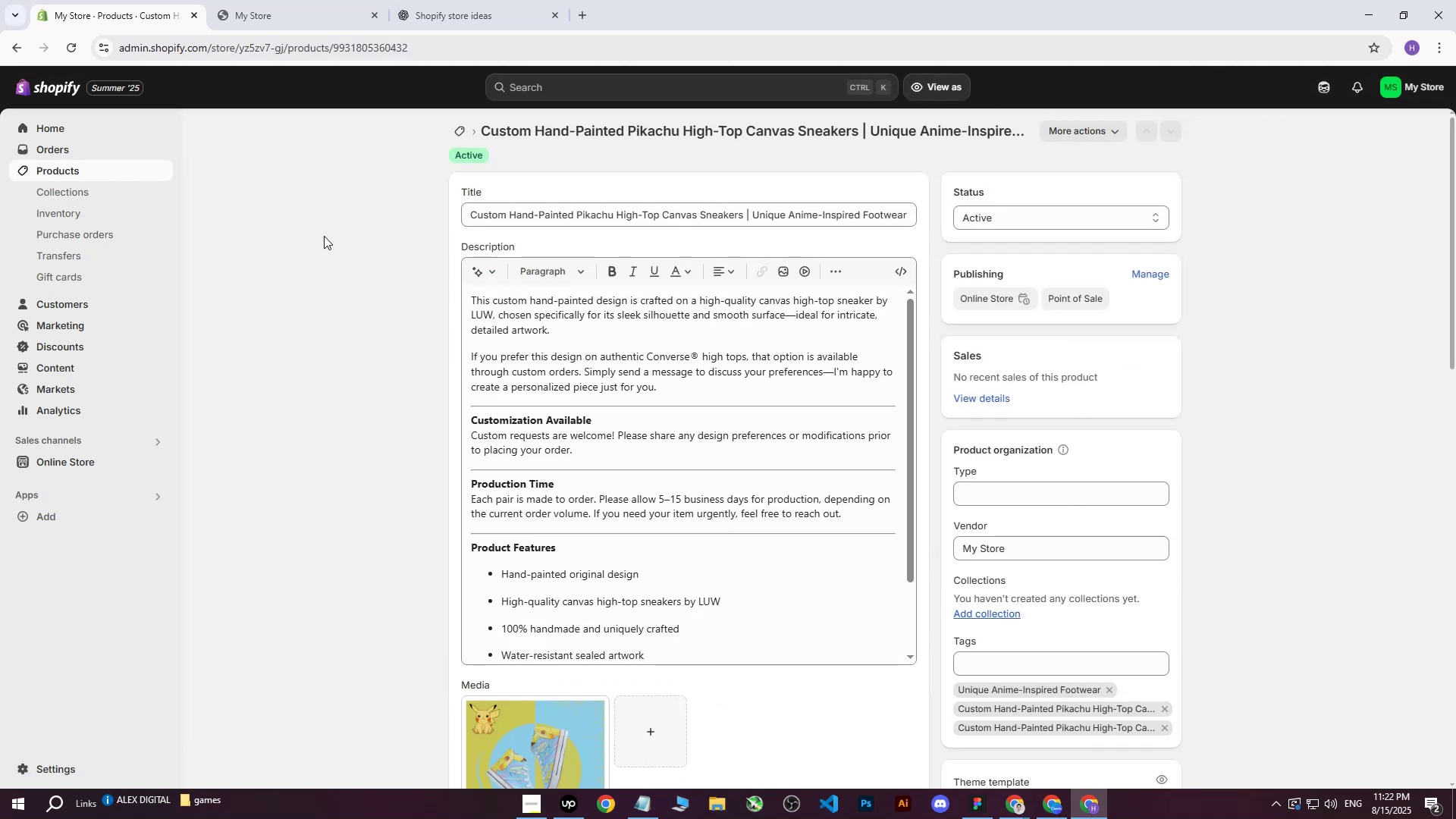 
scroll: coordinate [822, 628], scroll_direction: down, amount: 16.0
 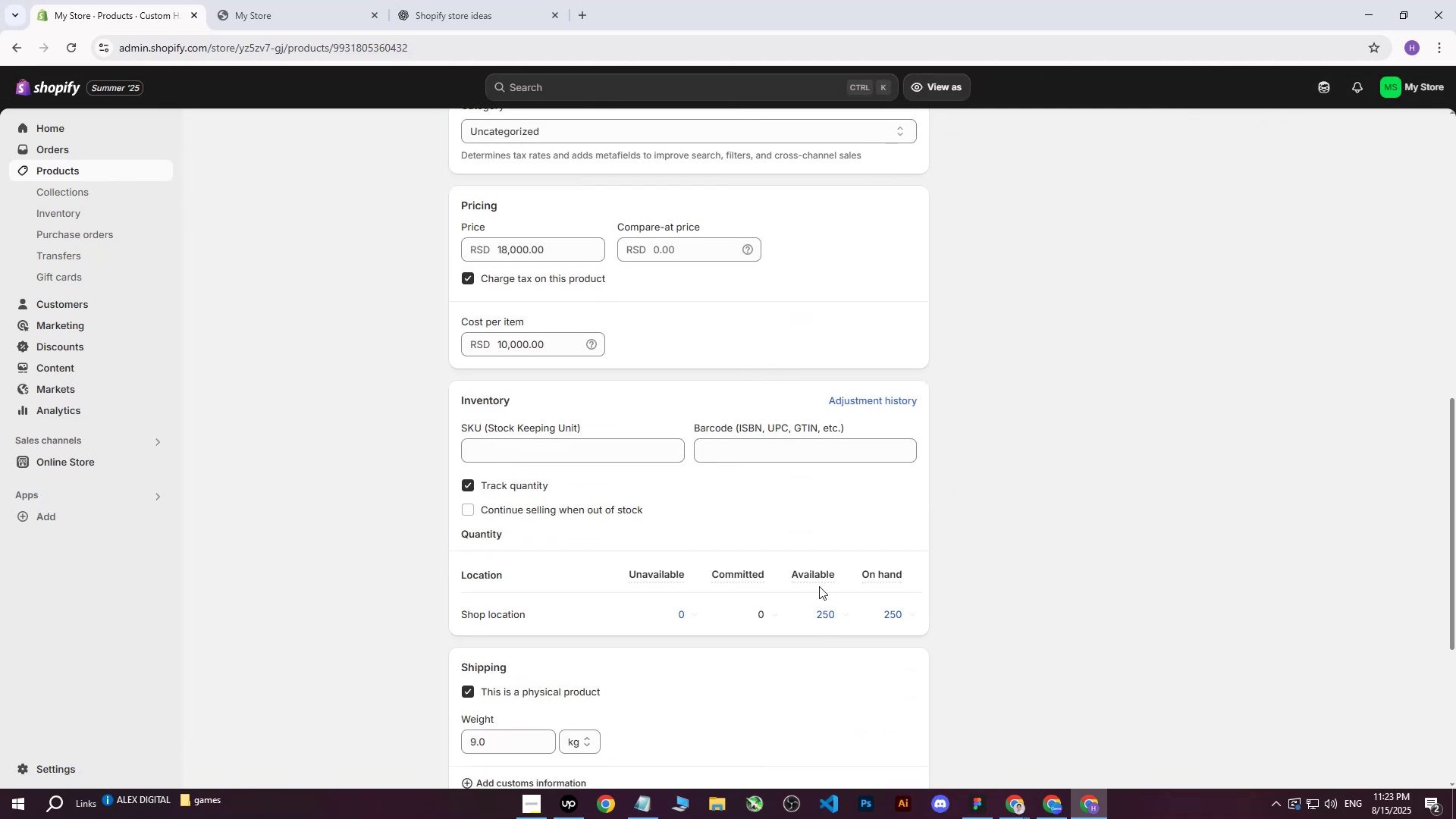 
scroll: coordinate [169, 368], scroll_direction: up, amount: 14.0
 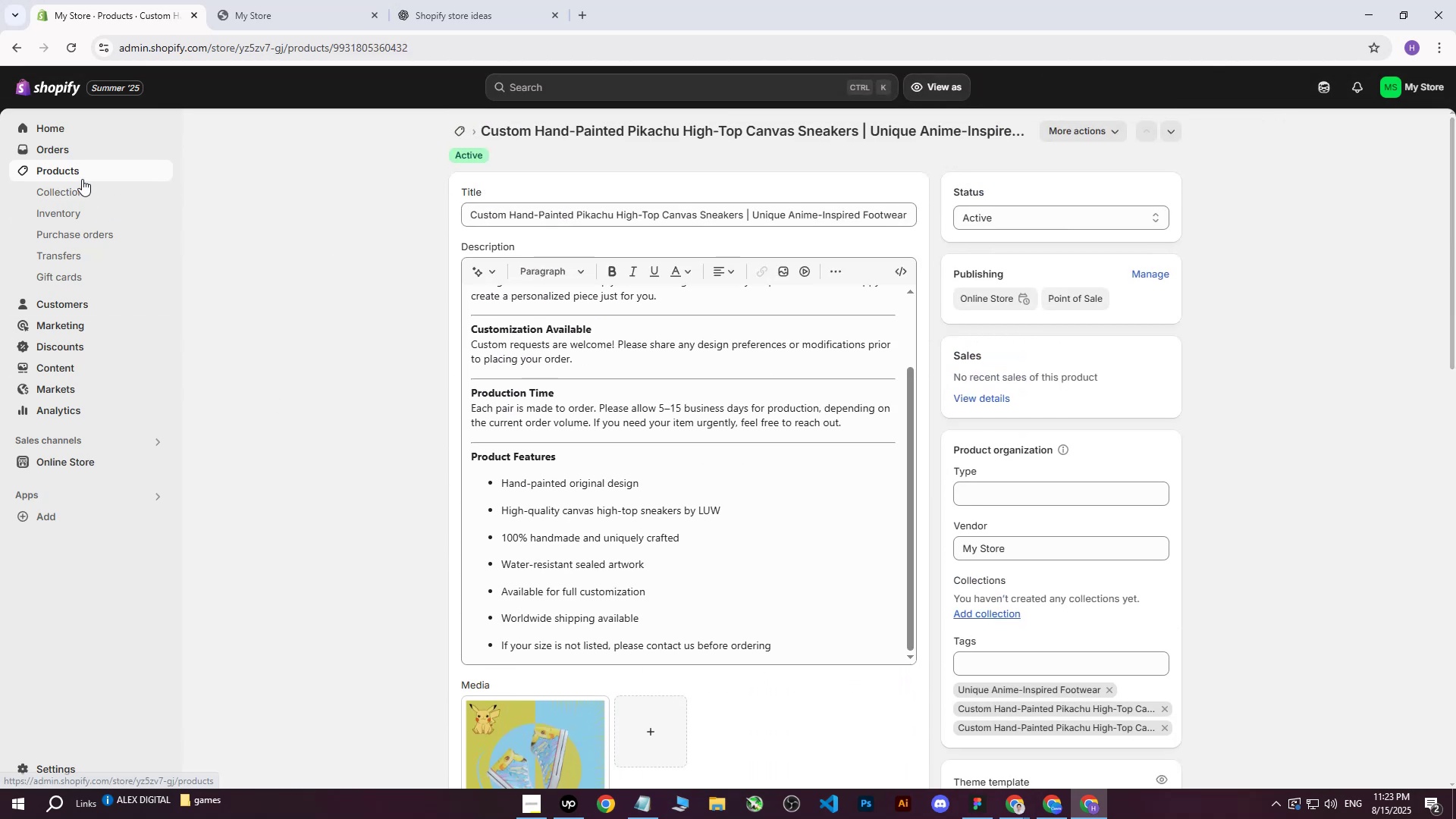 
left_click([73, 169])
 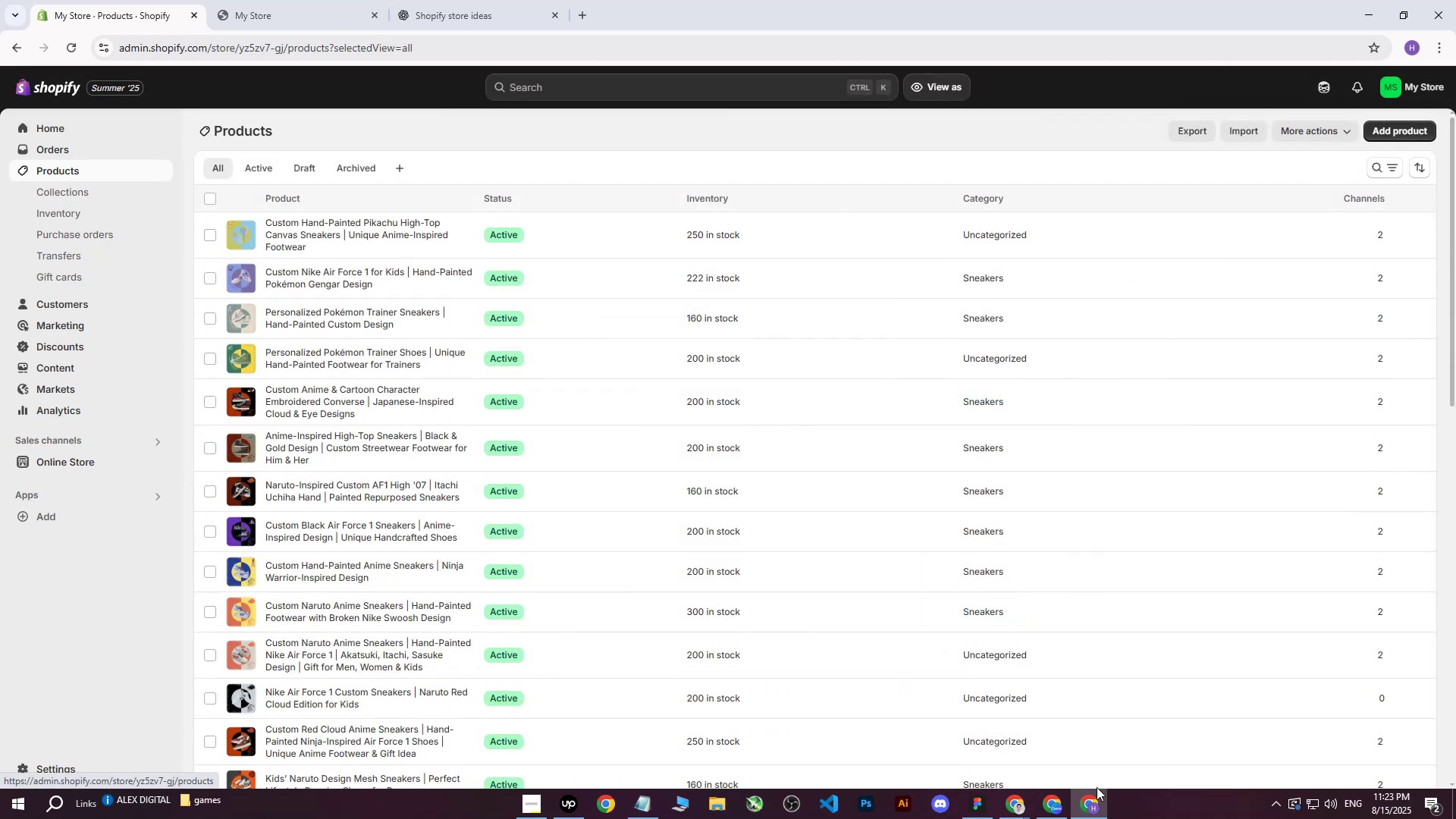 
left_click([1095, 811])
 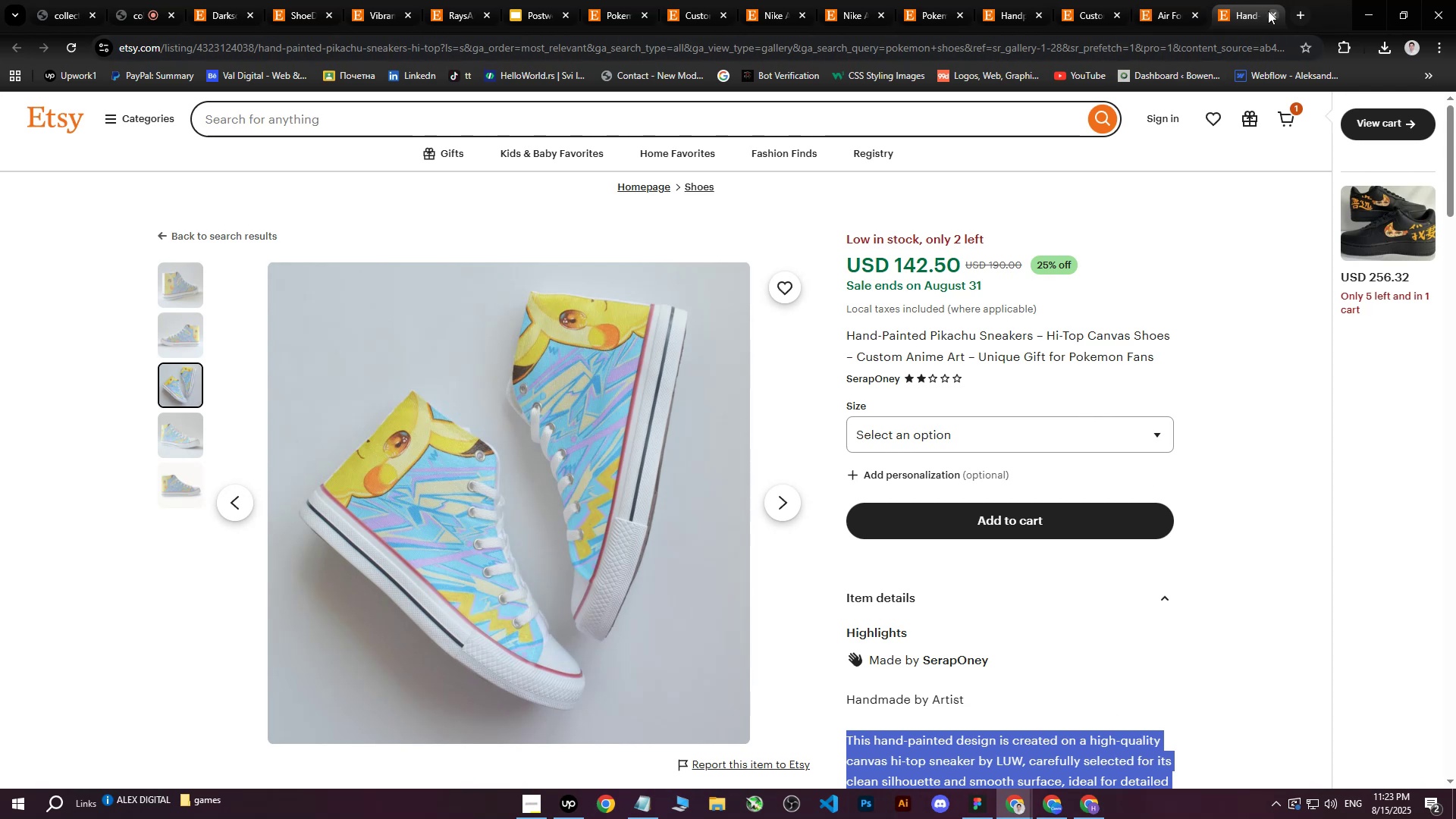 
left_click([1268, 11])
 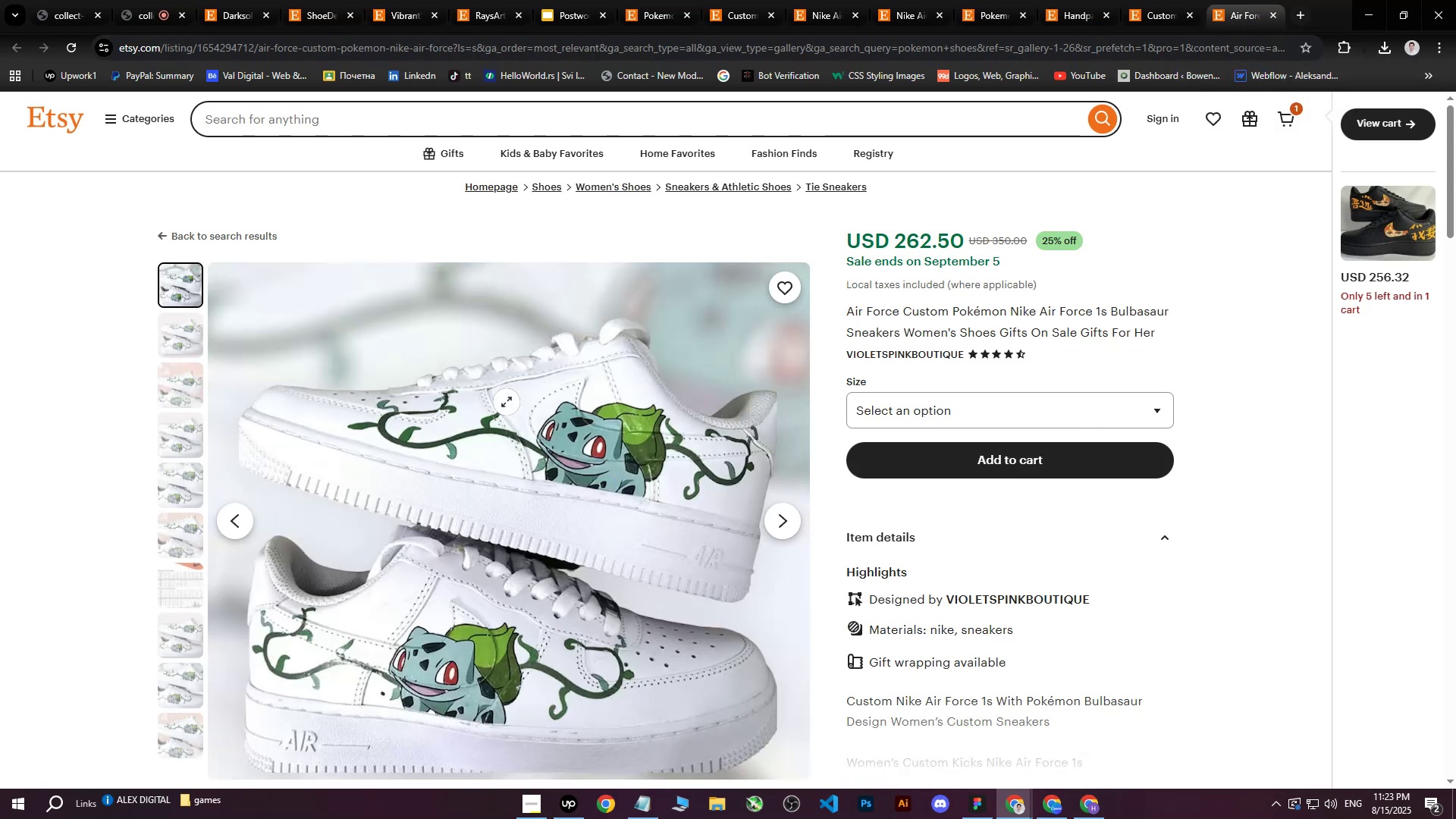 
right_click([507, 402])
 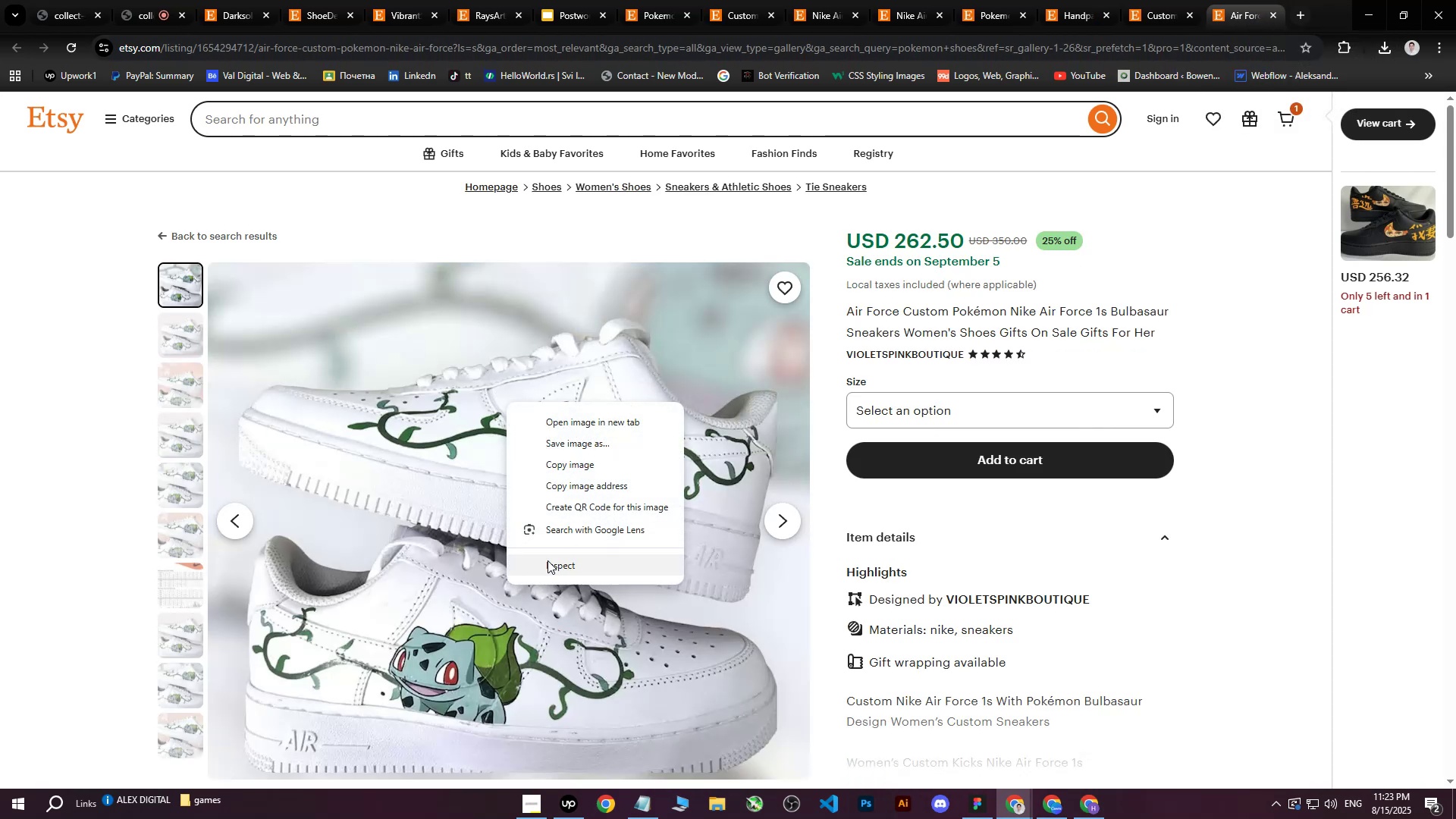 
left_click([185, 332])
 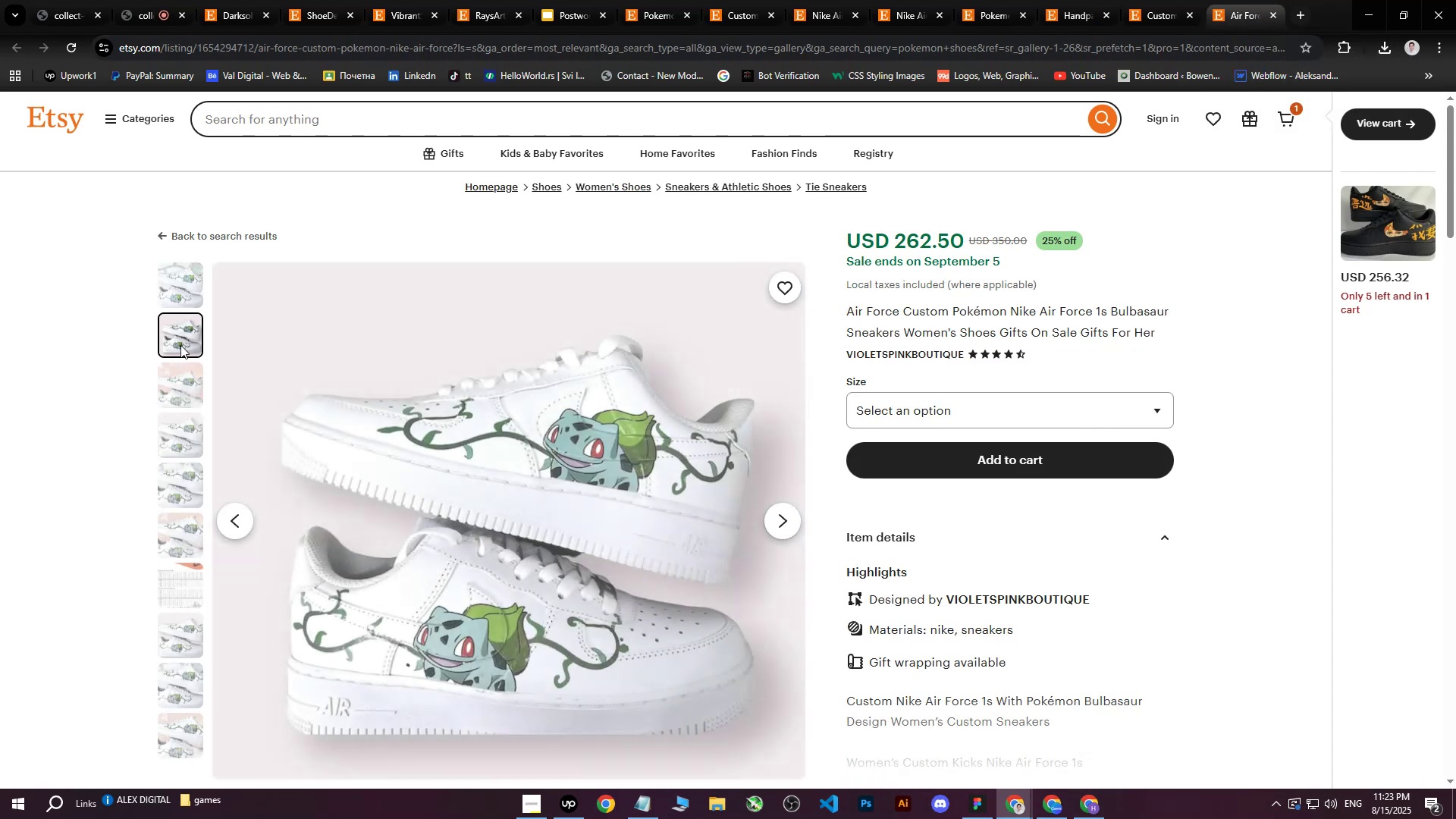 
left_click([174, 296])
 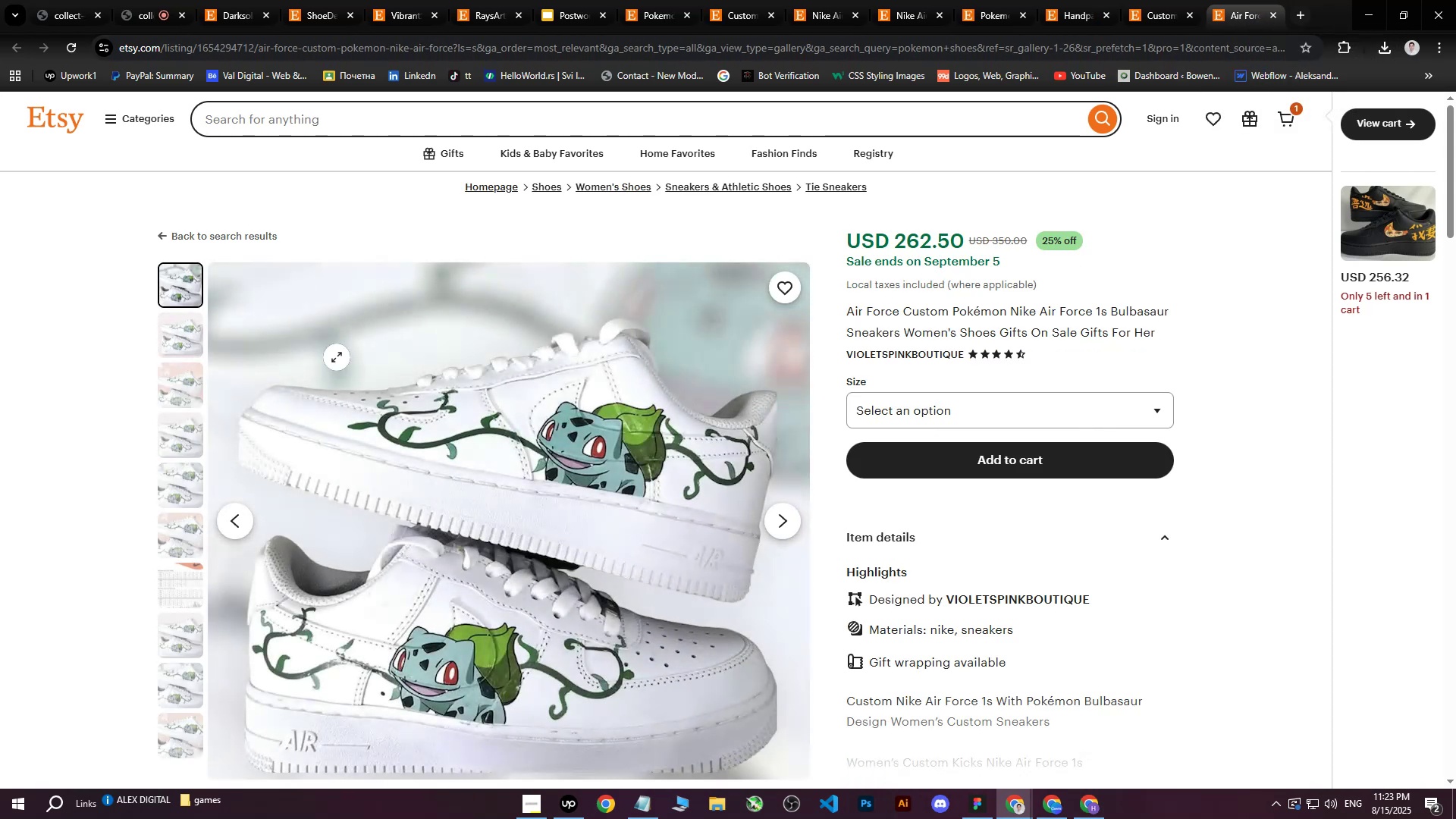 
scroll: coordinate [491, 413], scroll_direction: down, amount: 1.0
 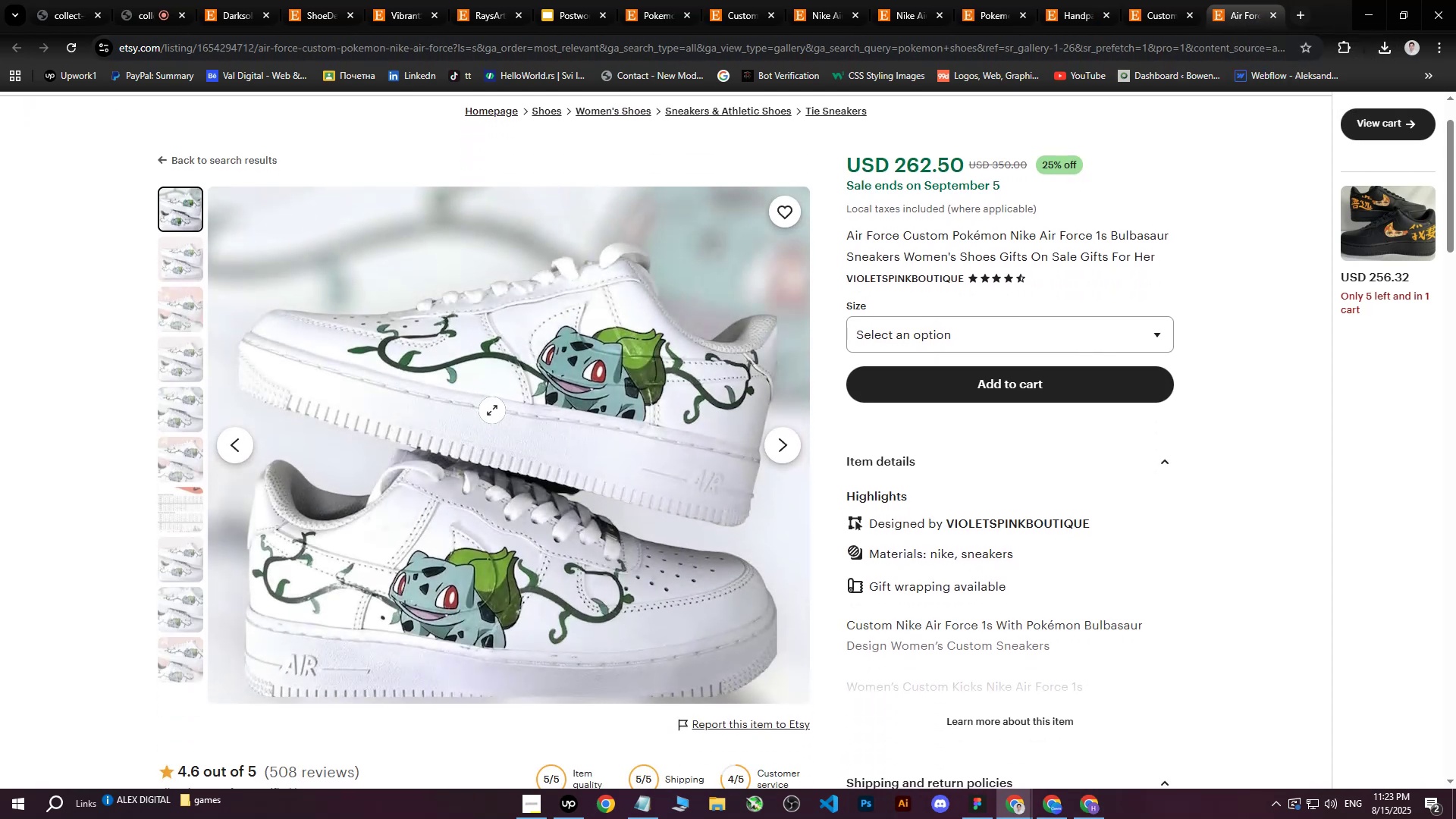 
right_click([492, 410])
 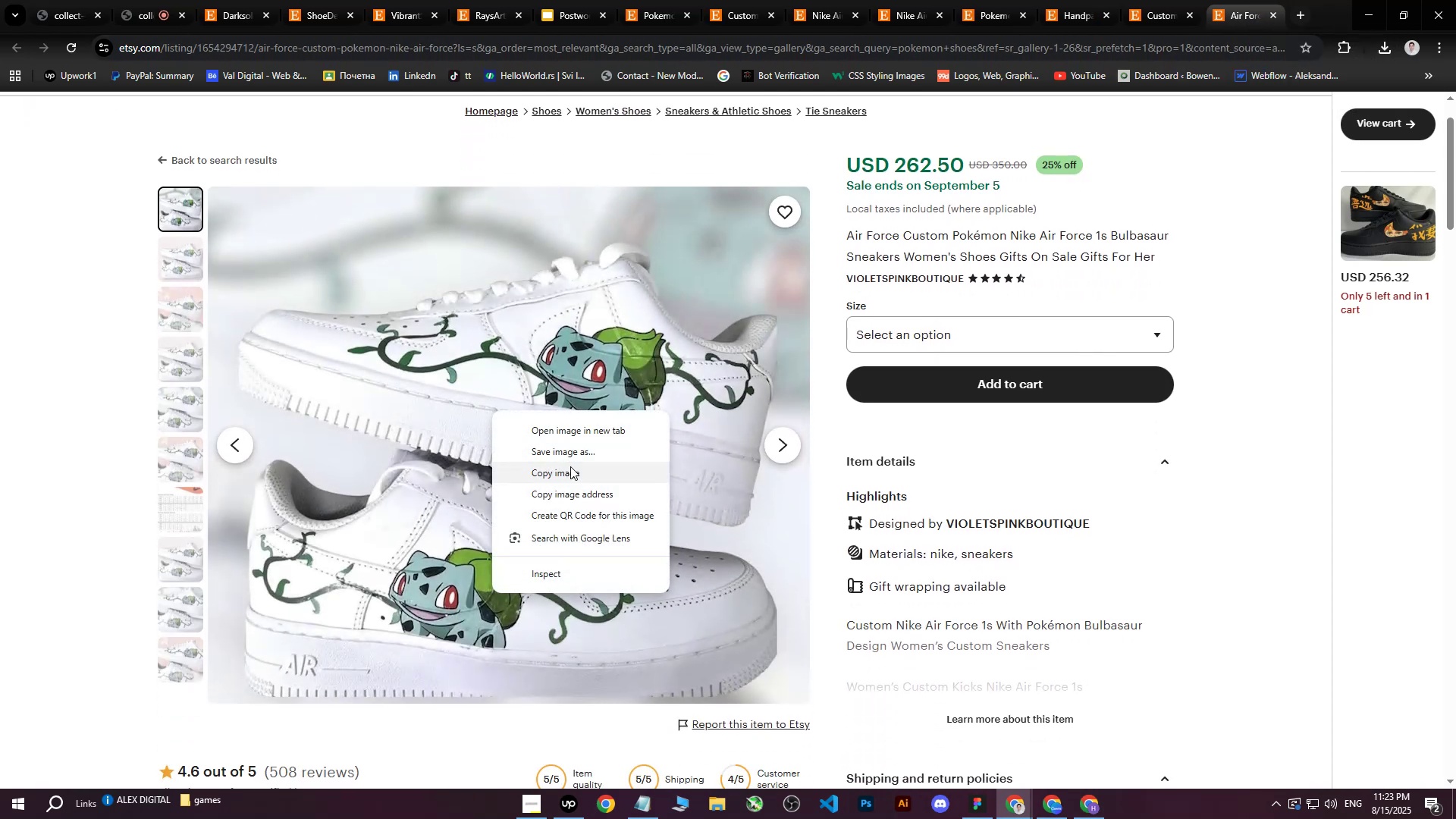 
left_click([576, 454])
 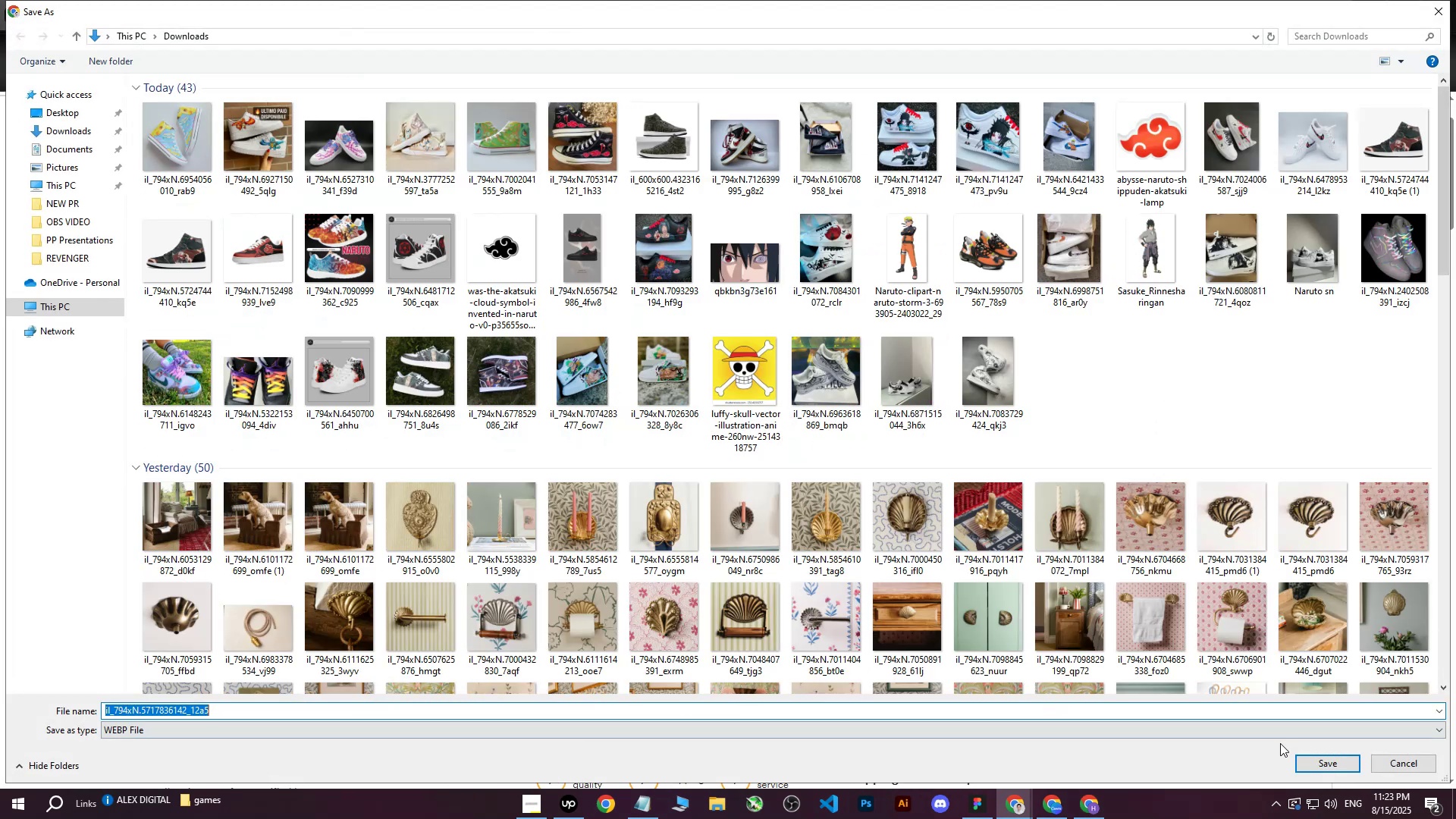 
left_click([1303, 763])
 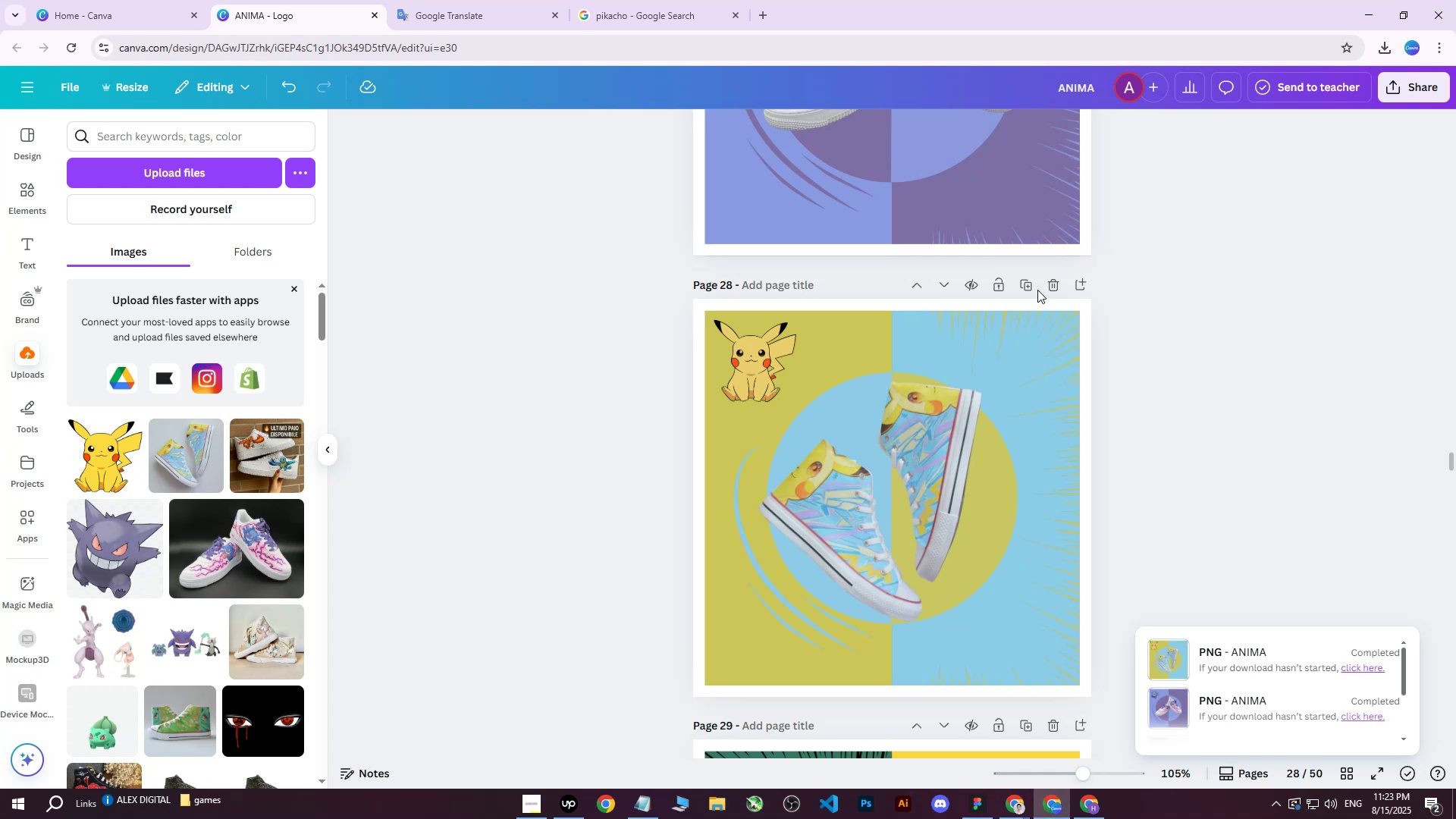 
left_click([1028, 287])
 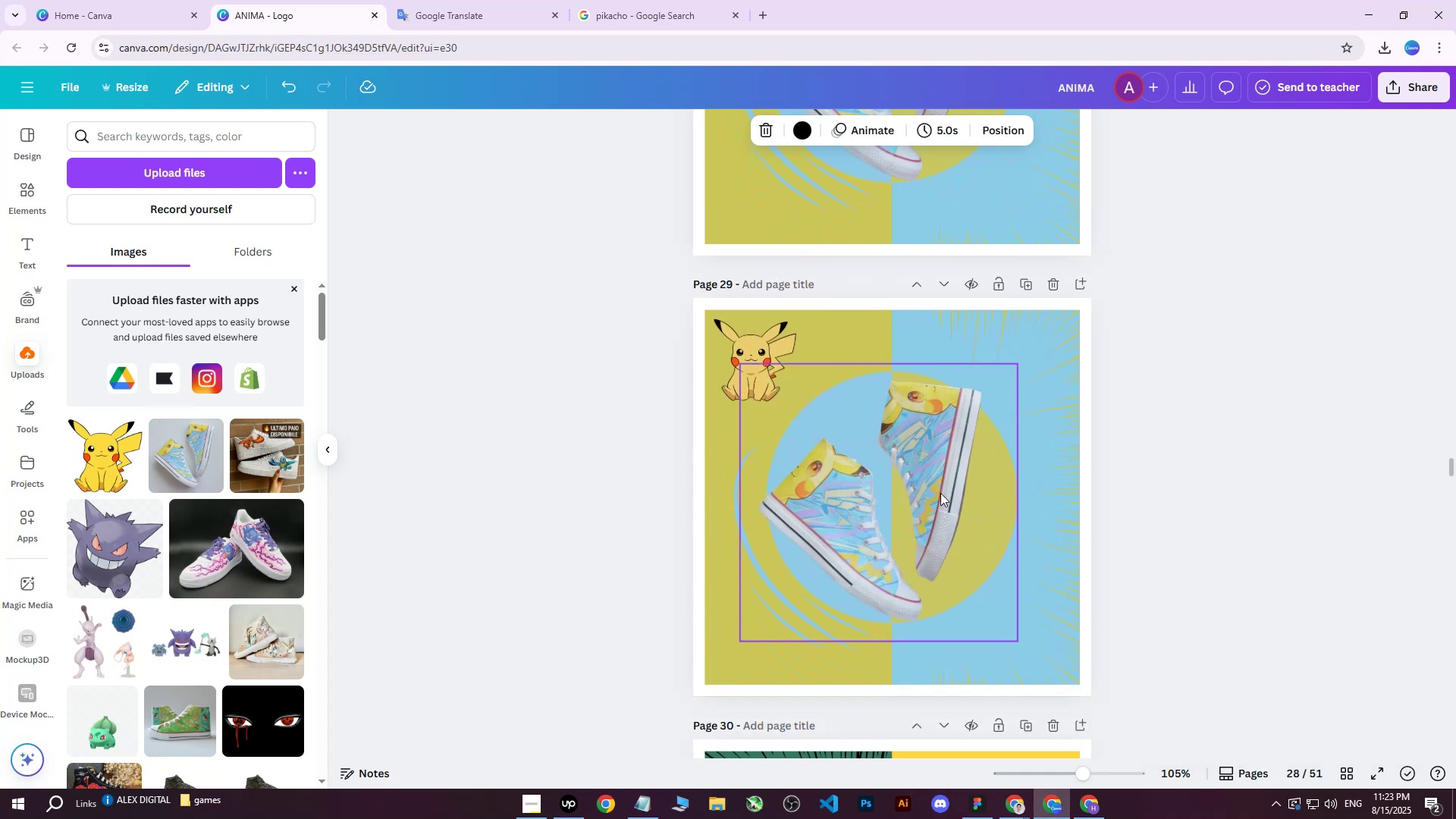 
left_click([918, 514])
 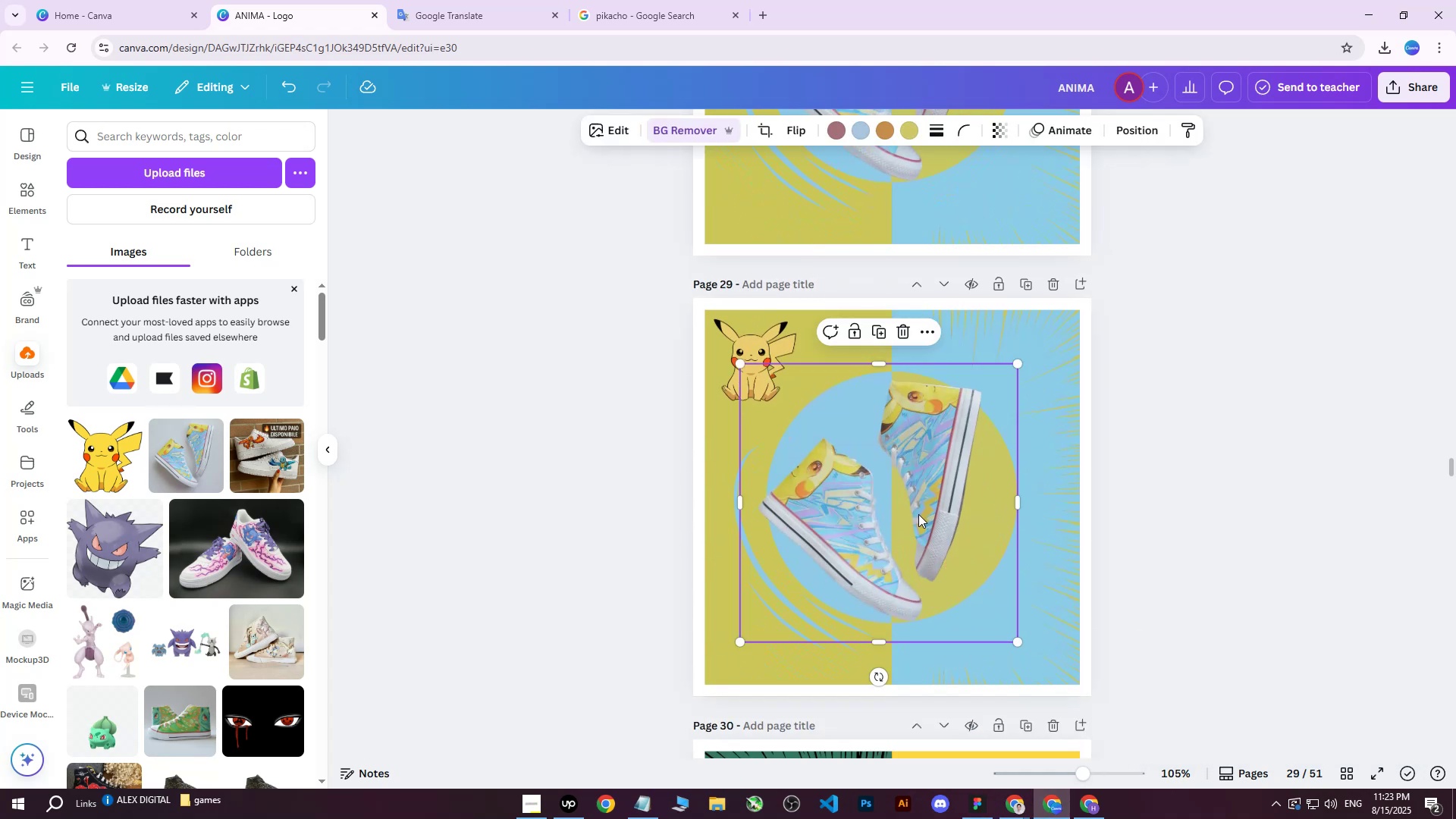 
key(Delete)
 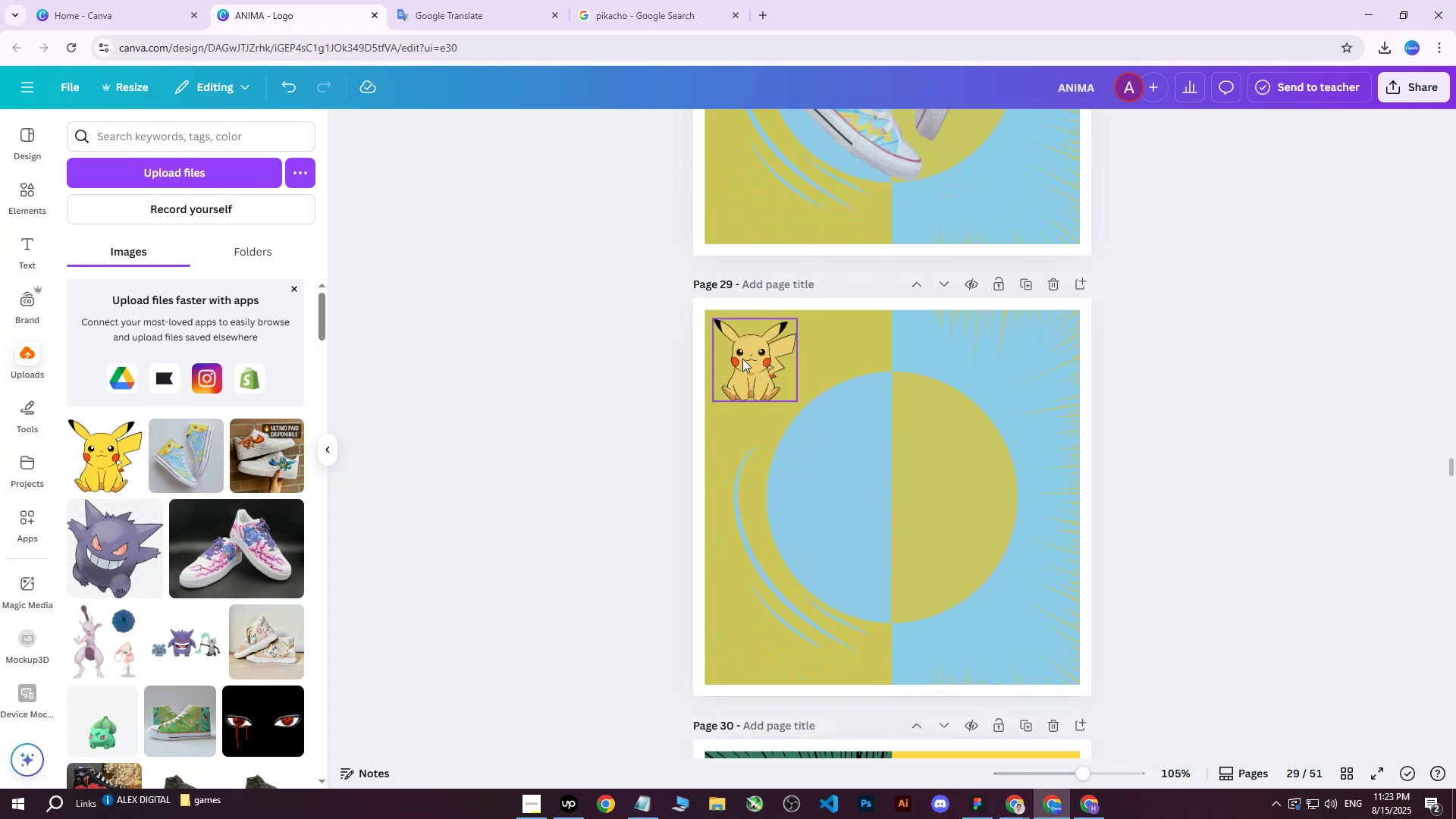 
left_click([737, 356])
 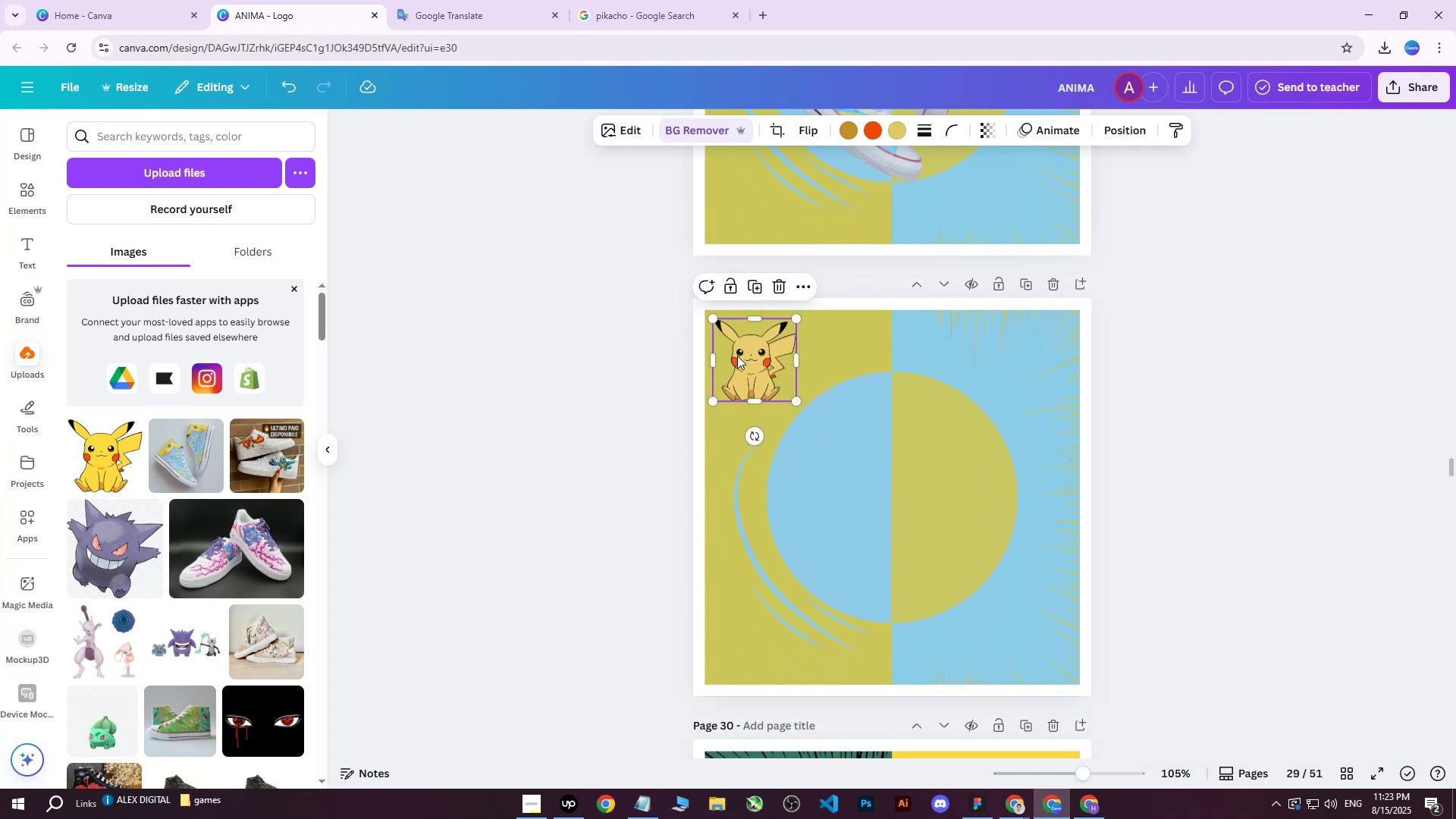 
key(Delete)
 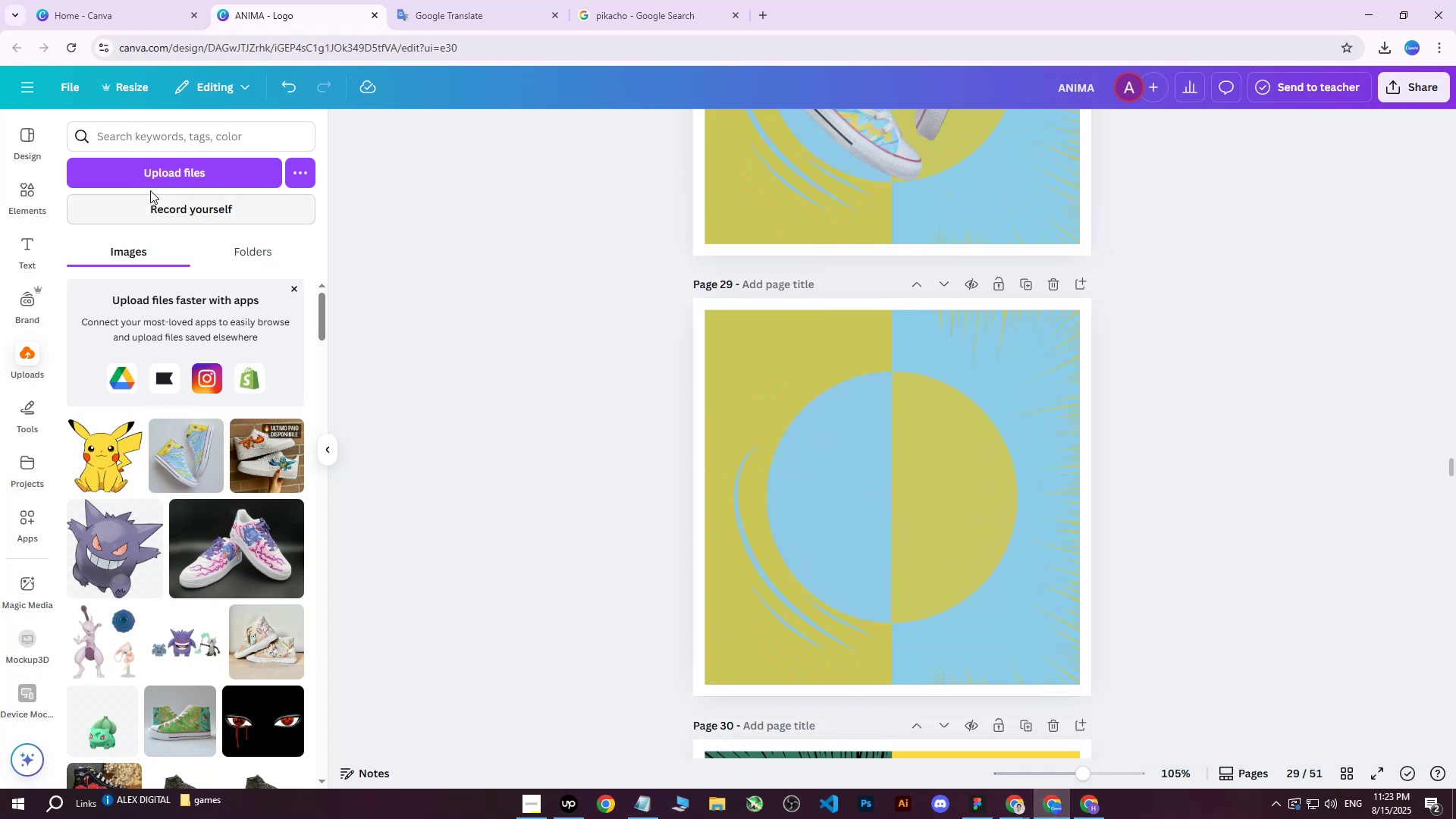 
left_click([173, 174])
 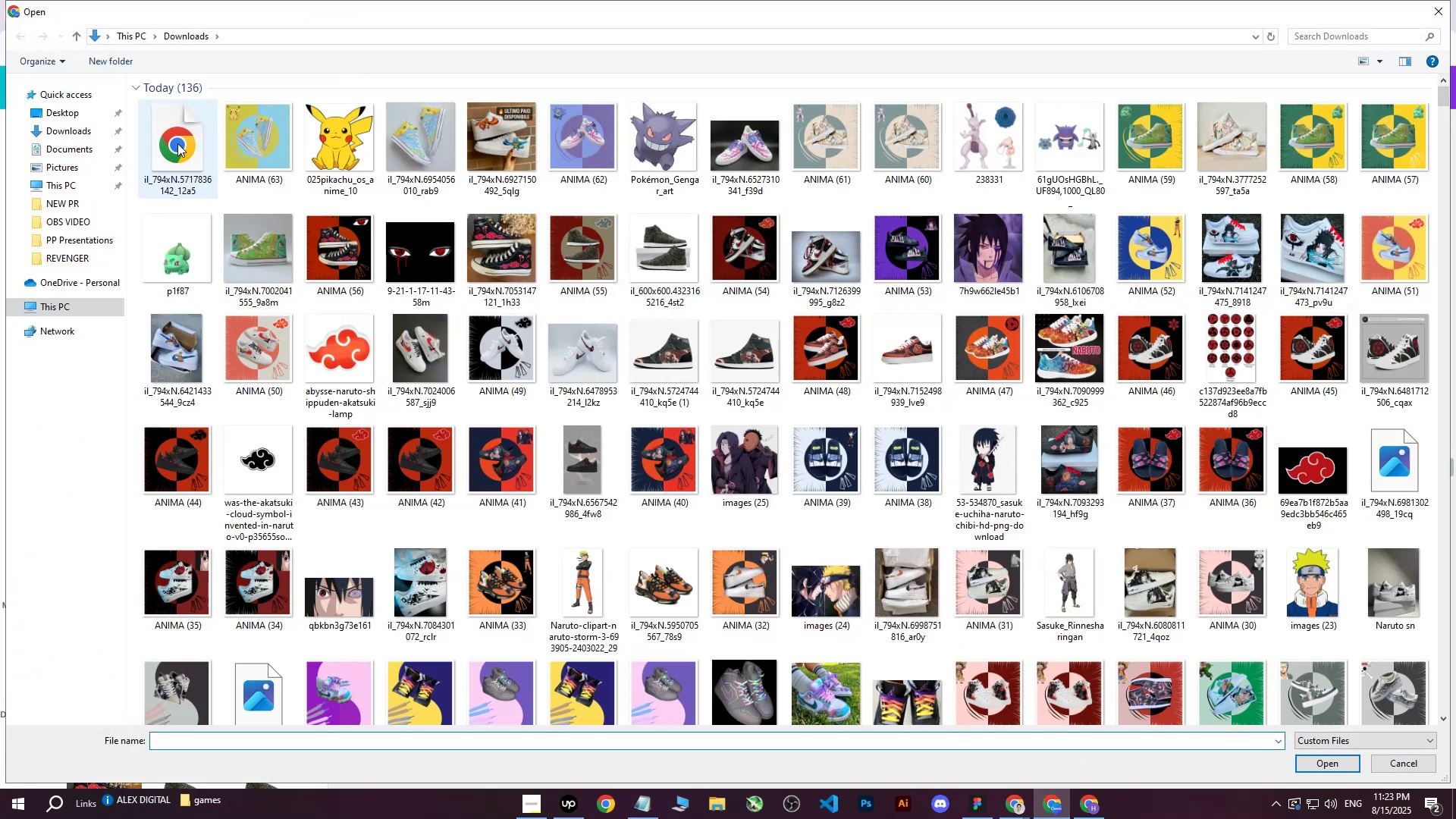 
left_click([176, 149])
 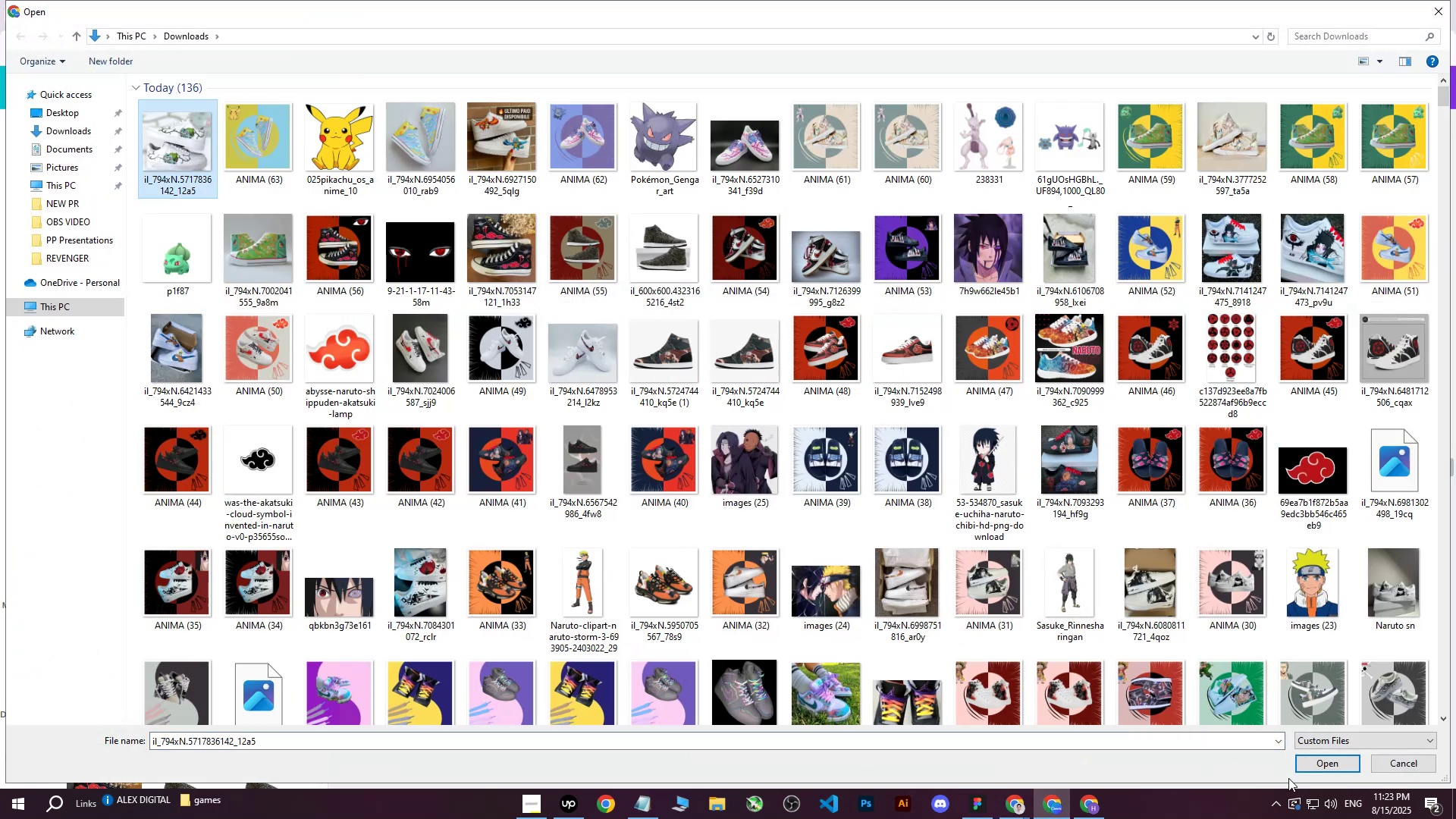 
left_click([1322, 765])
 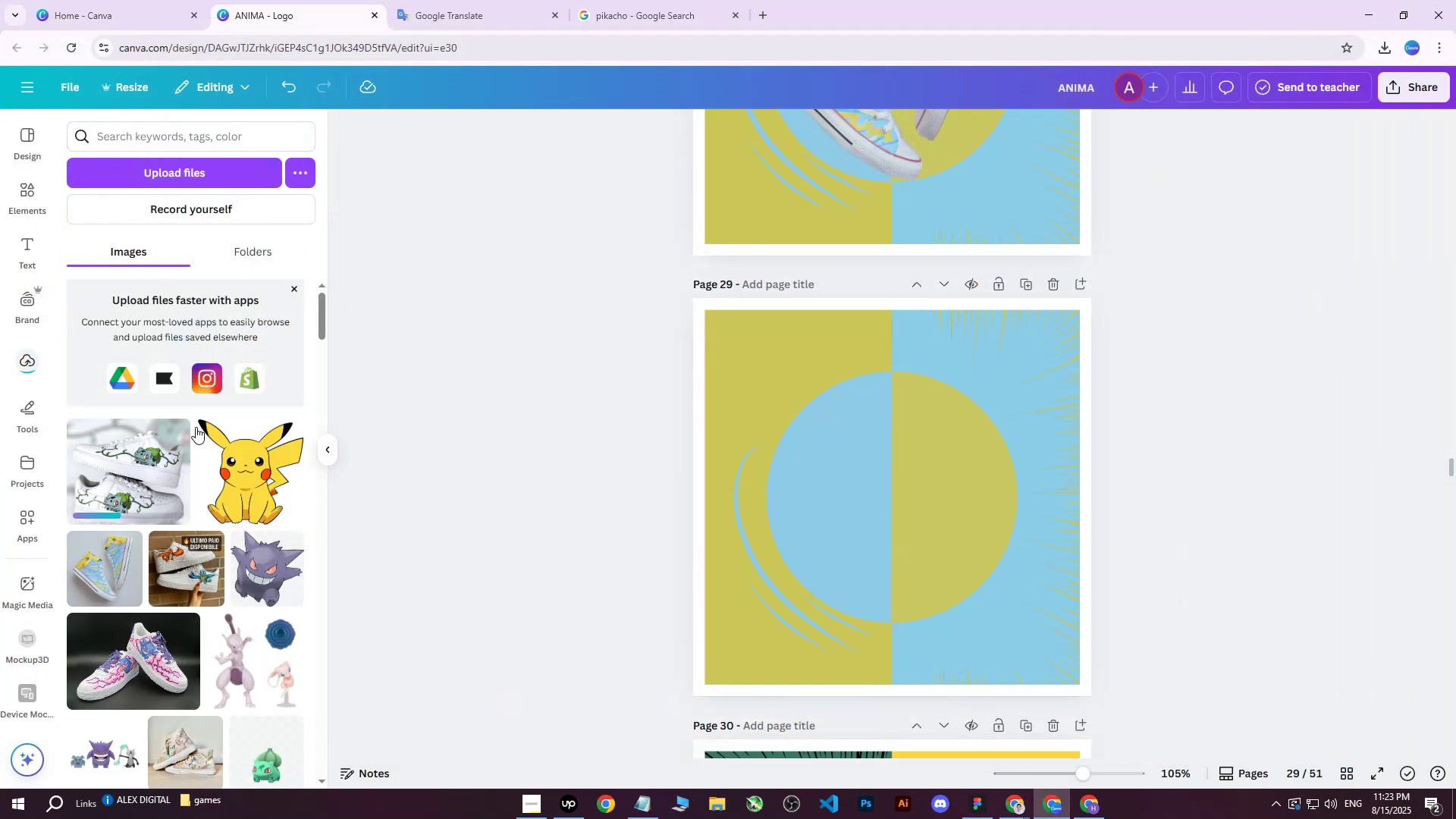 
left_click([151, 460])
 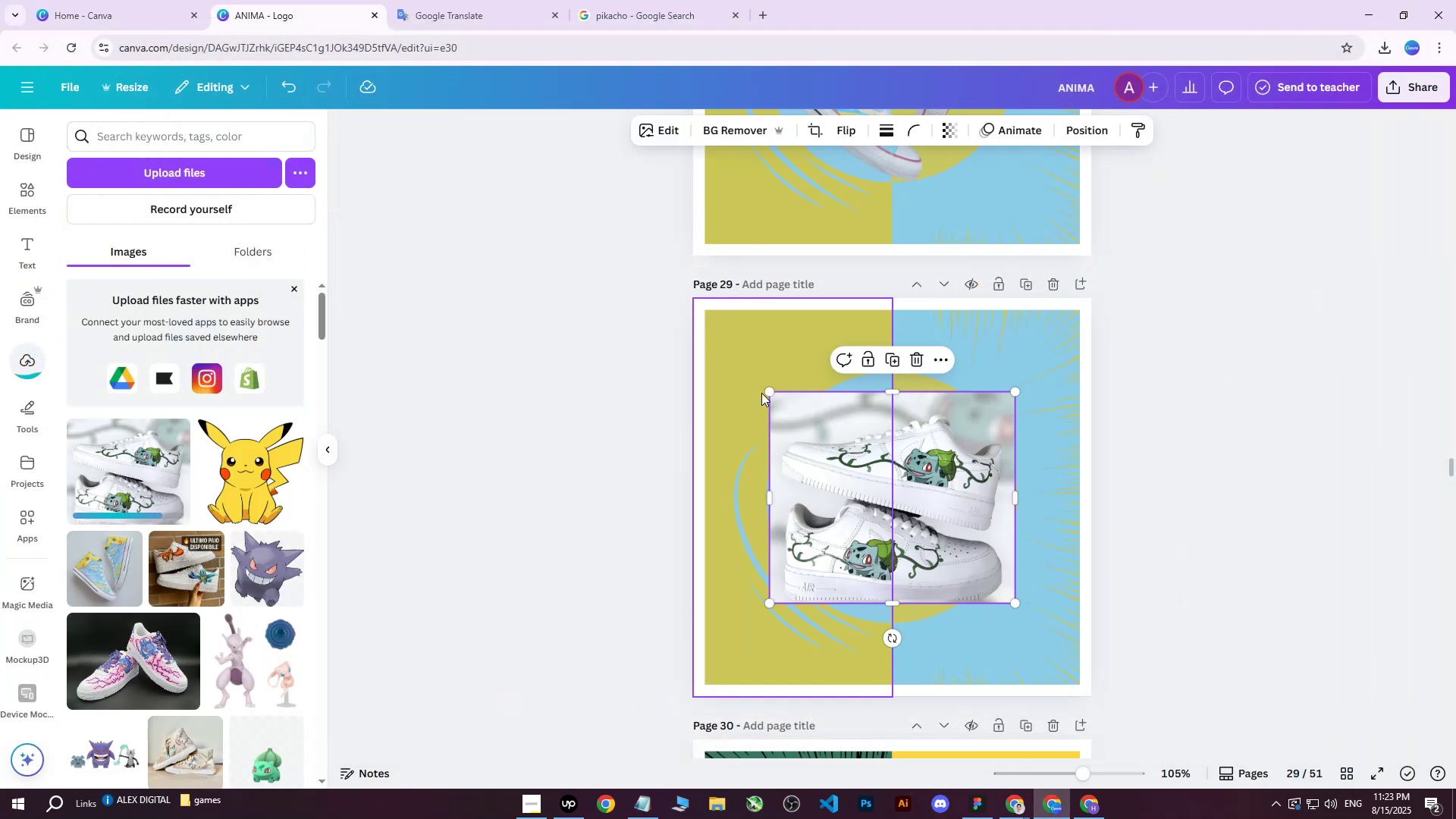 
left_click_drag(start_coordinate=[767, 392], to_coordinate=[732, 340])
 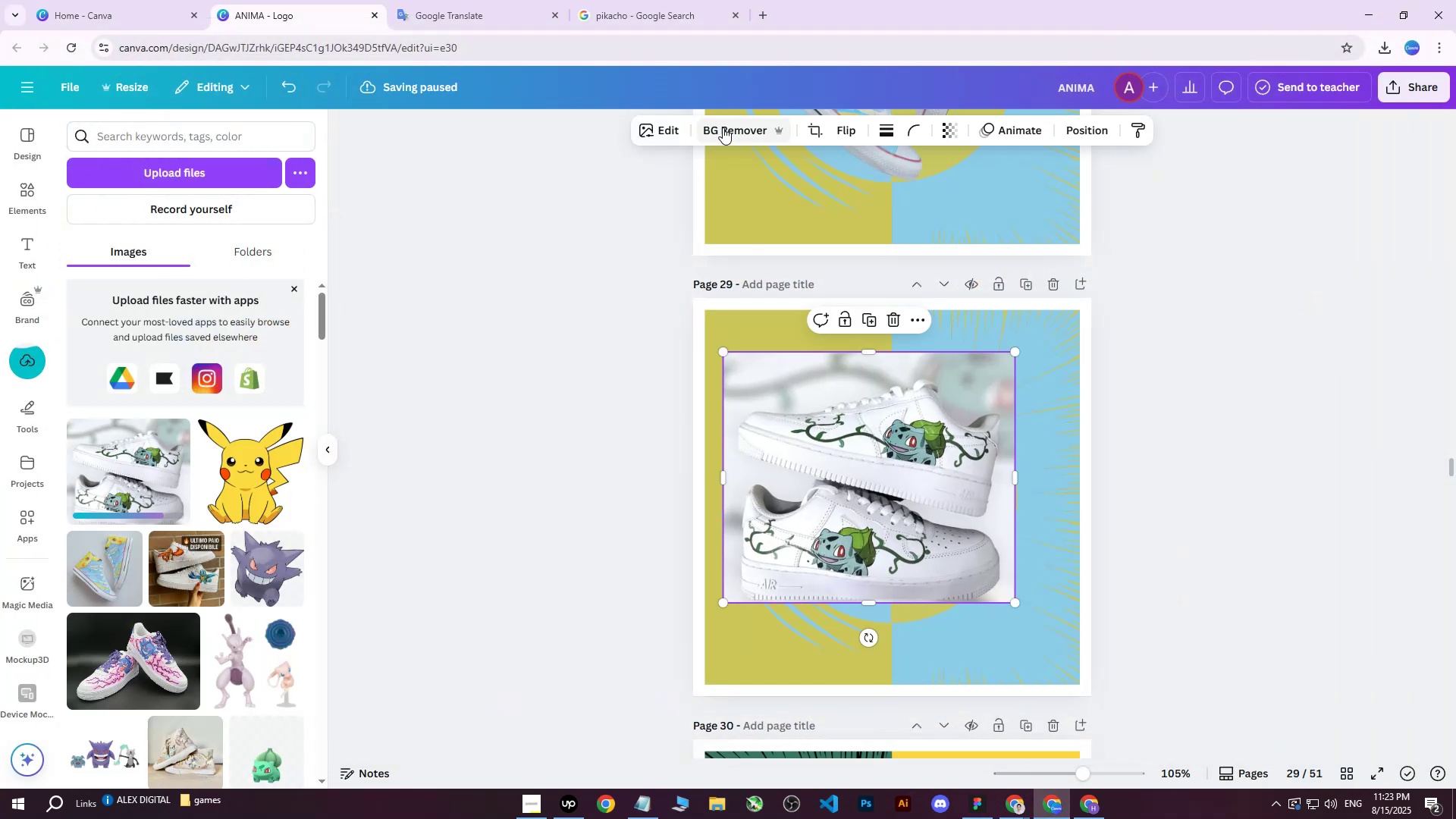 
left_click([723, 127])
 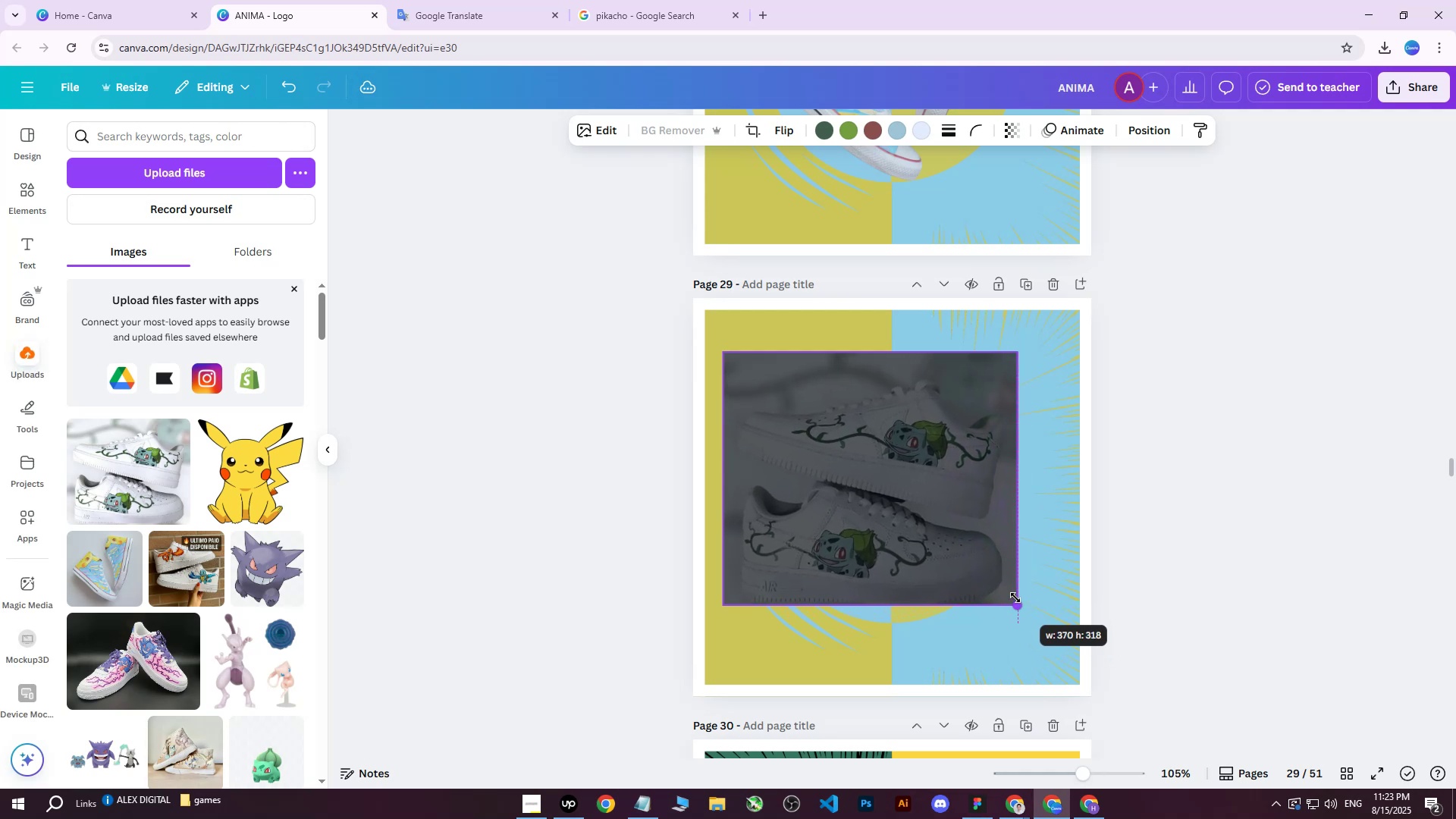 
left_click_drag(start_coordinate=[927, 606], to_coordinate=[924, 611])
 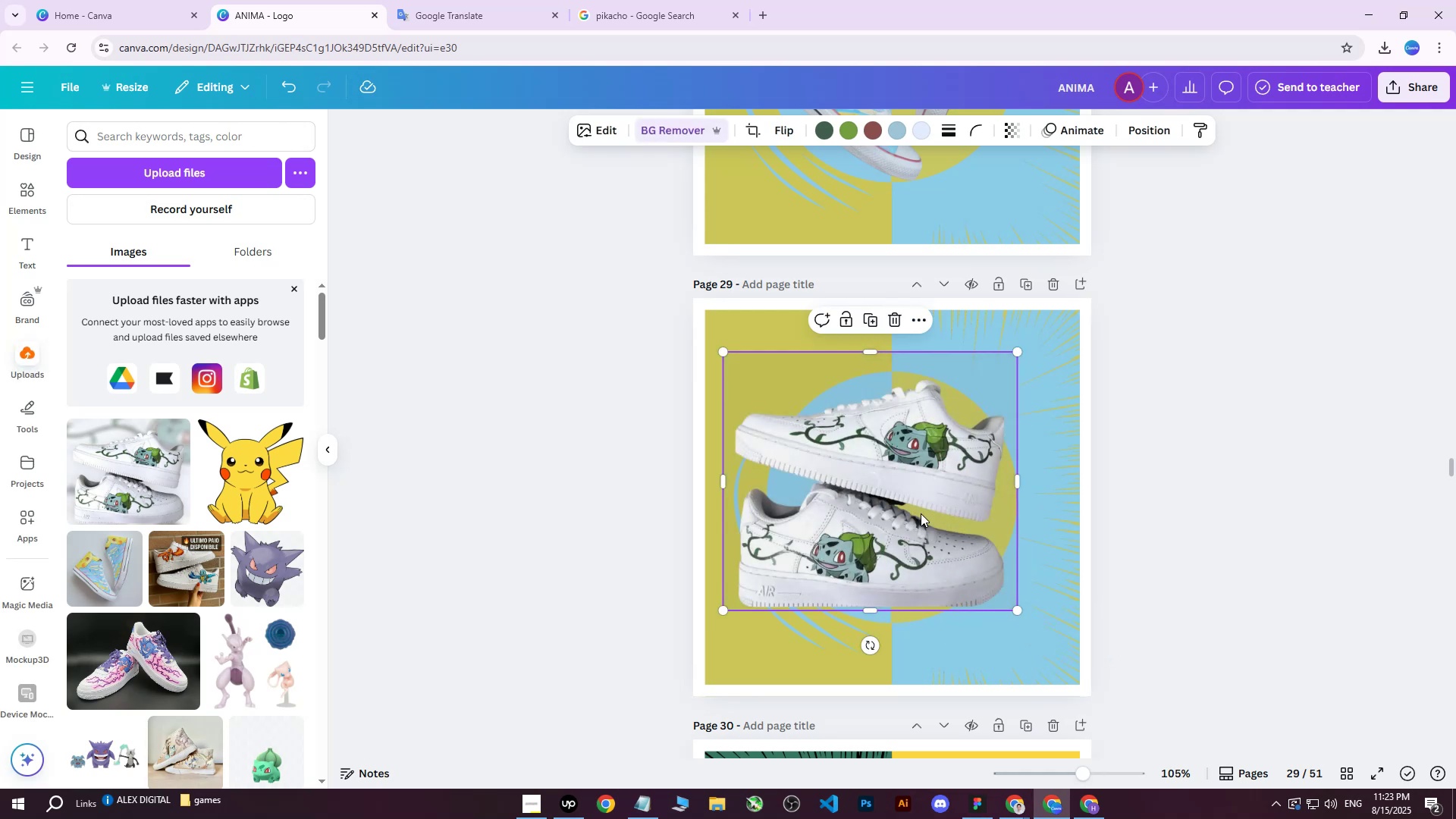 
left_click_drag(start_coordinate=[896, 507], to_coordinate=[913, 506])
 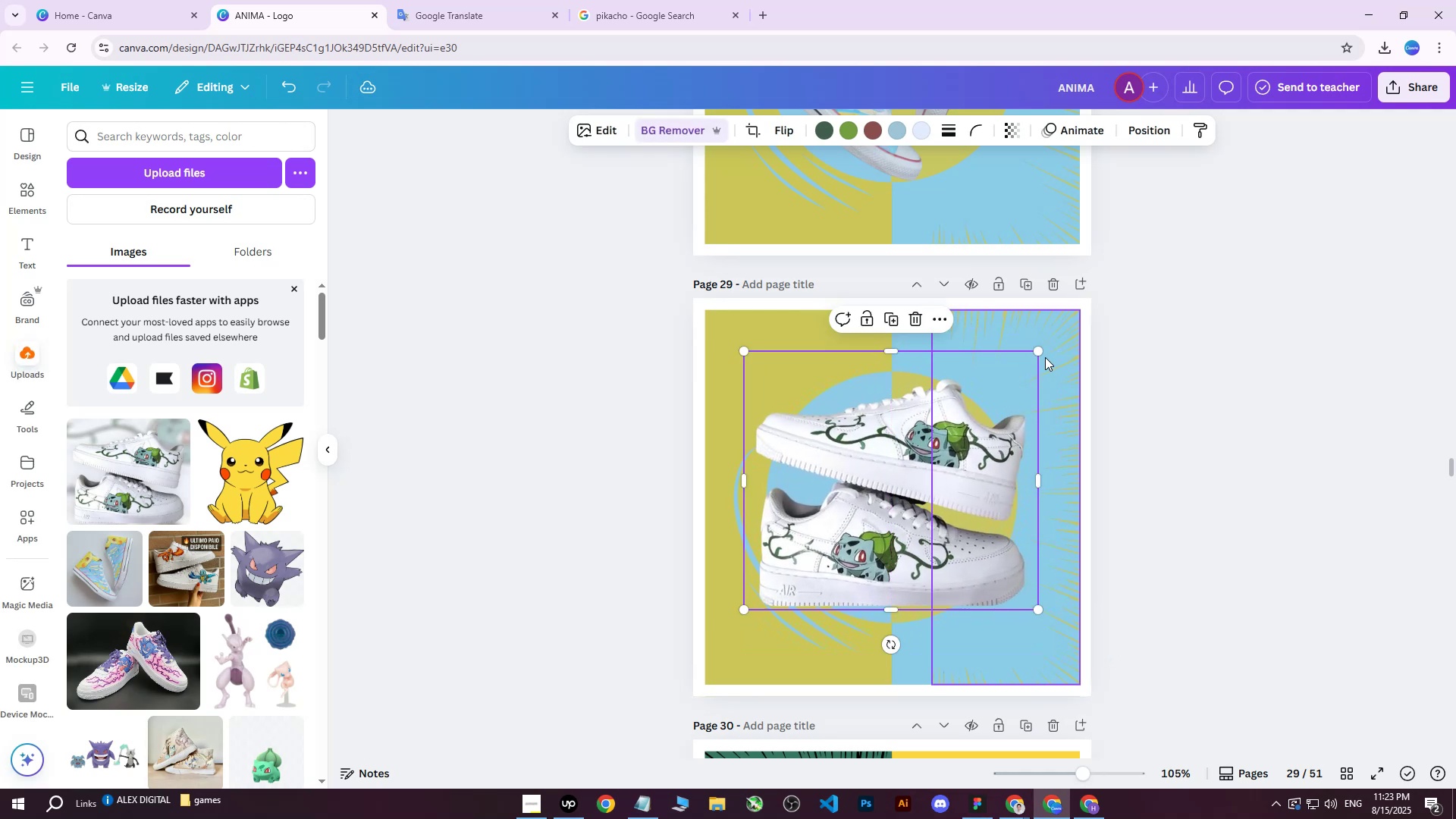 
left_click_drag(start_coordinate=[1040, 352], to_coordinate=[1007, 378])
 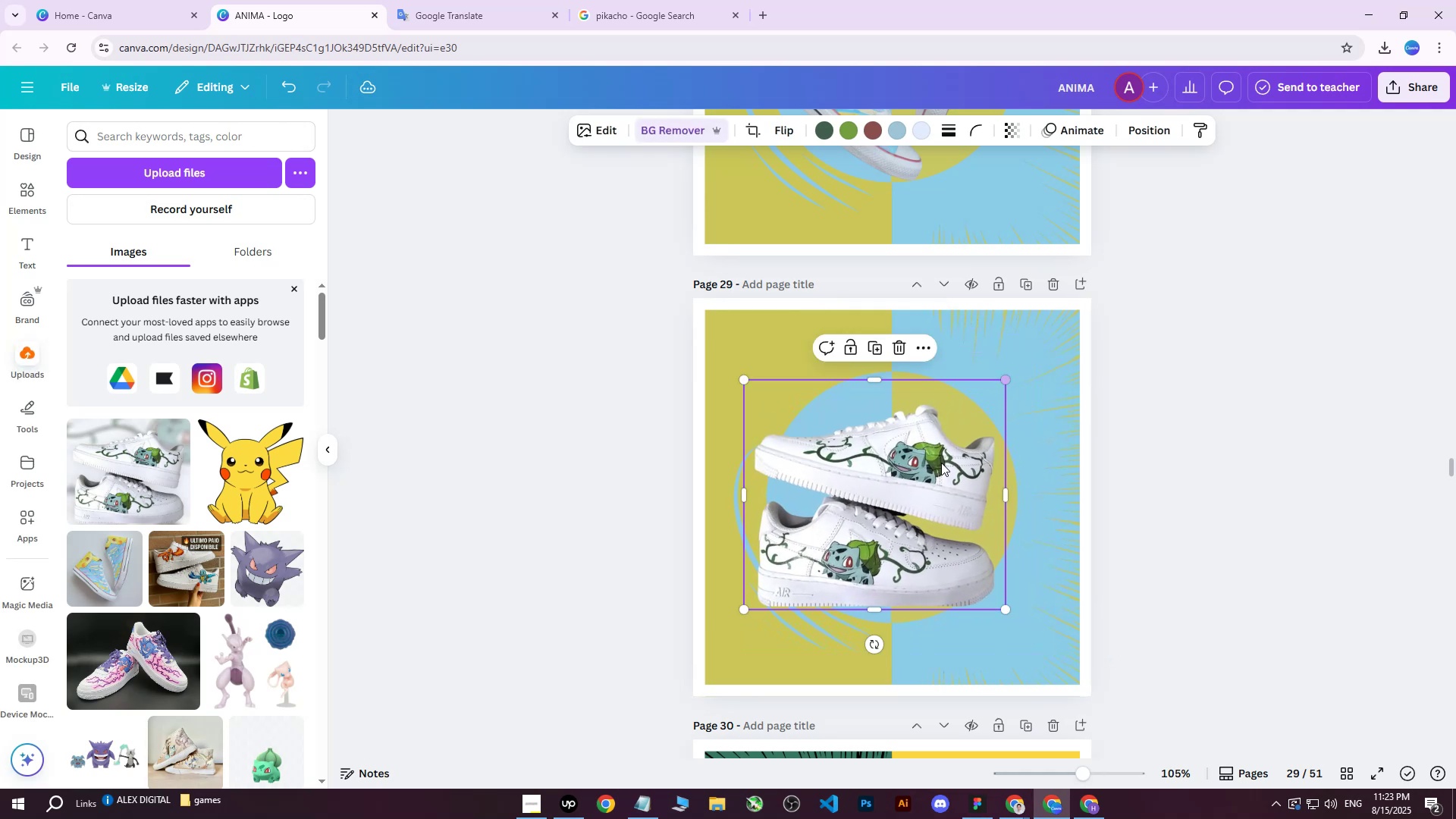 
left_click_drag(start_coordinate=[930, 471], to_coordinate=[946, 452])
 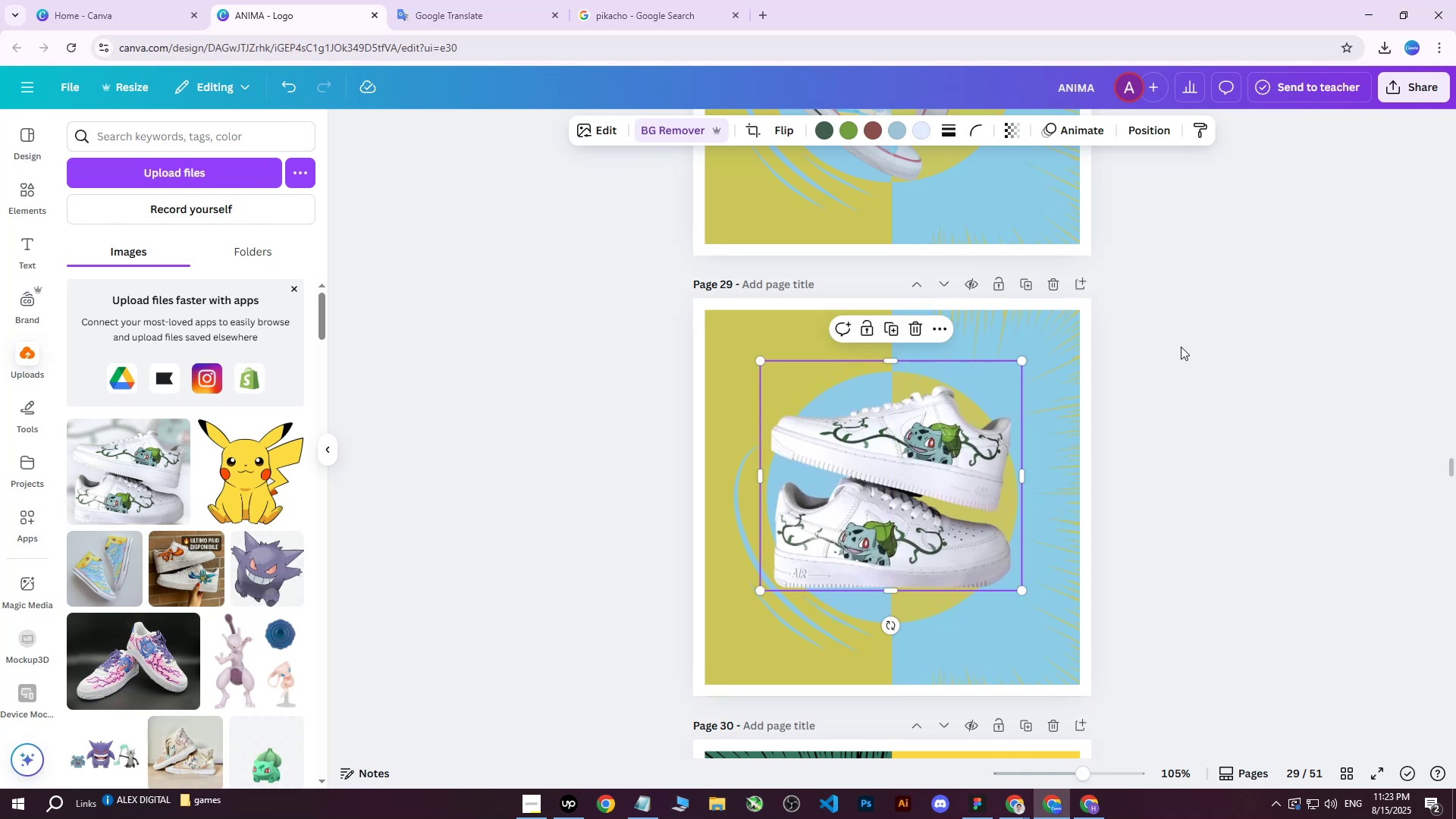 
left_click([1181, 347])
 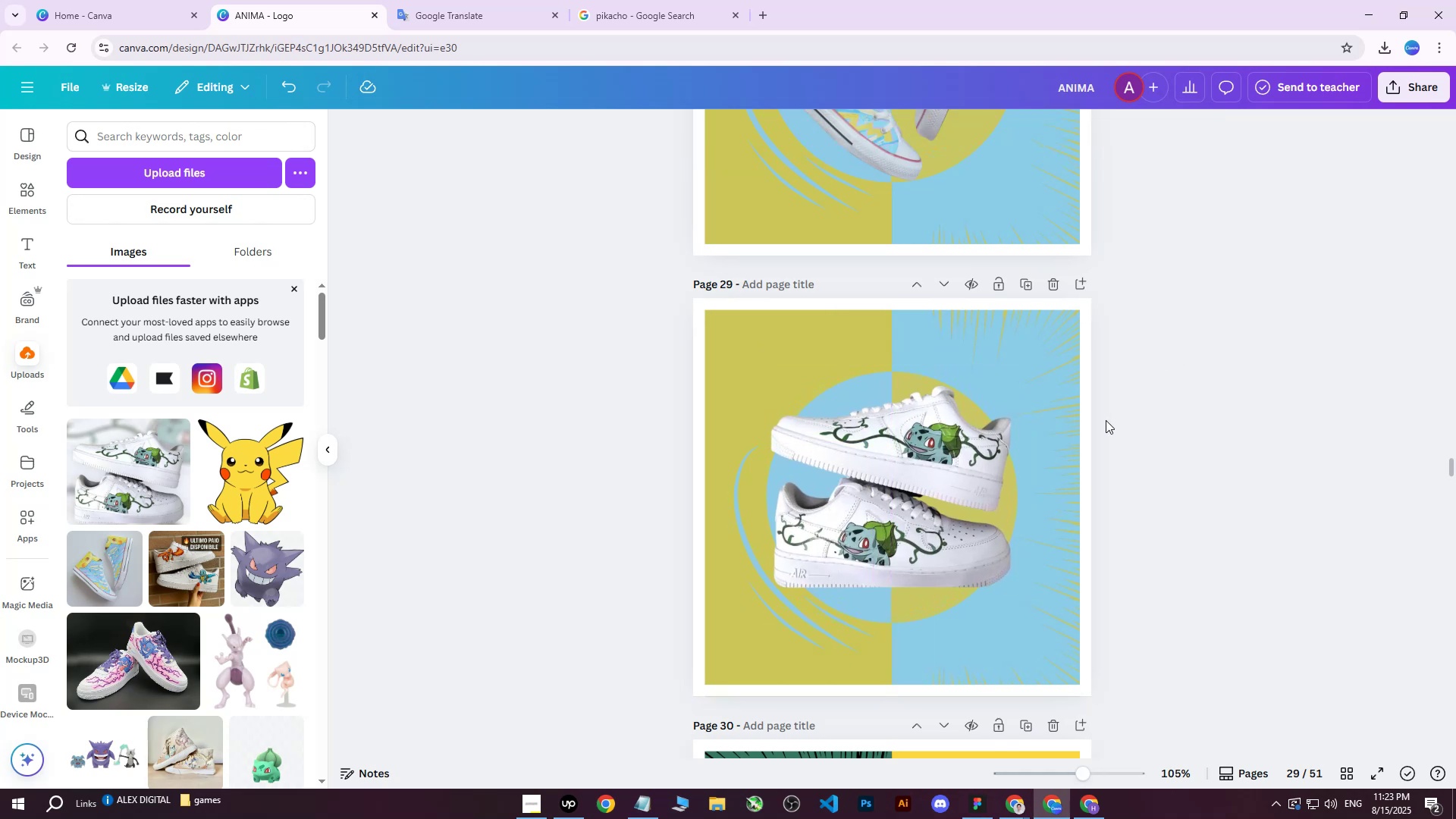 
left_click([910, 340])
 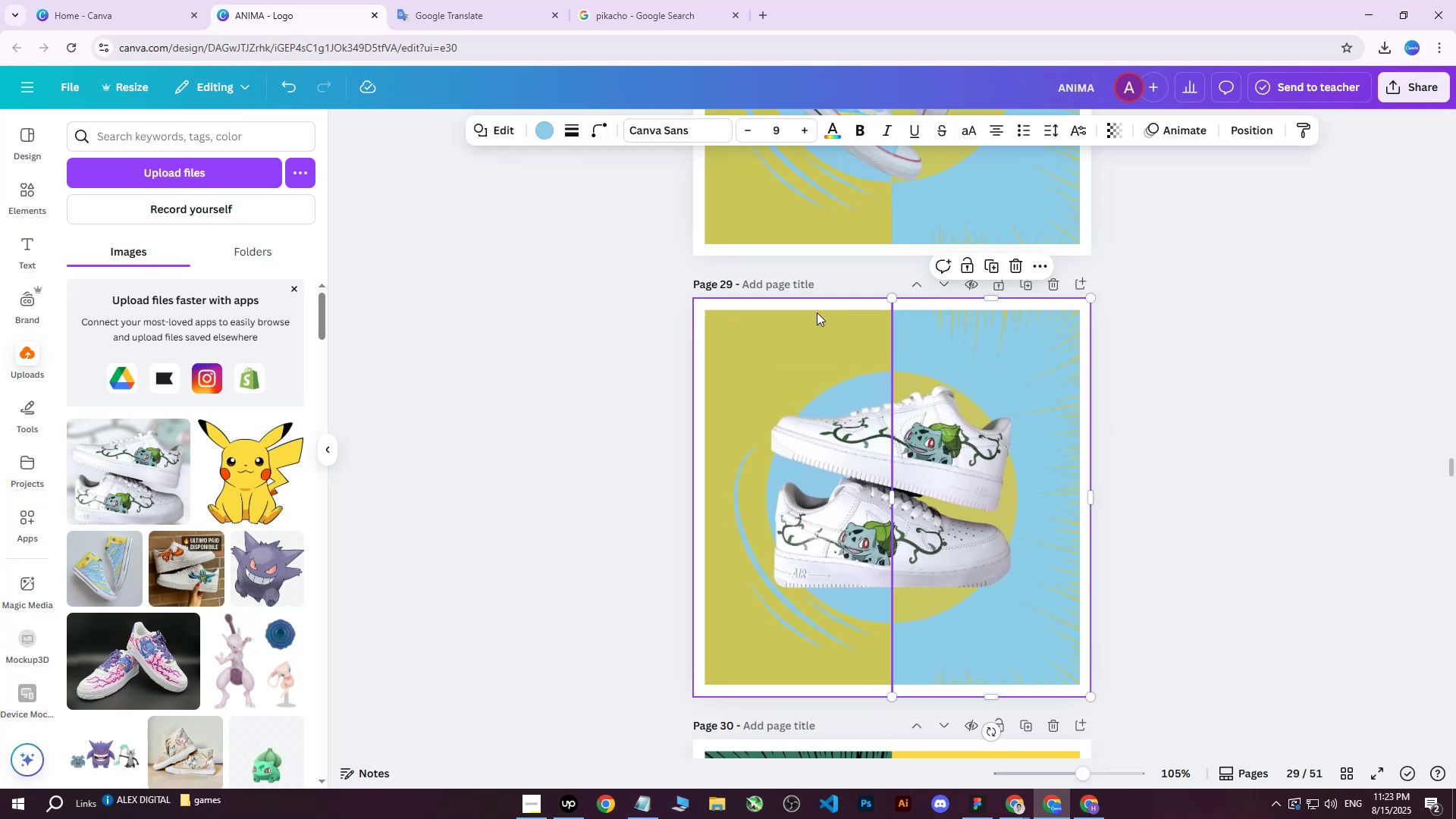 
left_click([544, 133])
 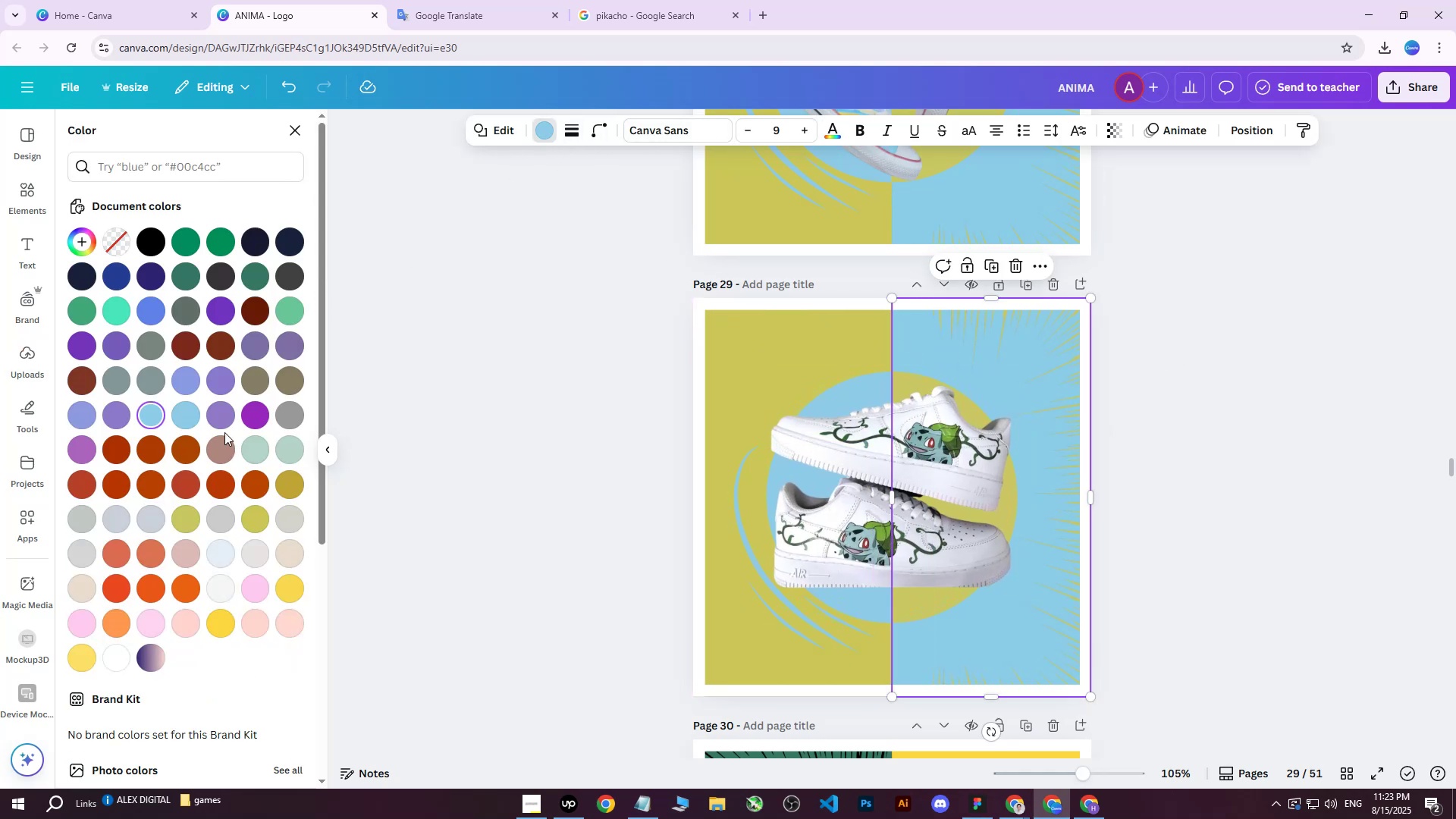 
left_click([148, 418])
 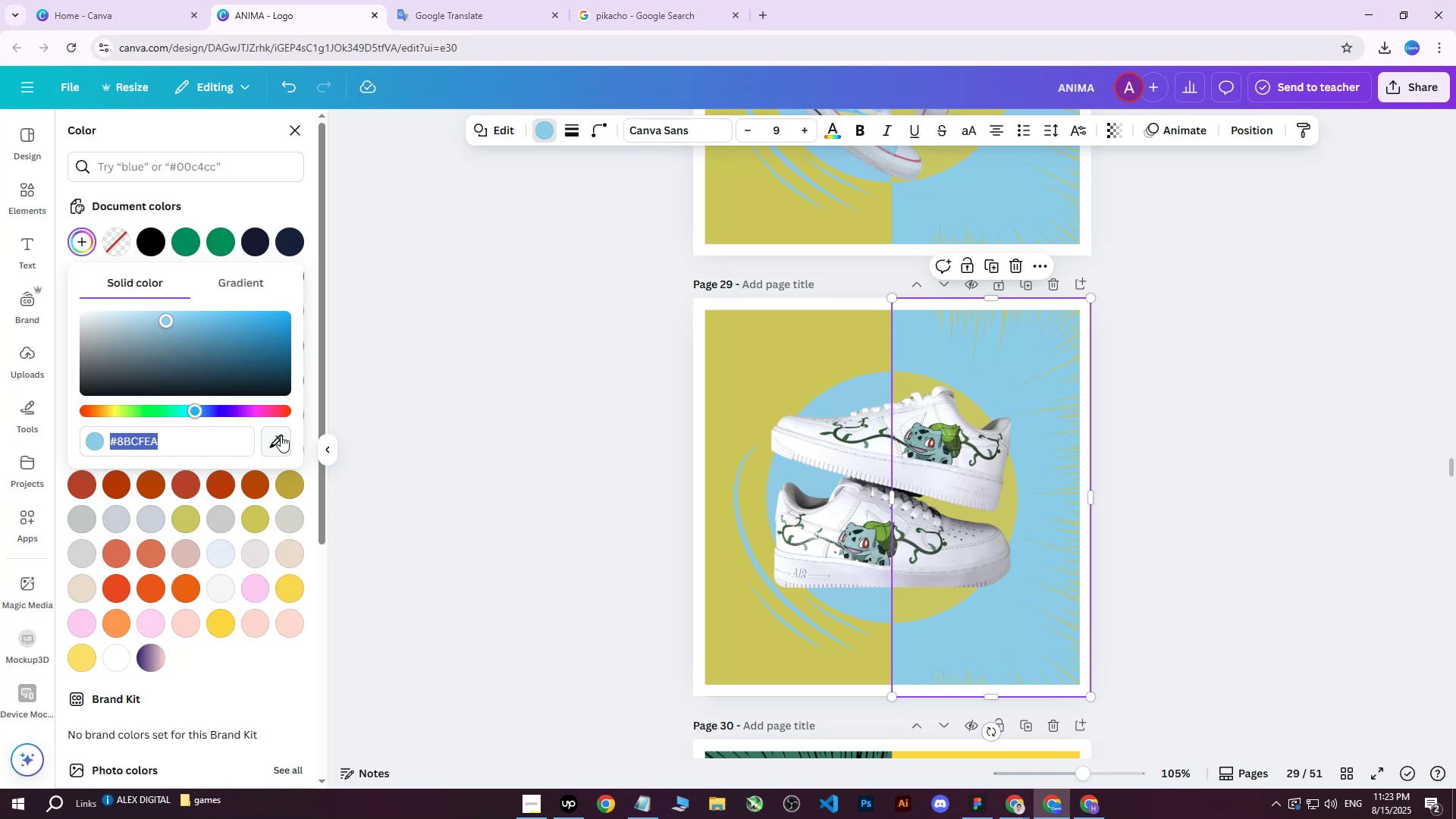 
triple_click([281, 439])
 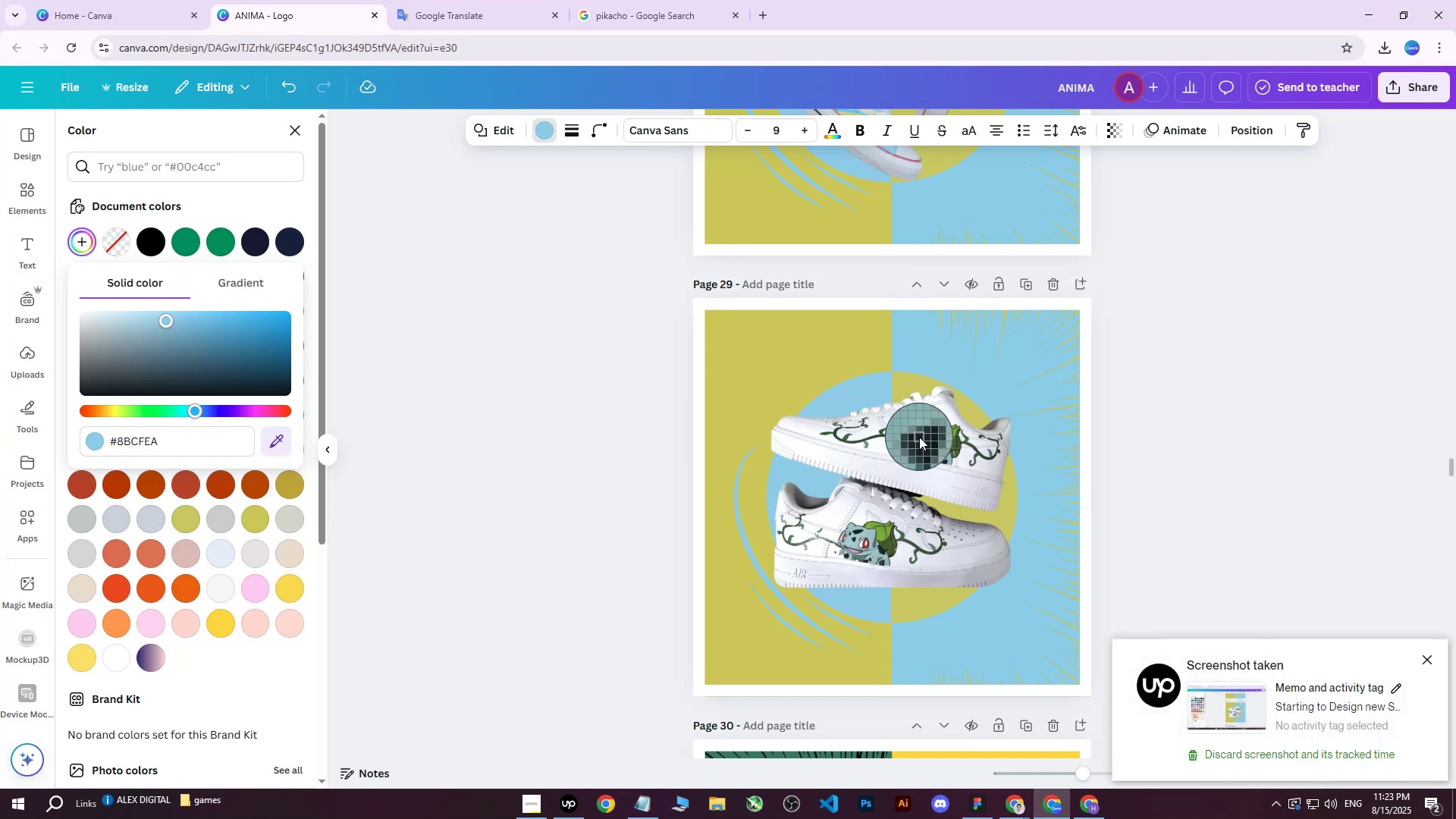 
wait(5.27)
 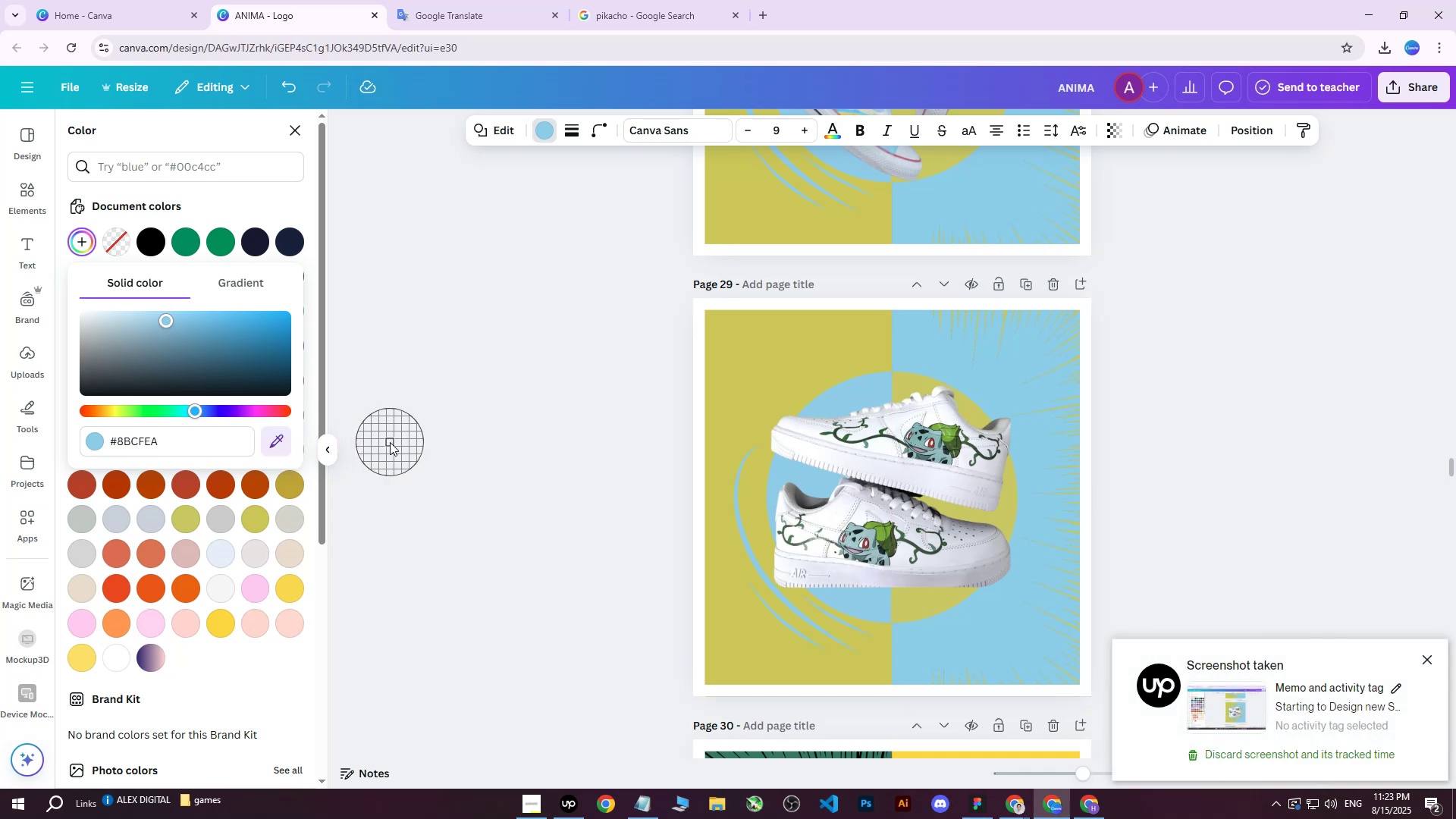 
left_click([912, 439])
 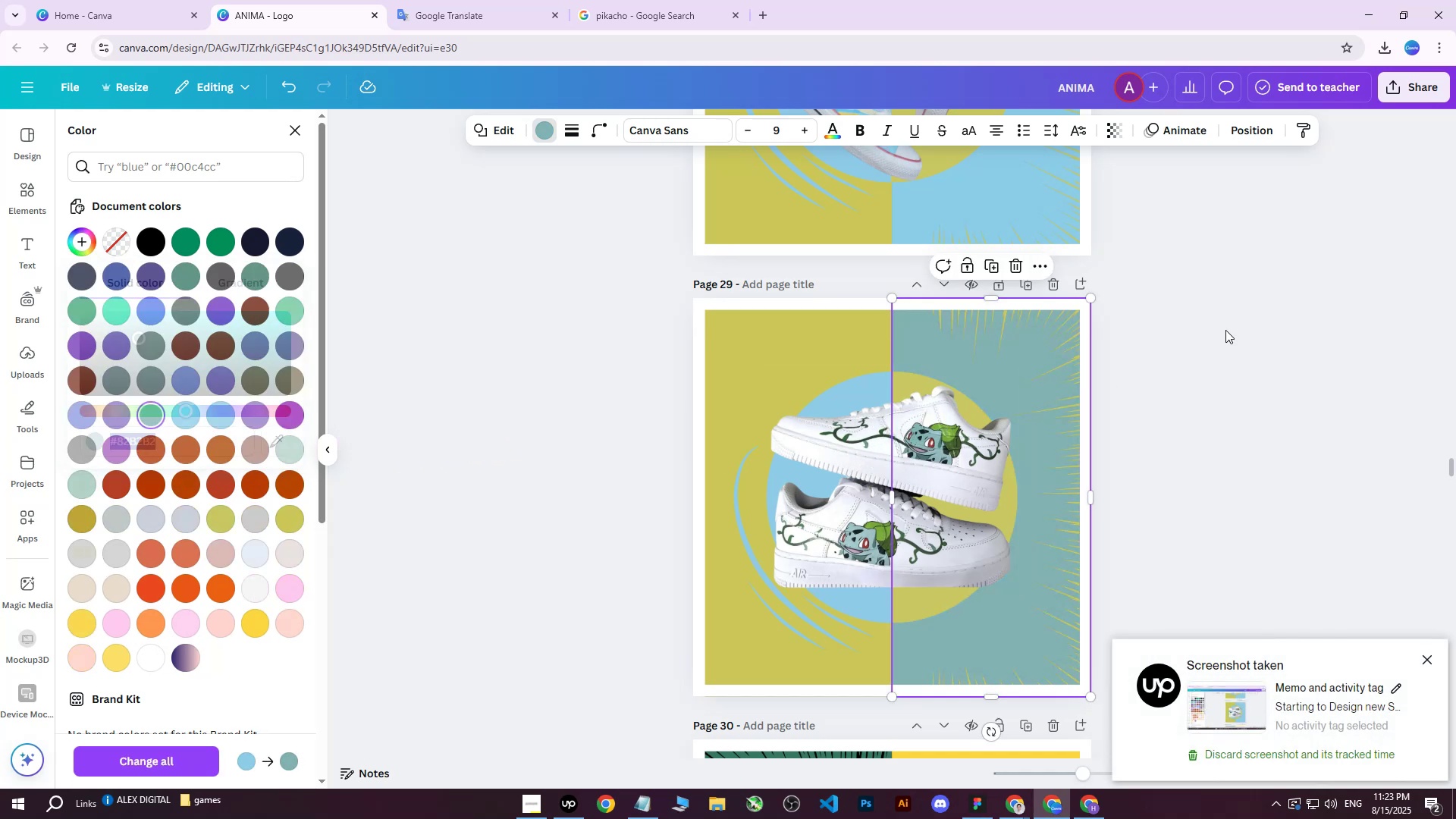 
double_click([1225, 330])
 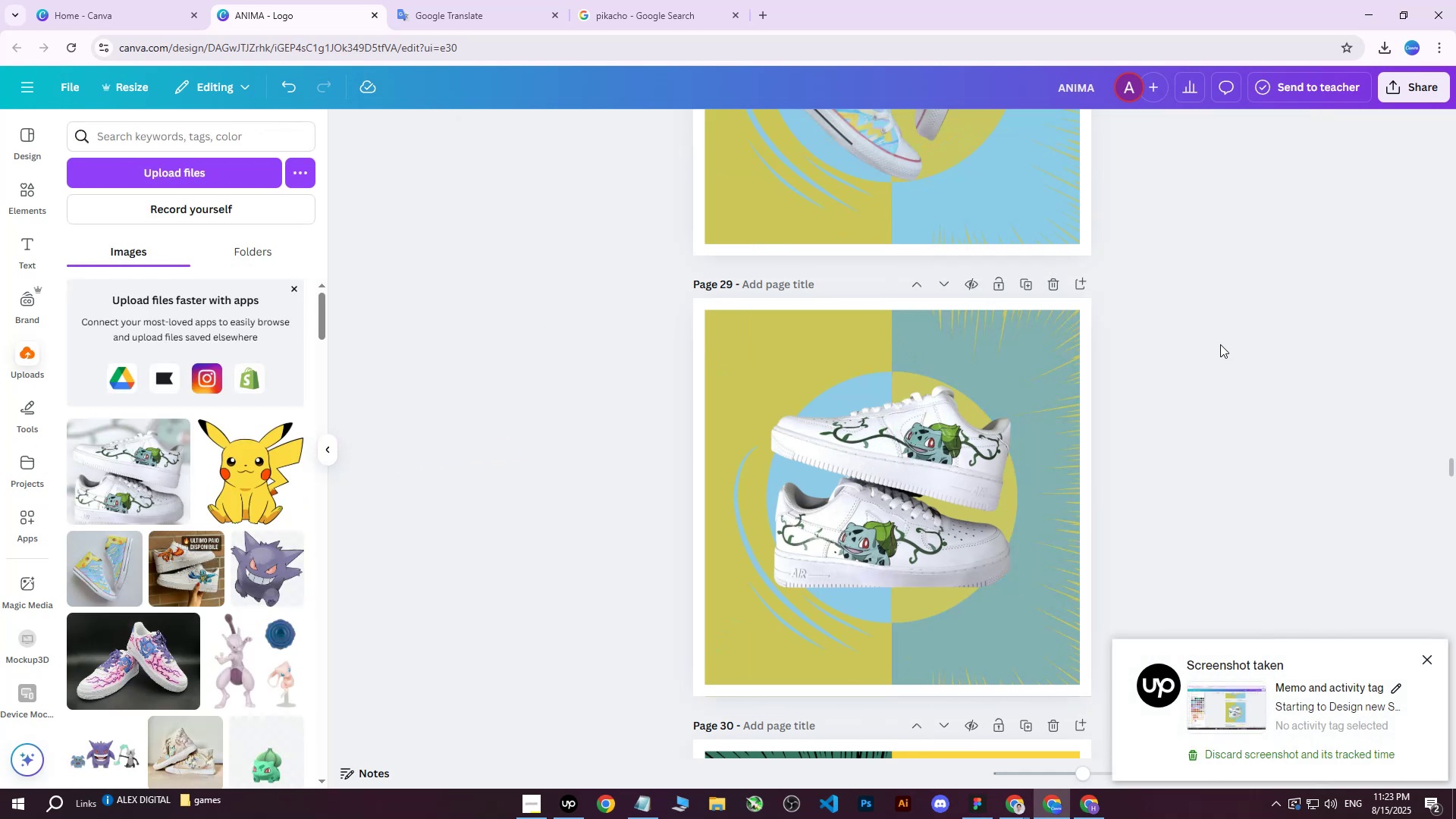 
scroll: coordinate [1205, 361], scroll_direction: up, amount: 2.0
 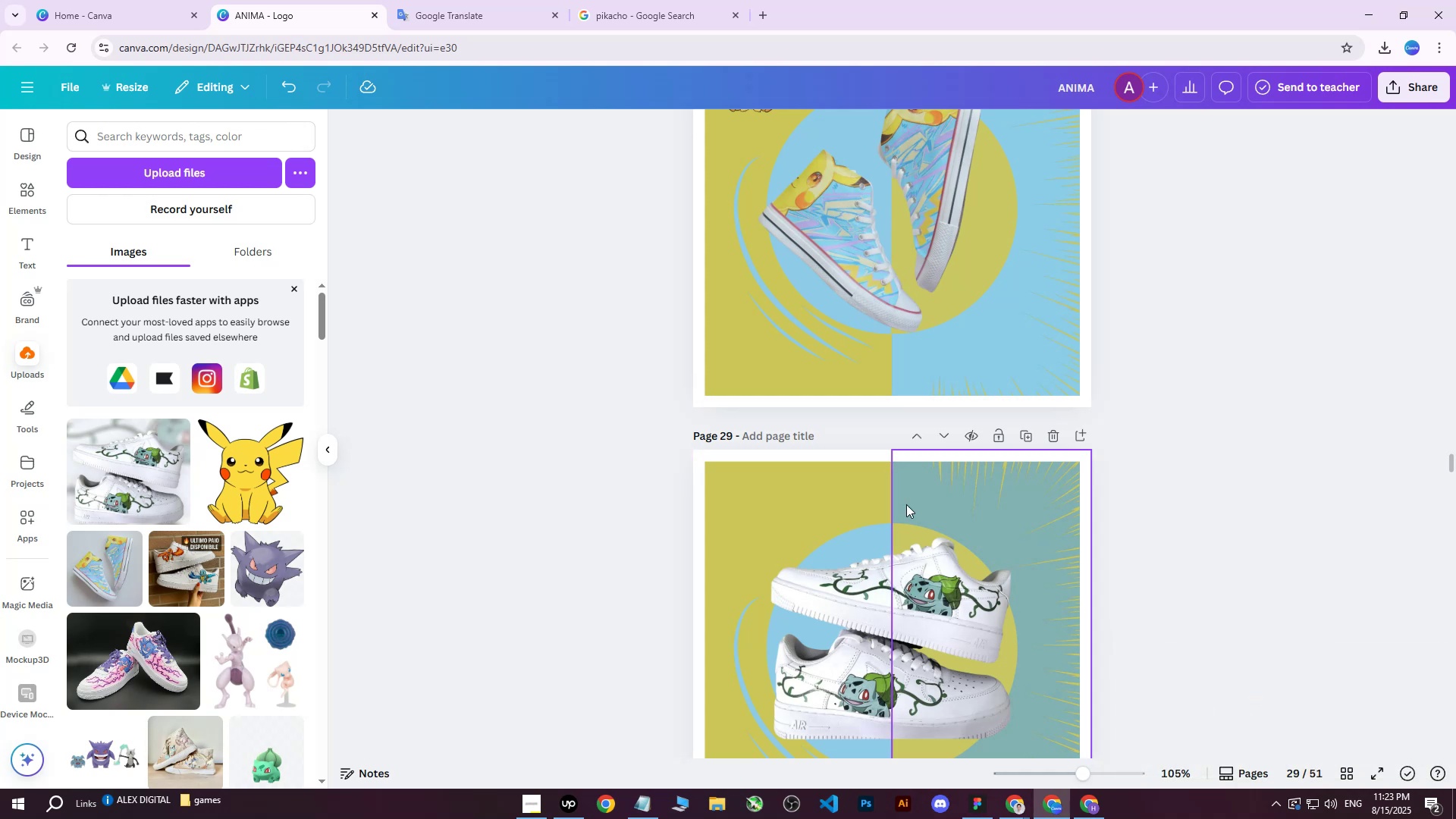 
double_click([908, 507])
 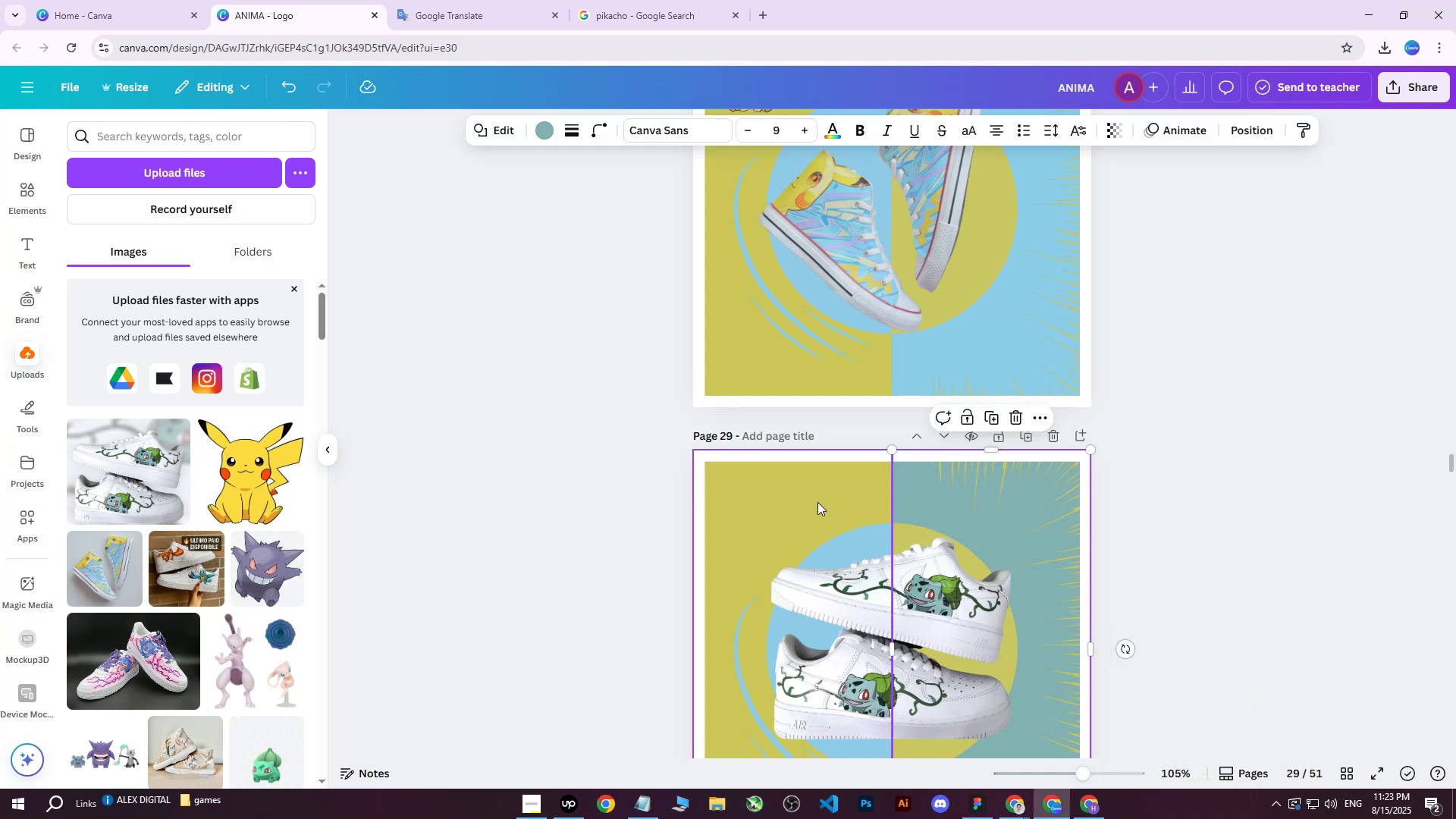 
triple_click([817, 502])
 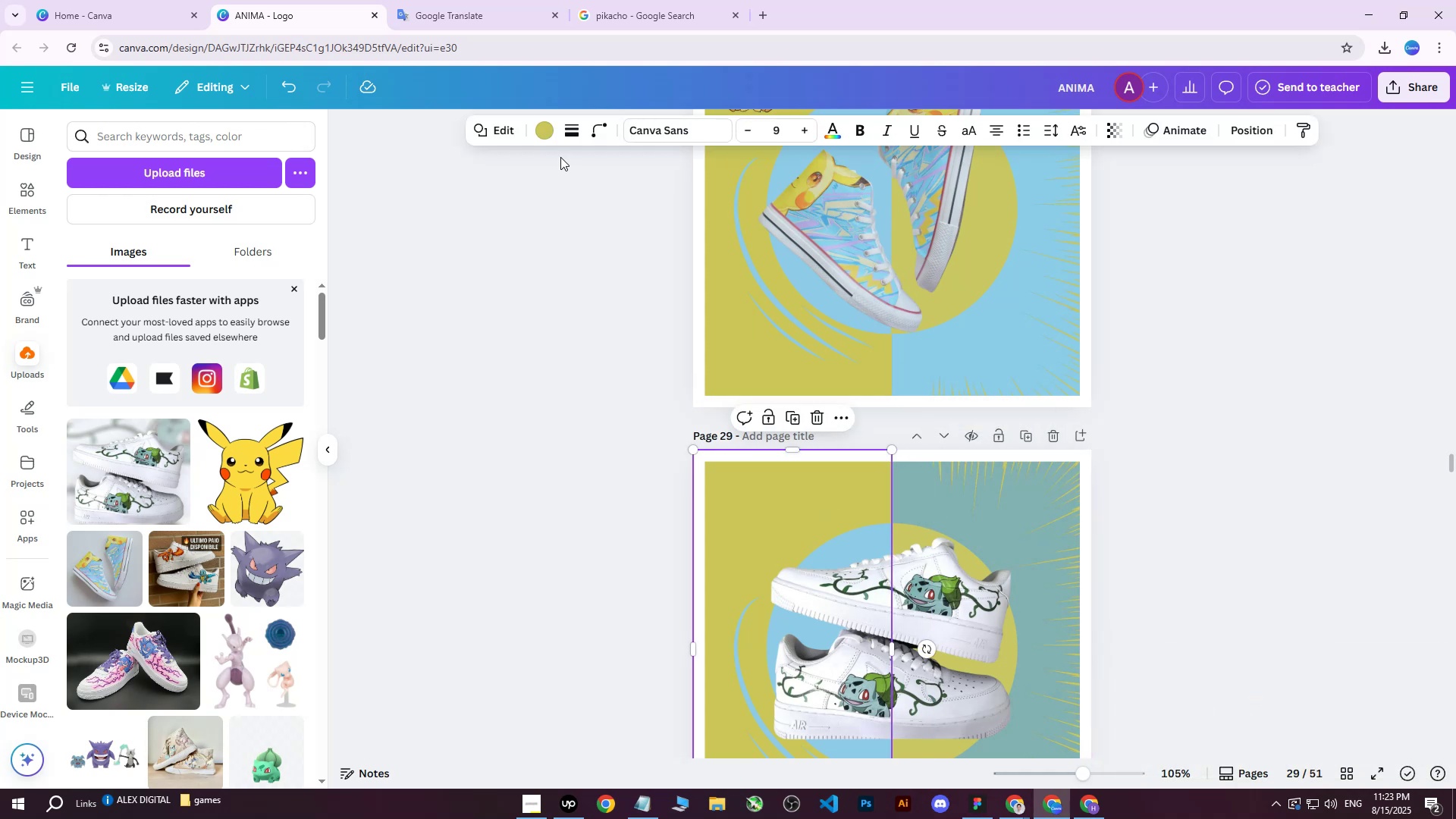 
left_click([549, 132])
 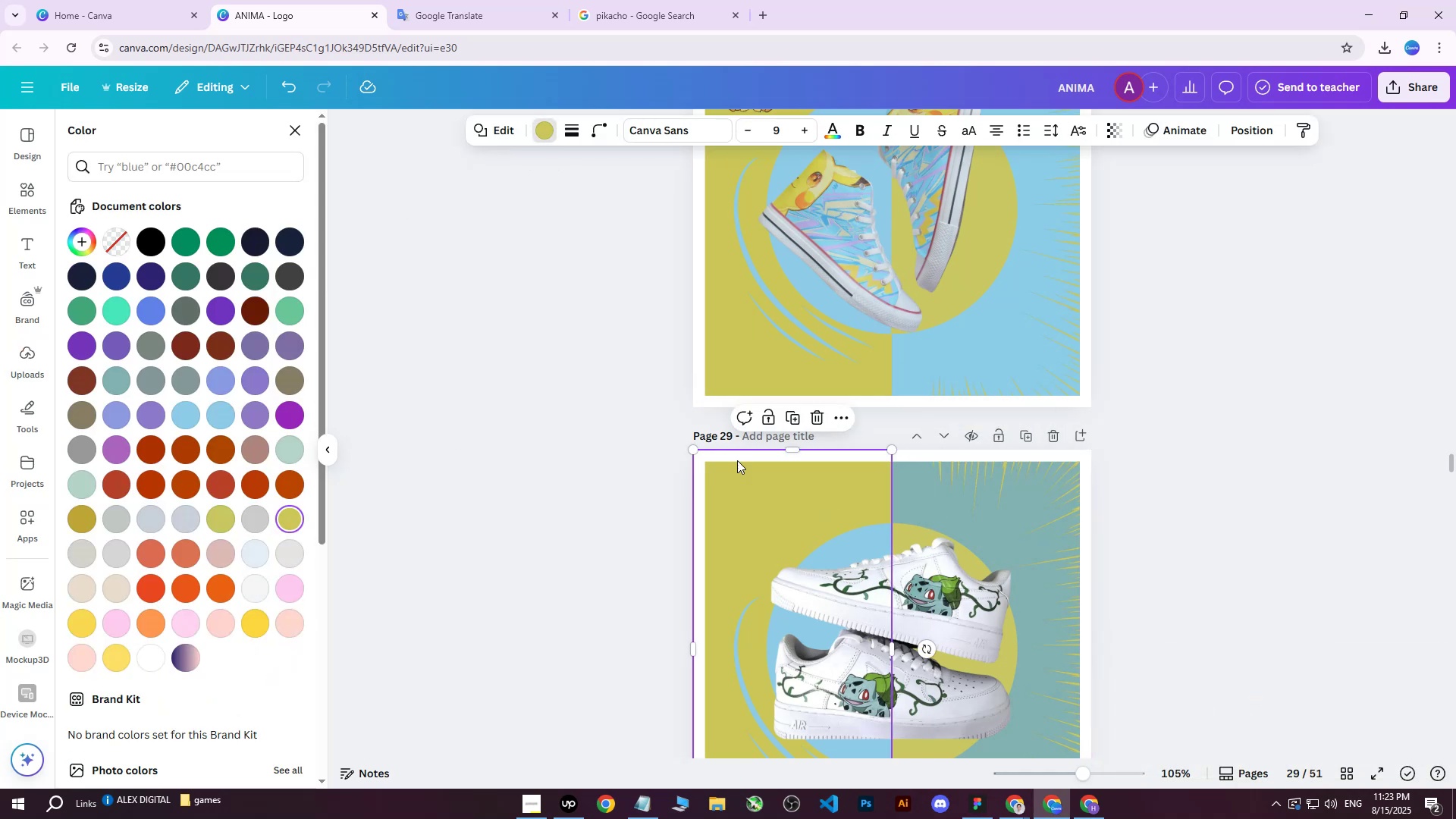 
left_click([1127, 422])
 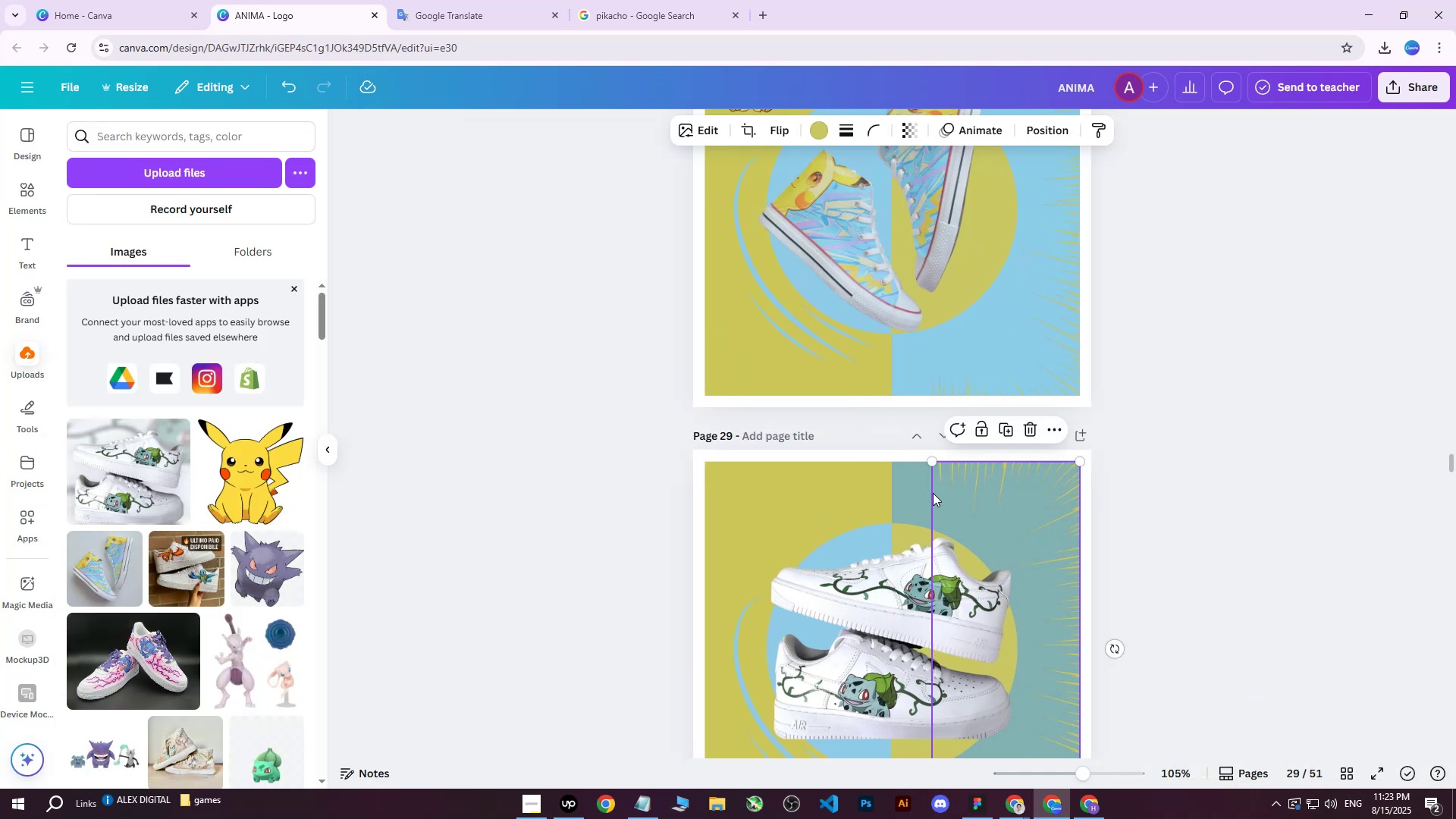 
double_click([902, 497])
 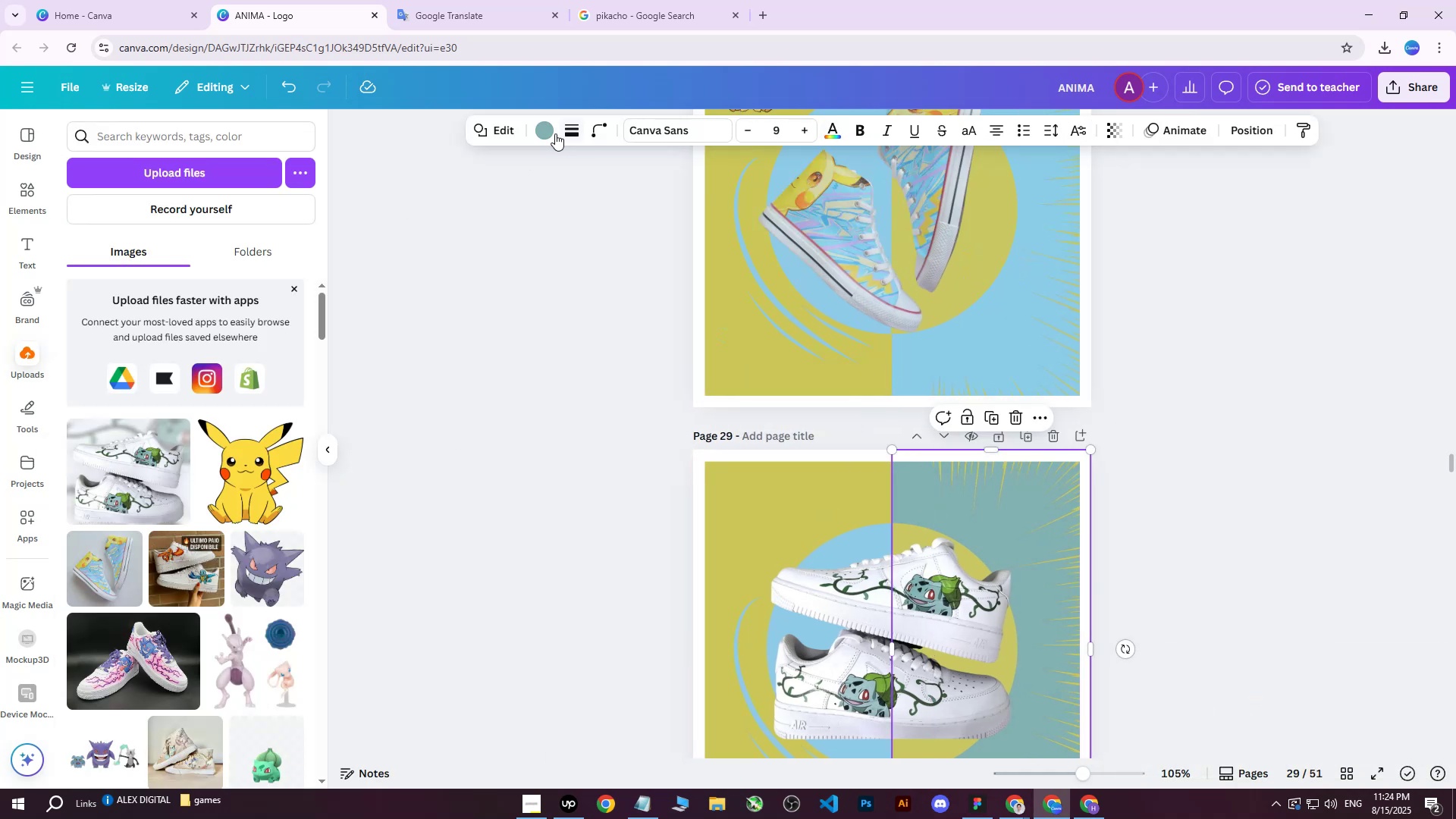 
left_click([539, 133])
 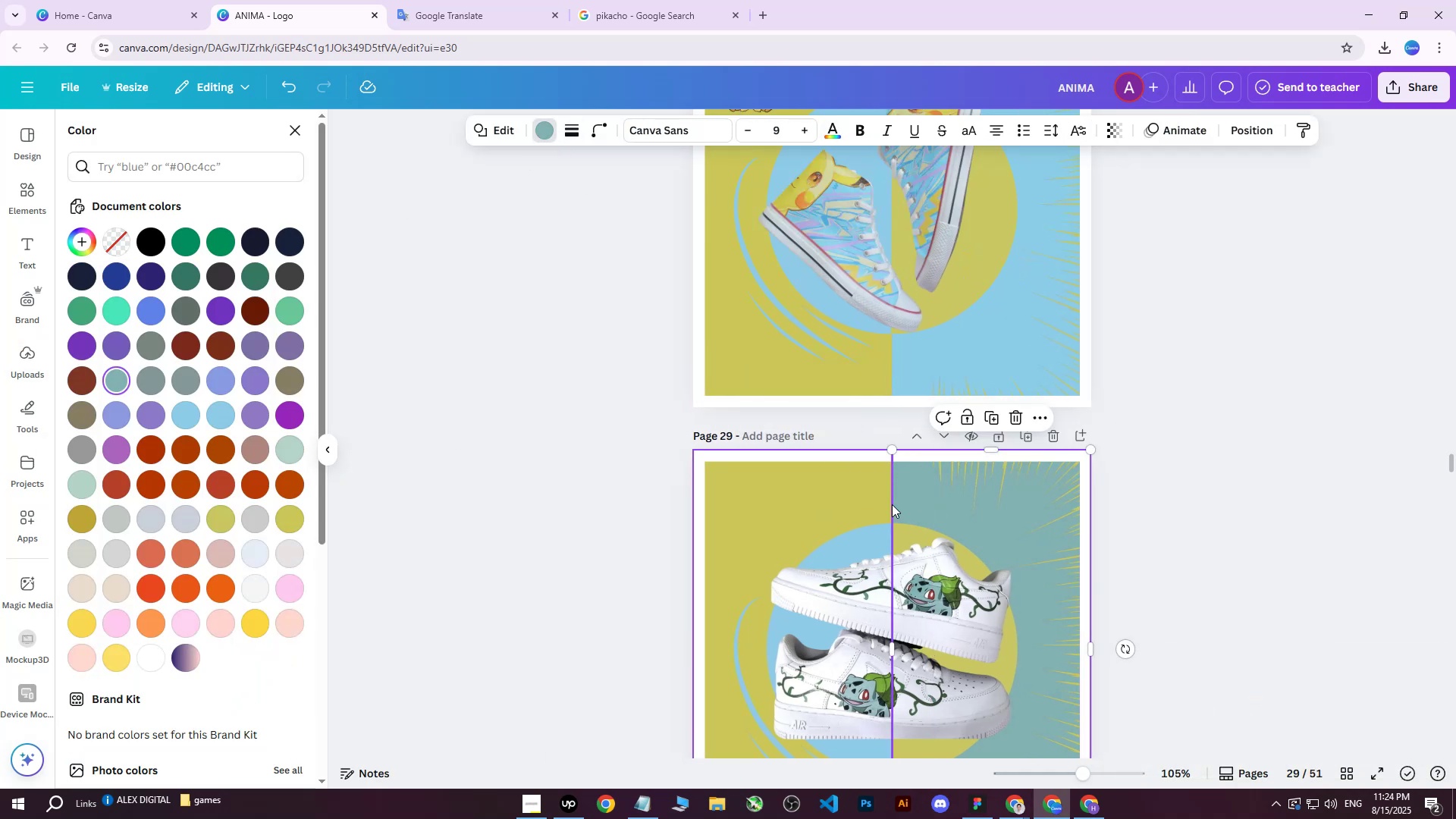 
left_click([1210, 481])
 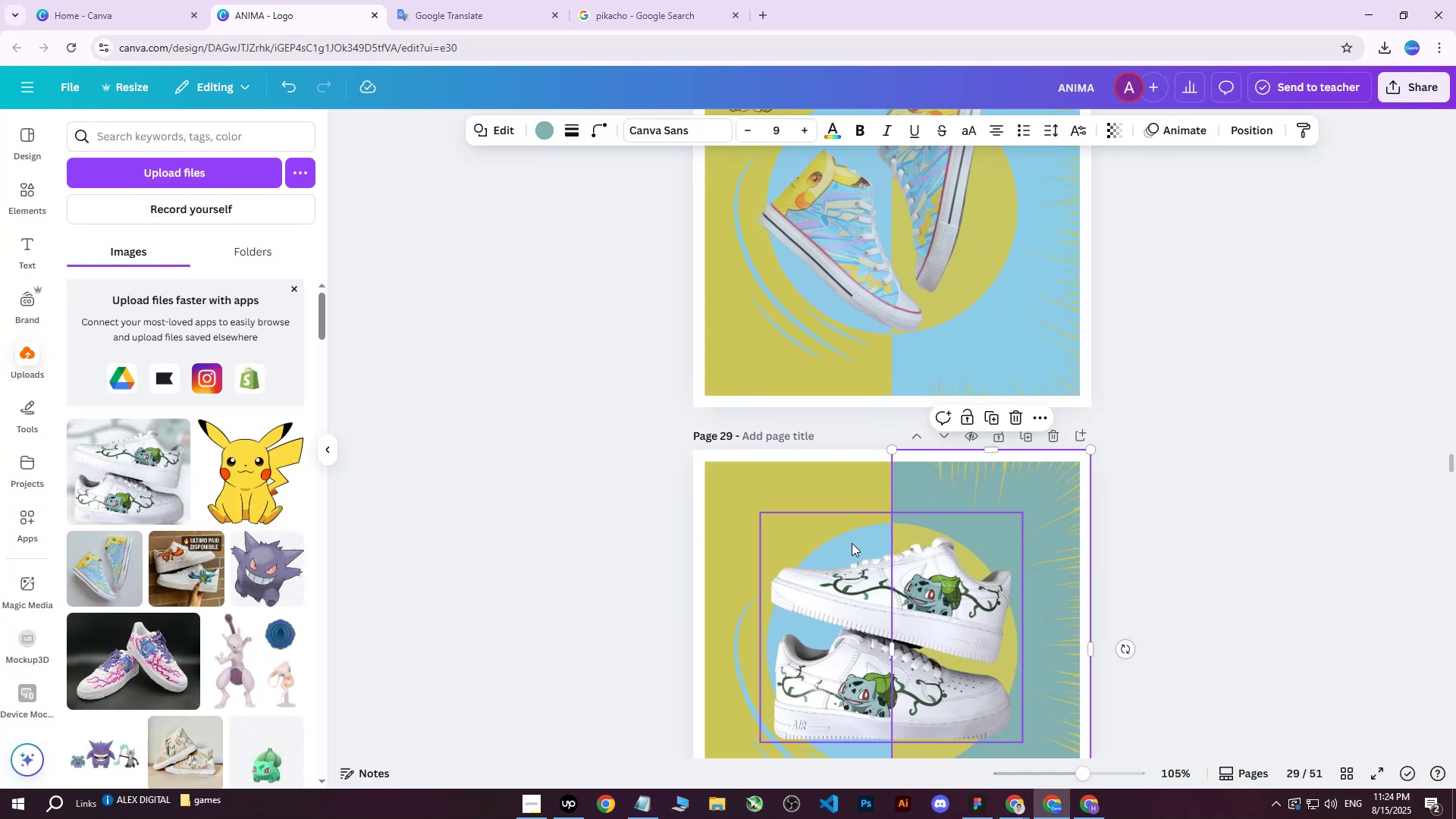 
left_click([858, 554])
 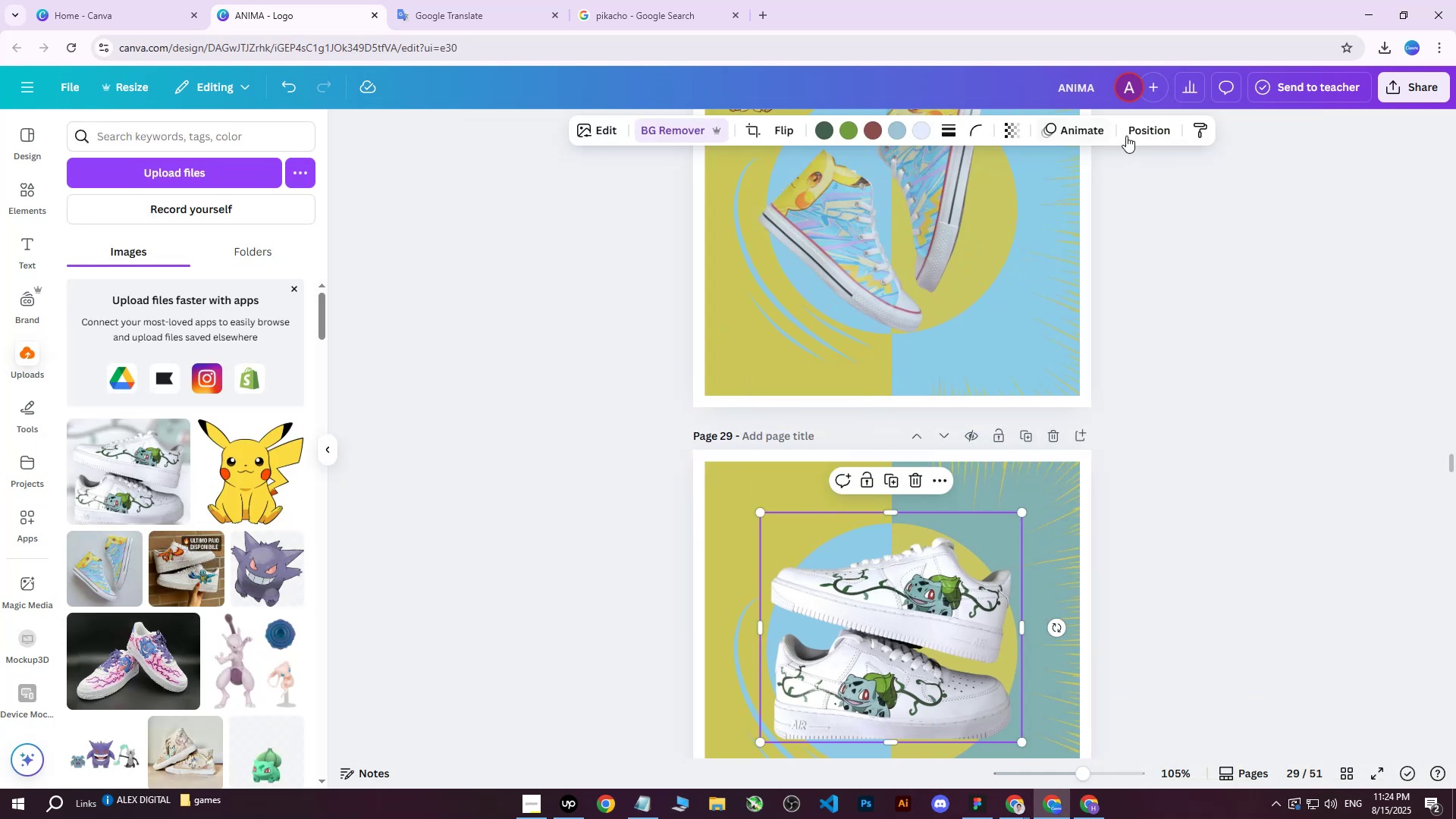 
left_click([1149, 133])
 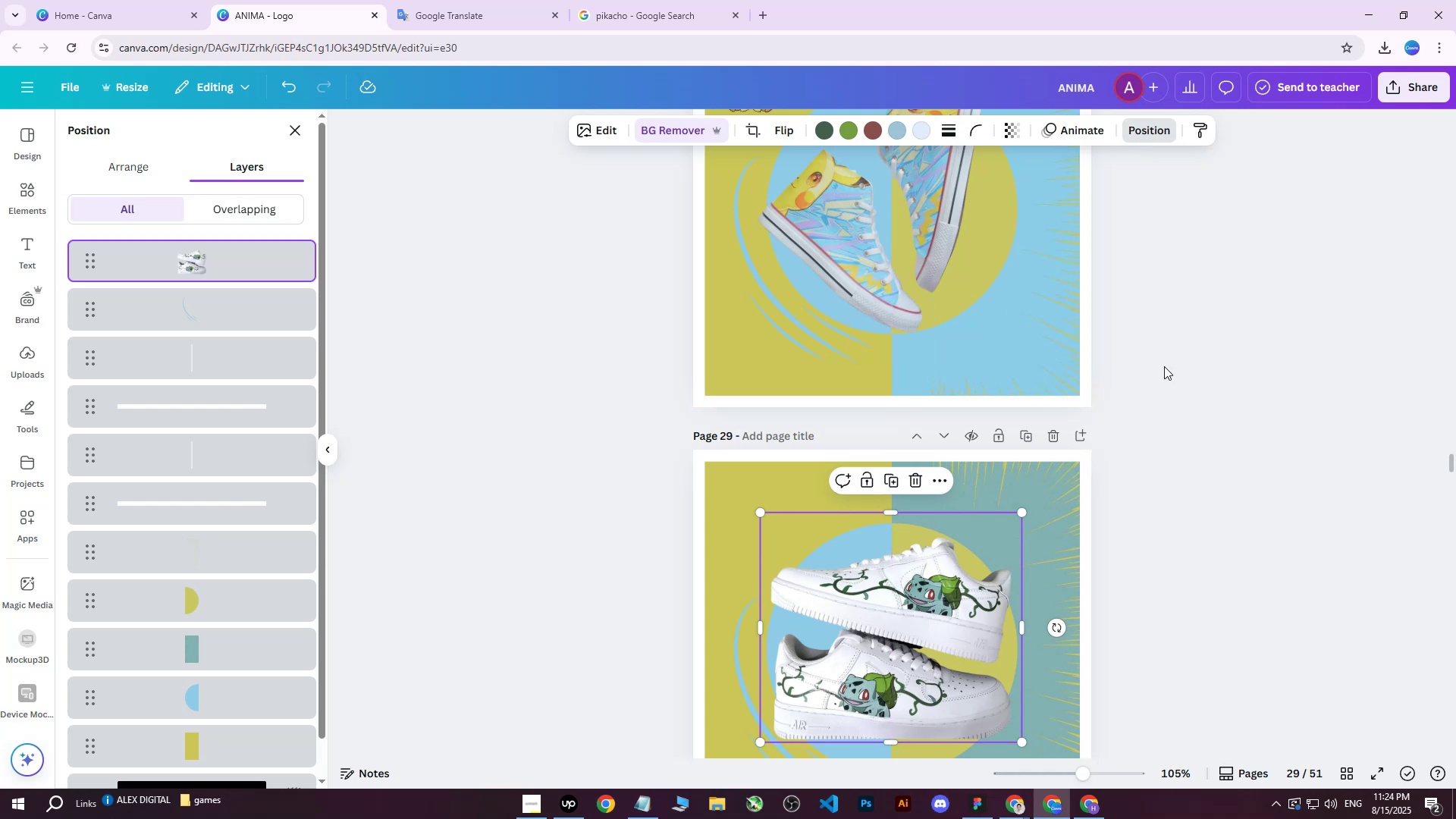 
left_click([219, 605])
 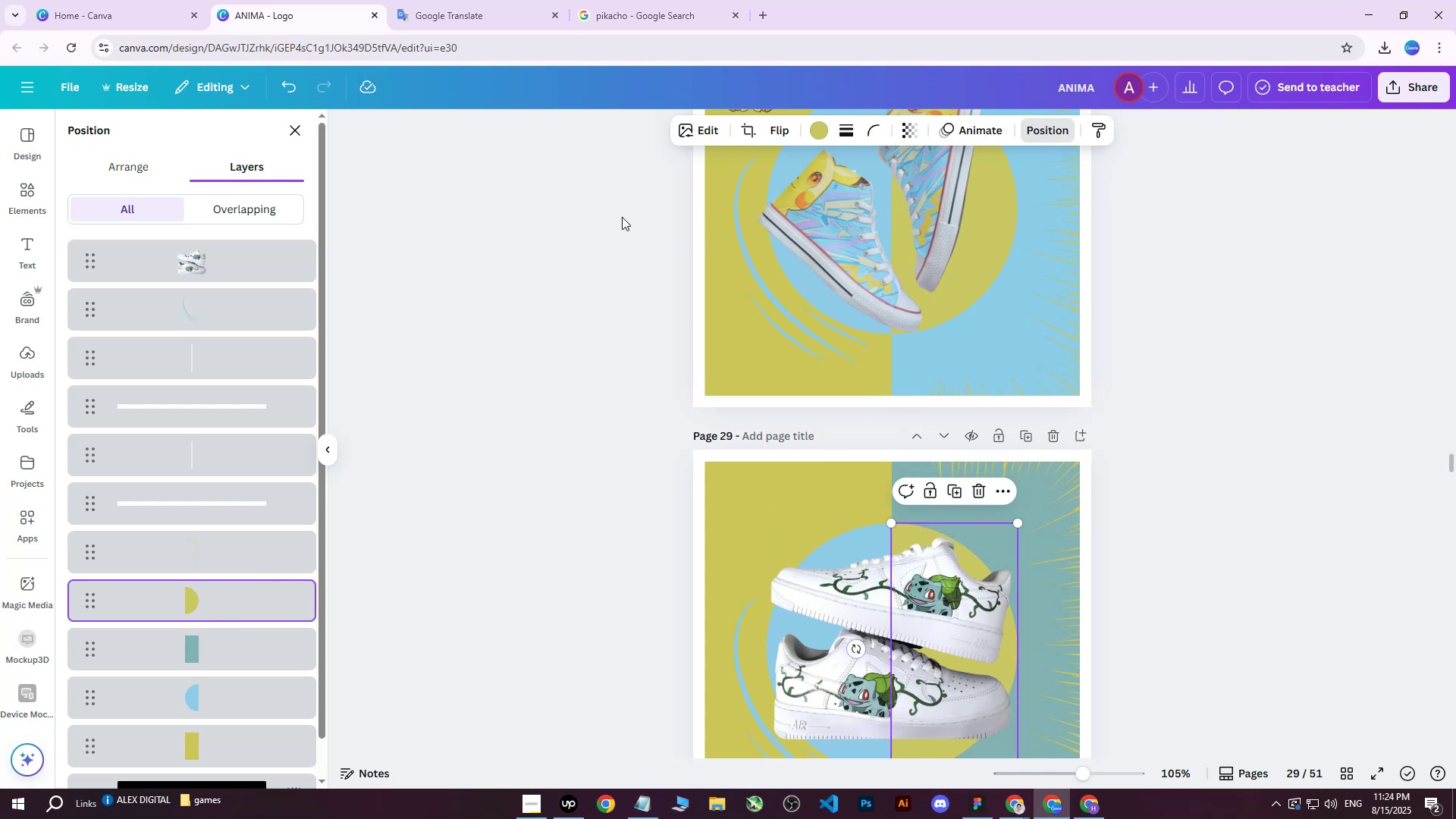 
left_click([827, 122])
 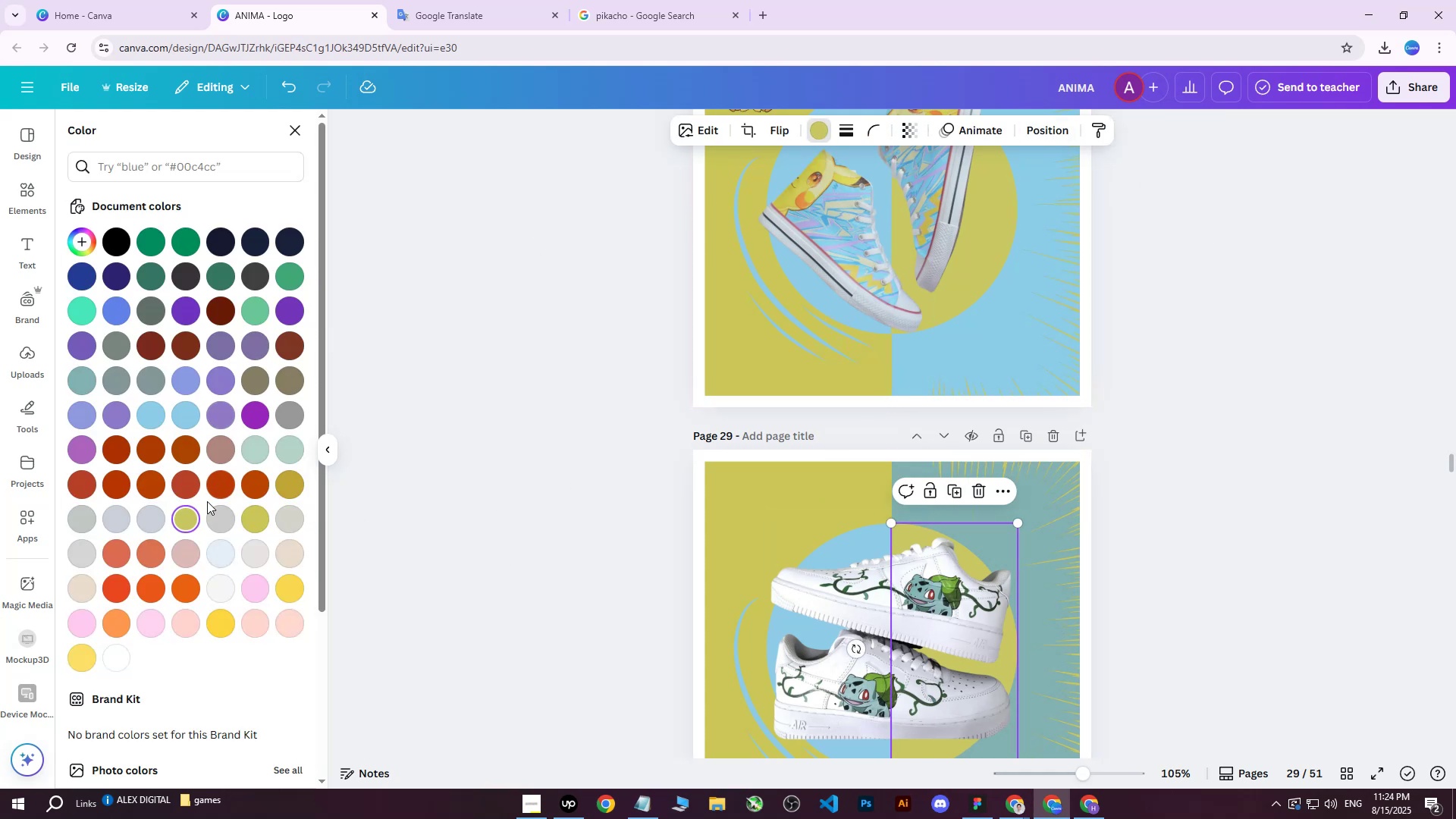 
double_click([194, 519])
 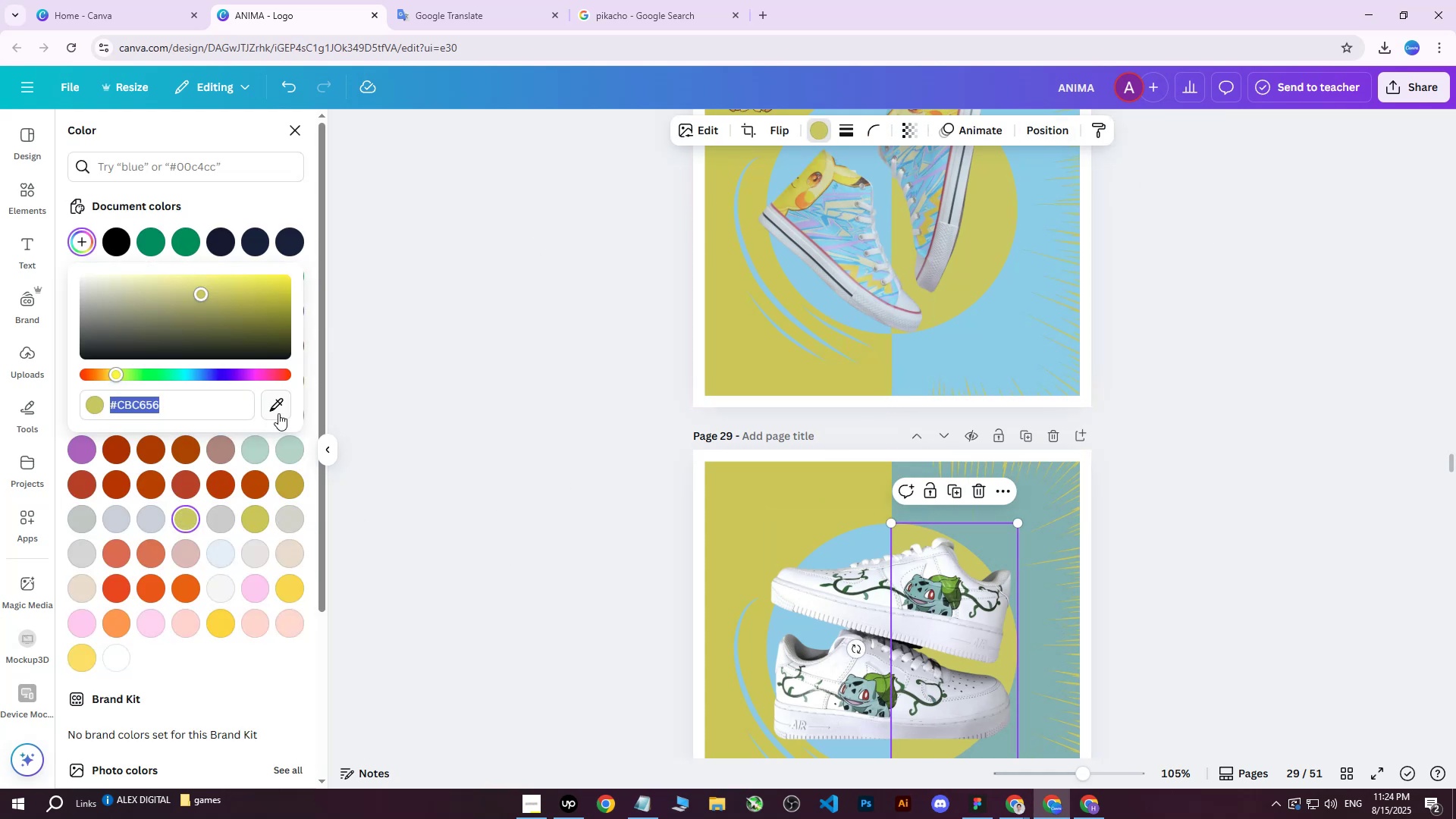 
left_click([278, 402])
 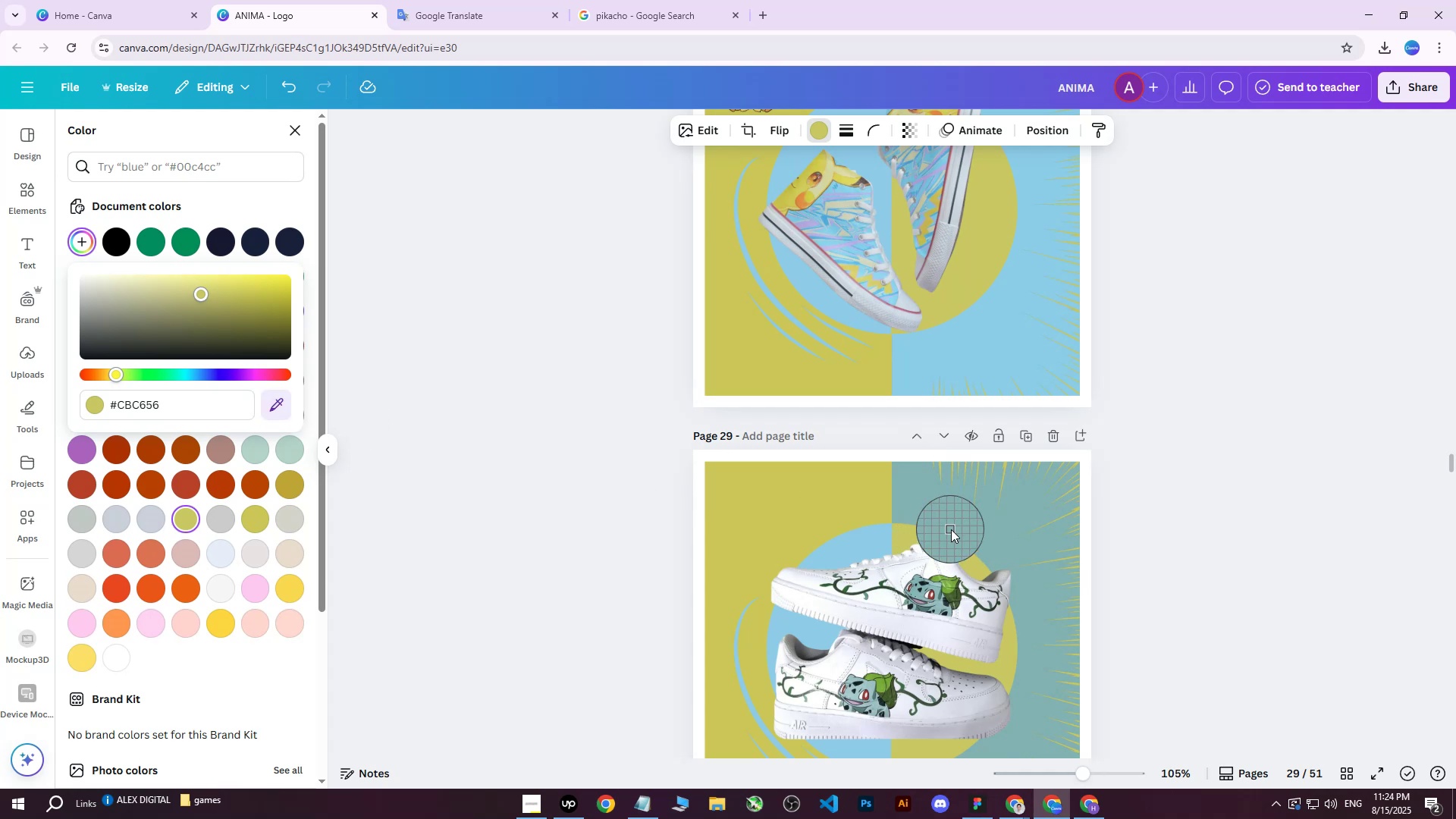 
left_click([951, 528])
 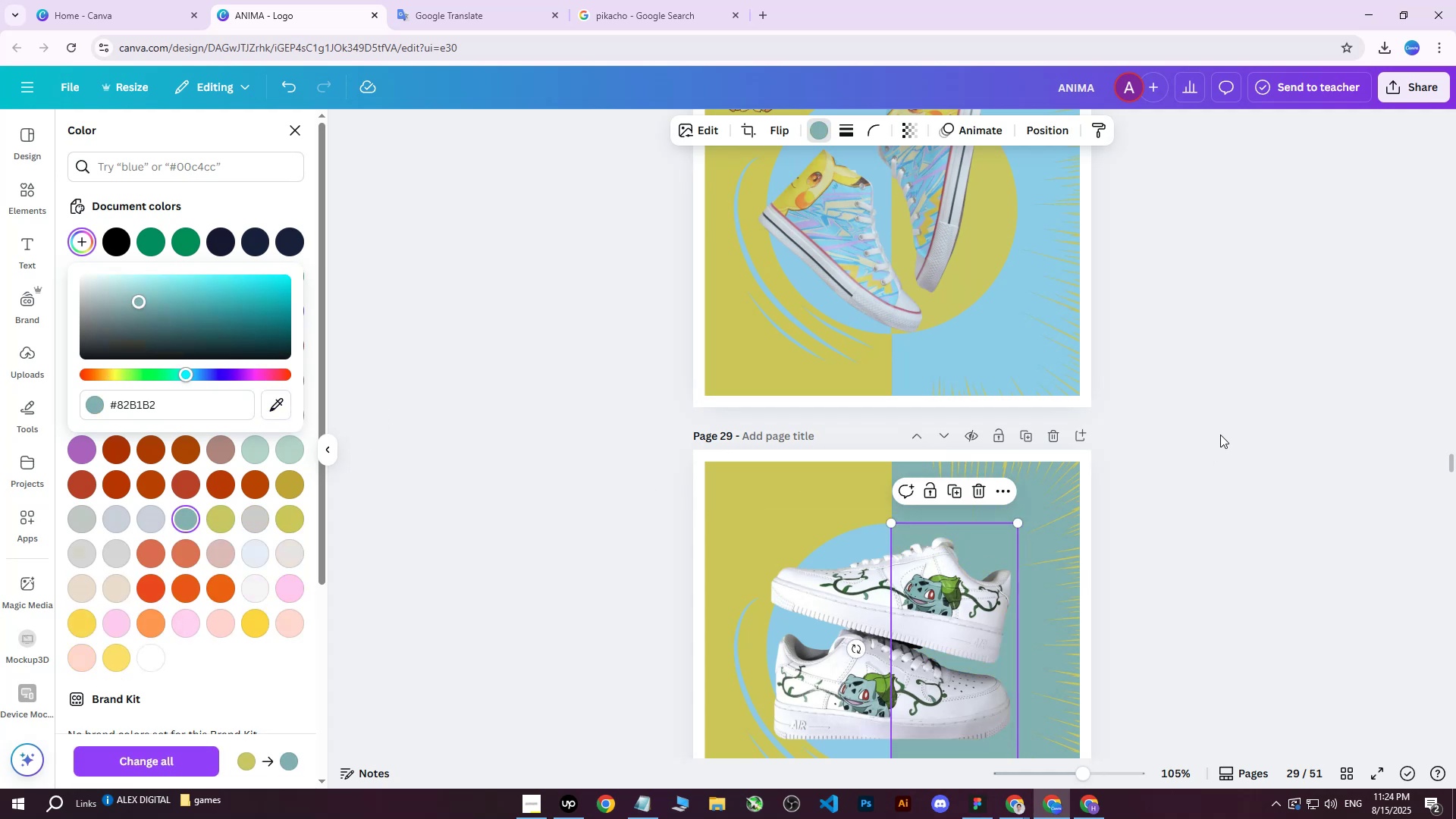 
left_click([1220, 435])
 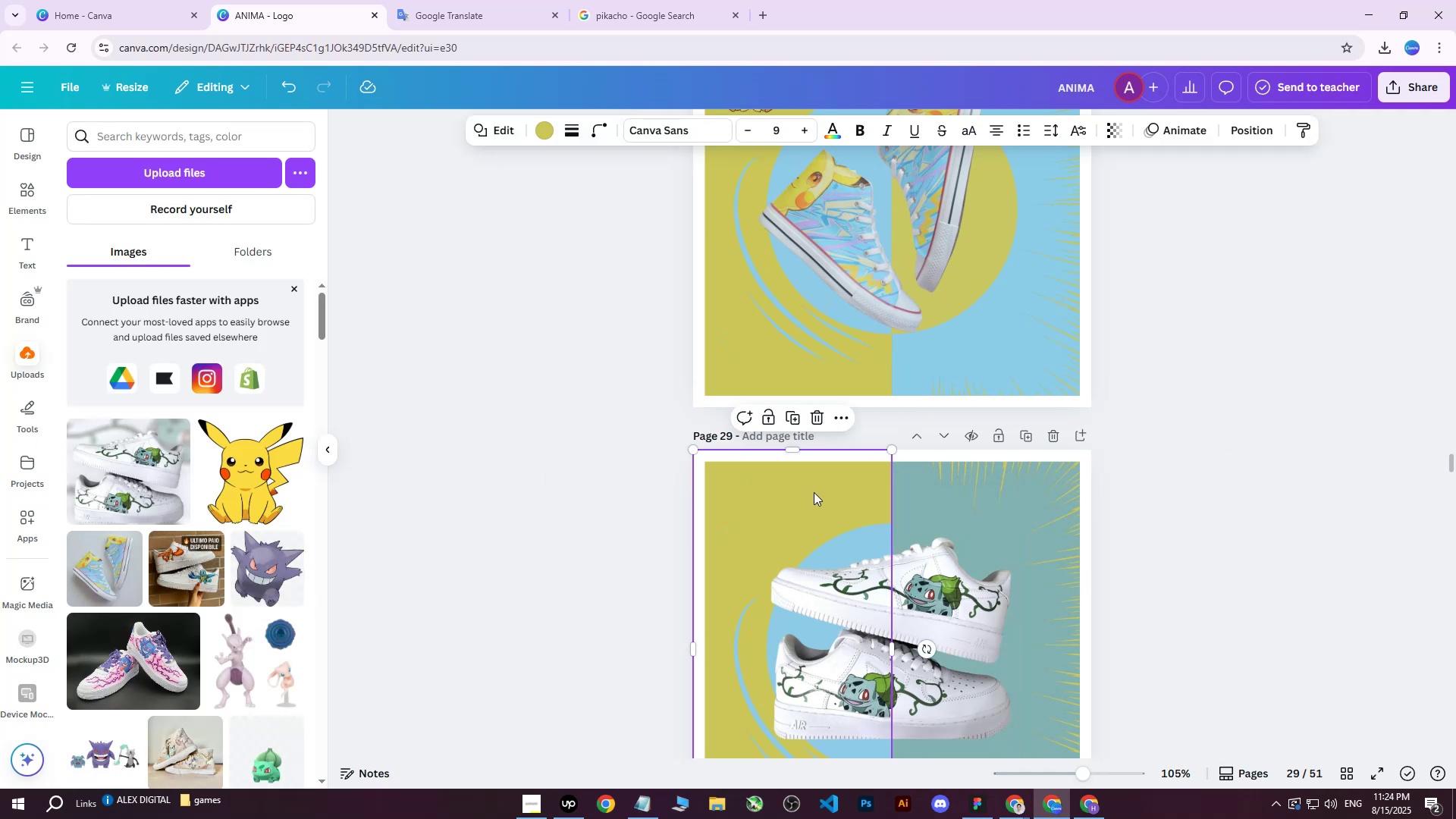 
left_click([929, 496])
 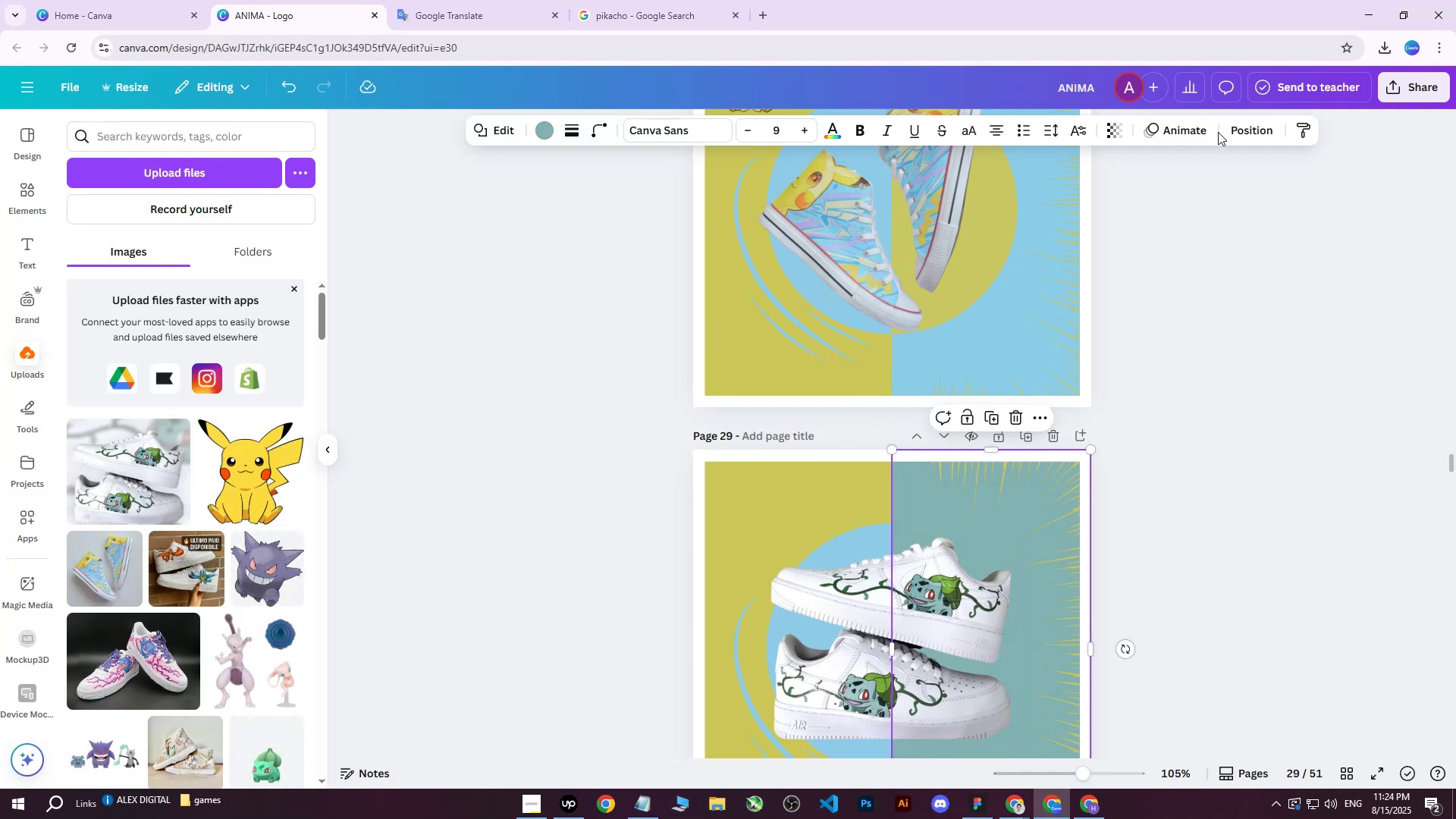 
left_click([1255, 135])
 